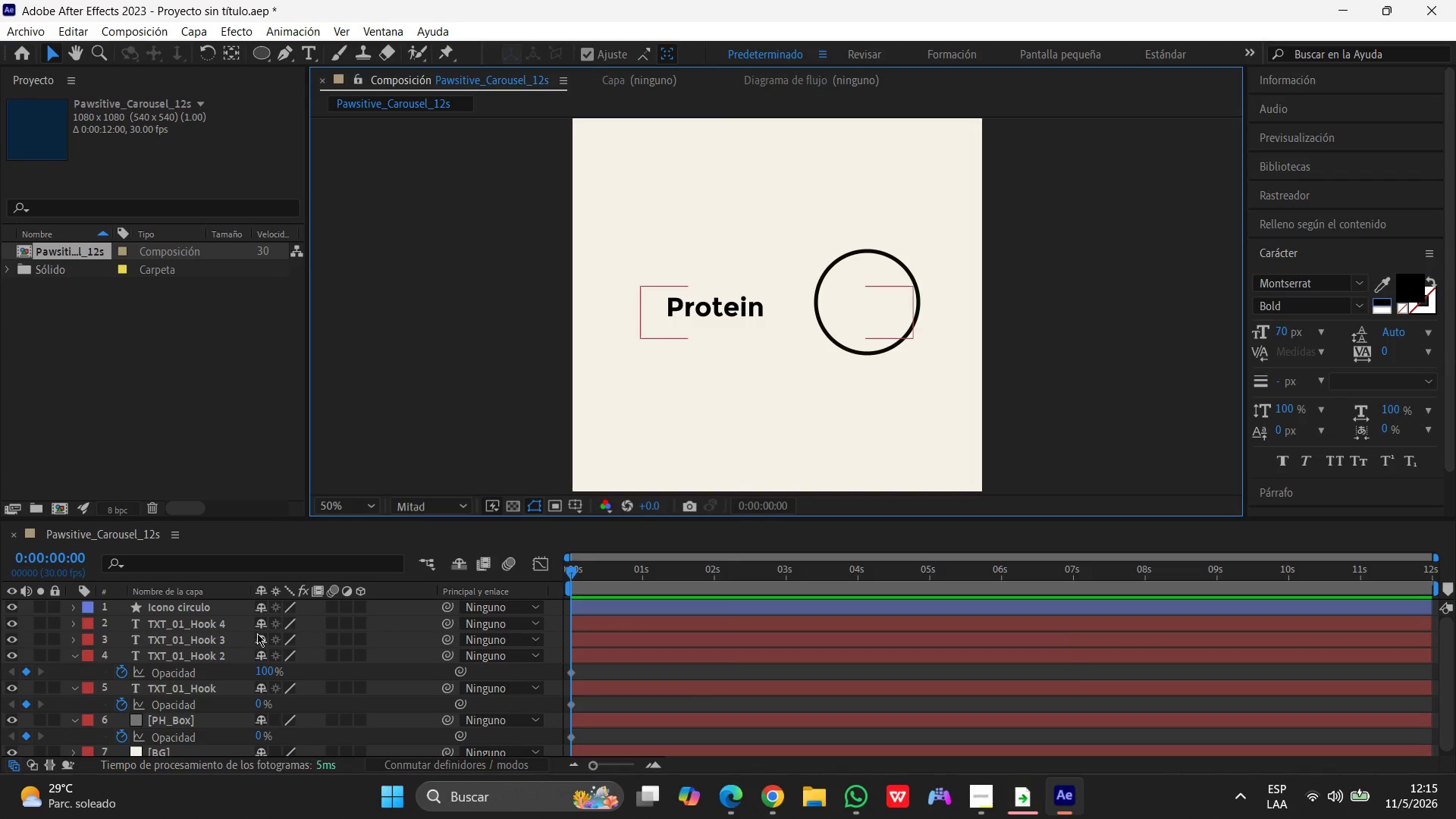 
scroll: coordinate [739, 491], scroll_direction: up, amount: 4.0
 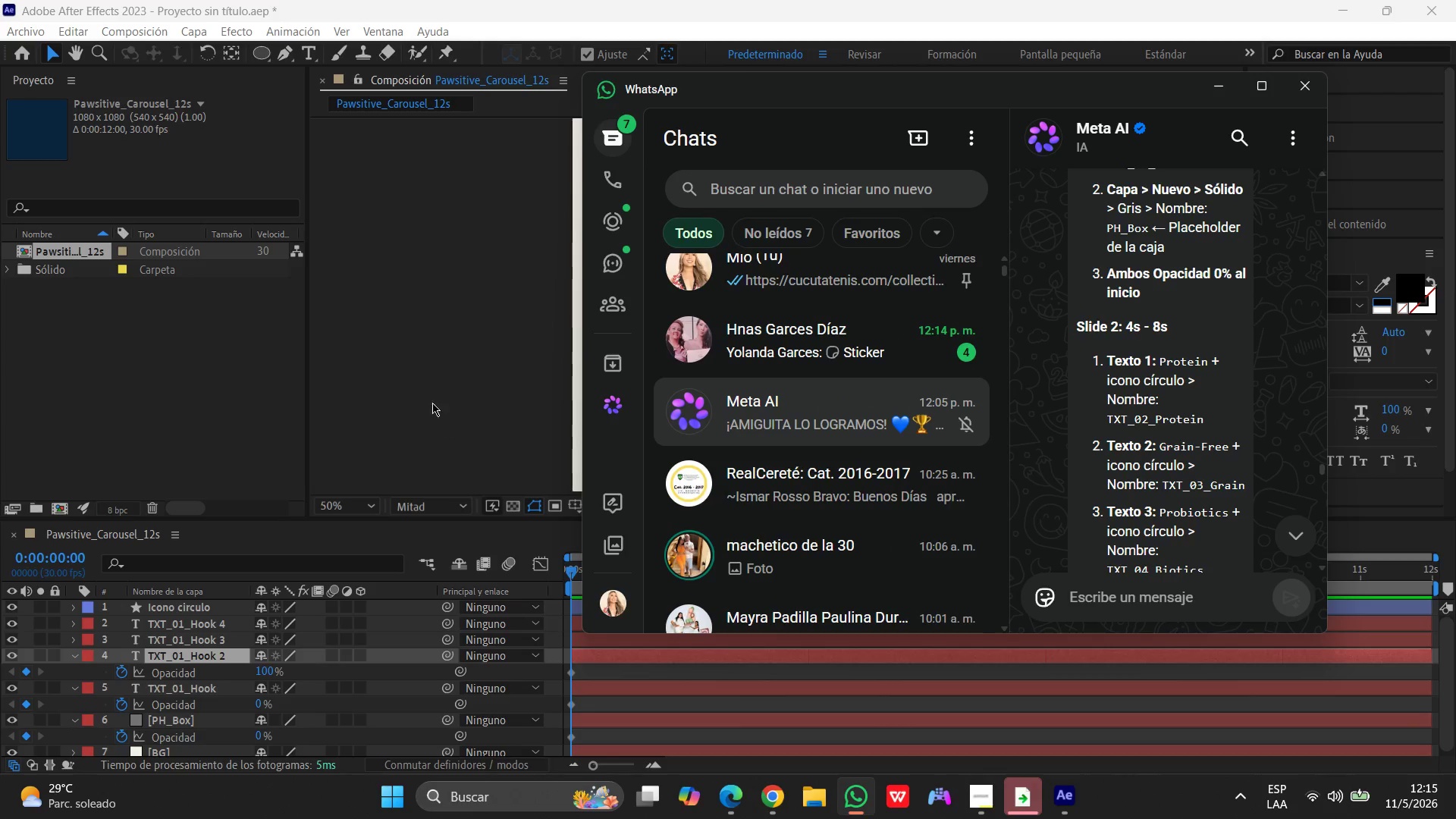 
left_click([193, 691])
 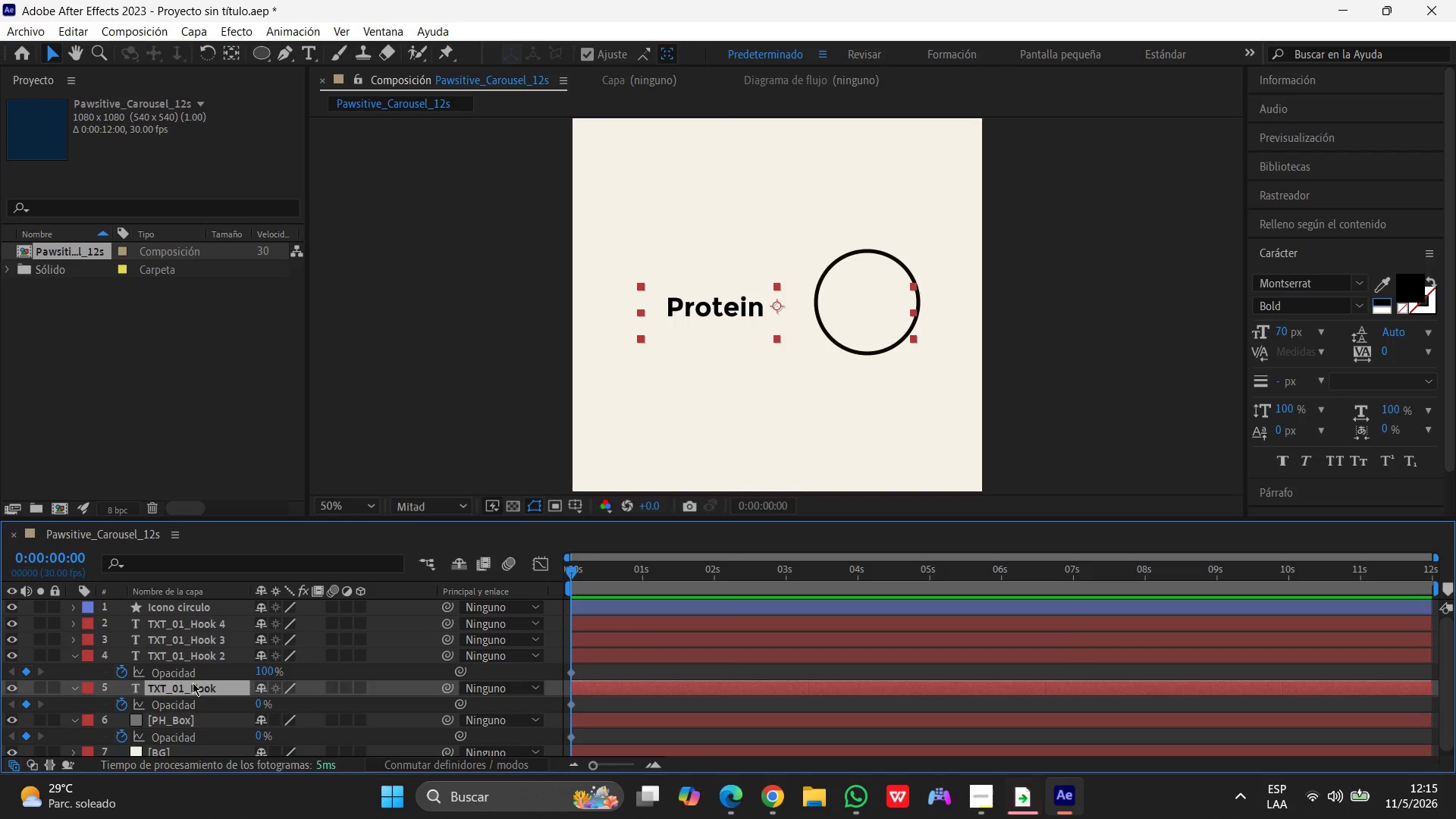 
left_click([188, 652])
 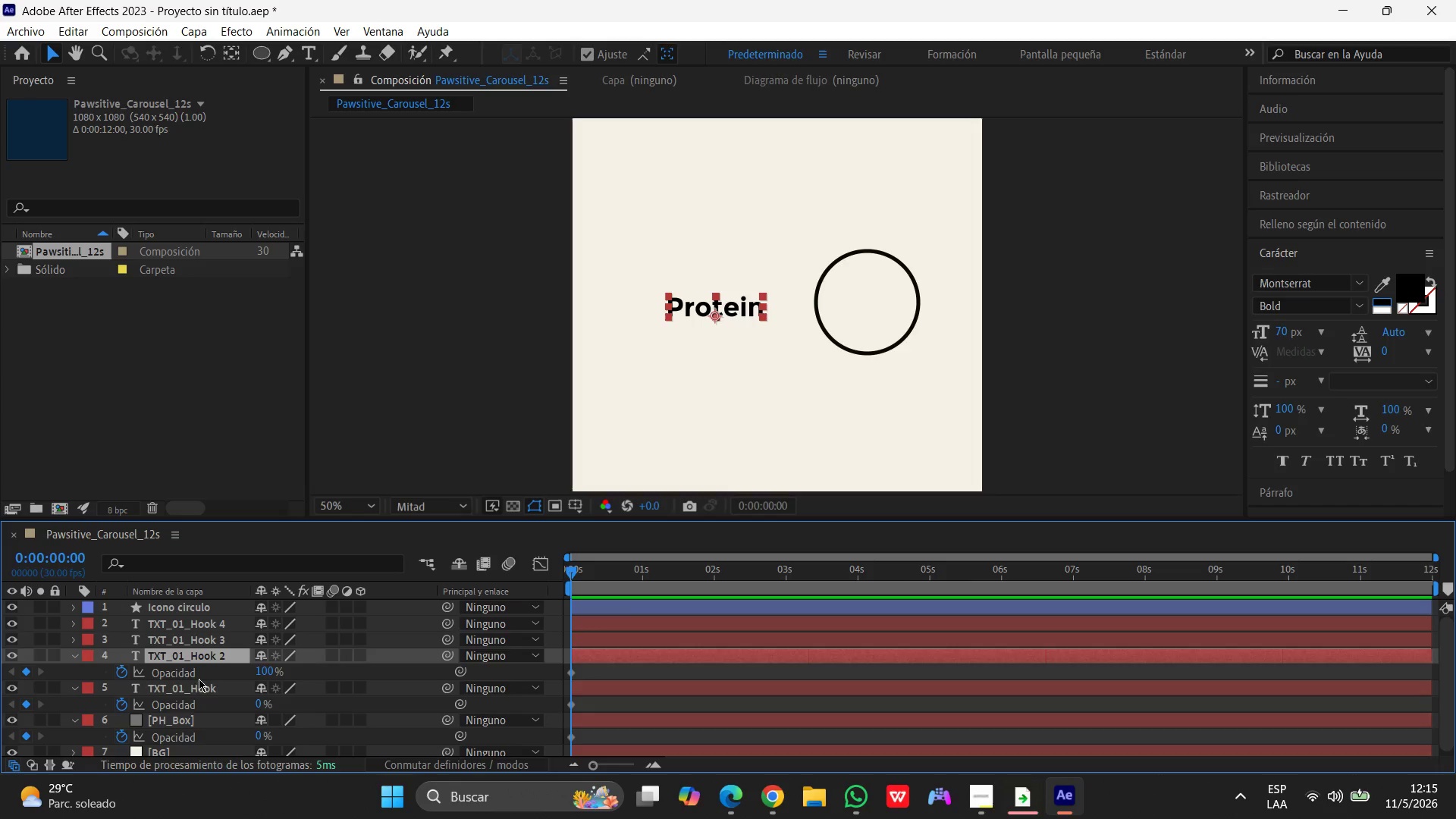 
left_click([202, 690])
 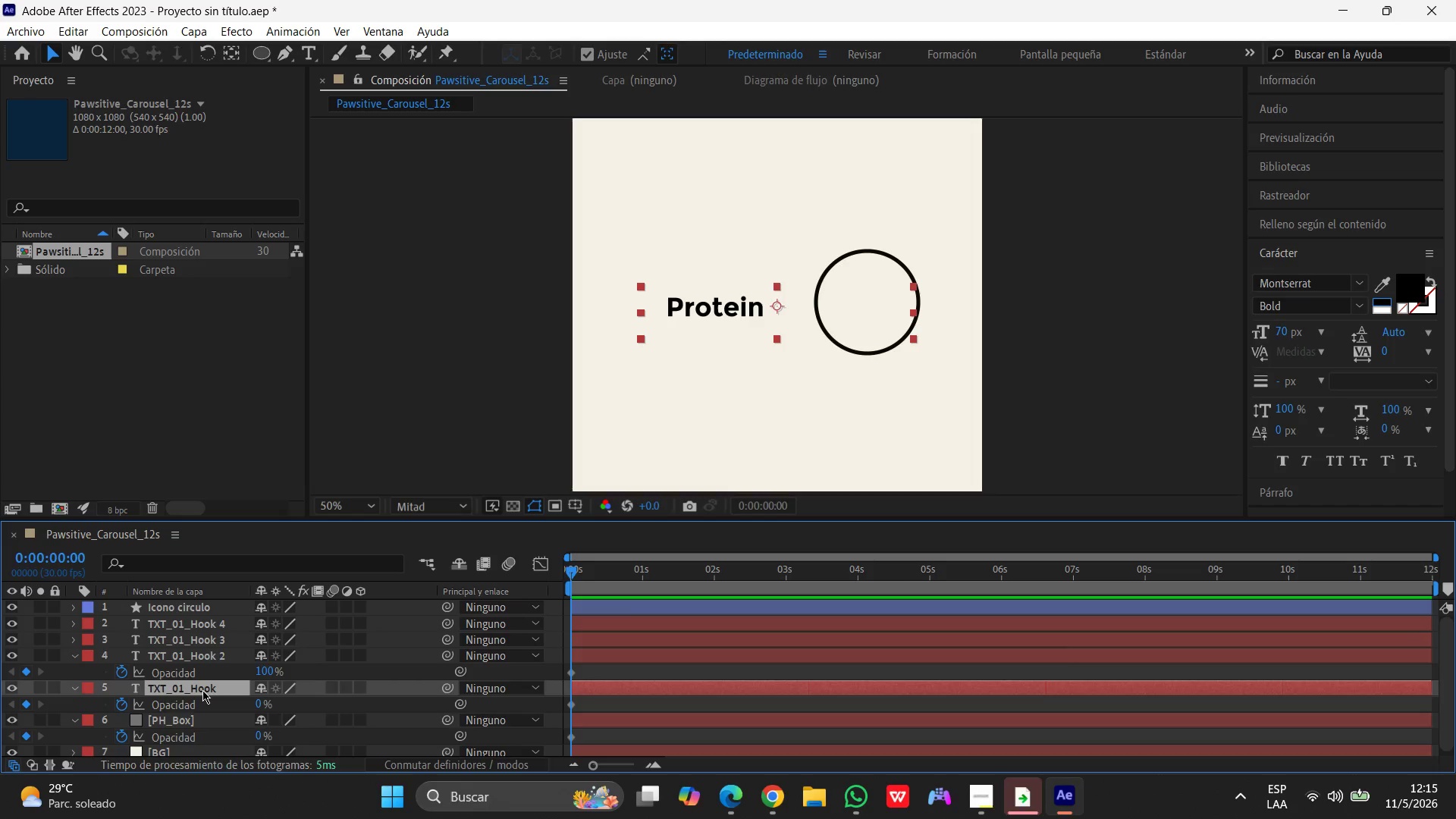 
key(Enter)
 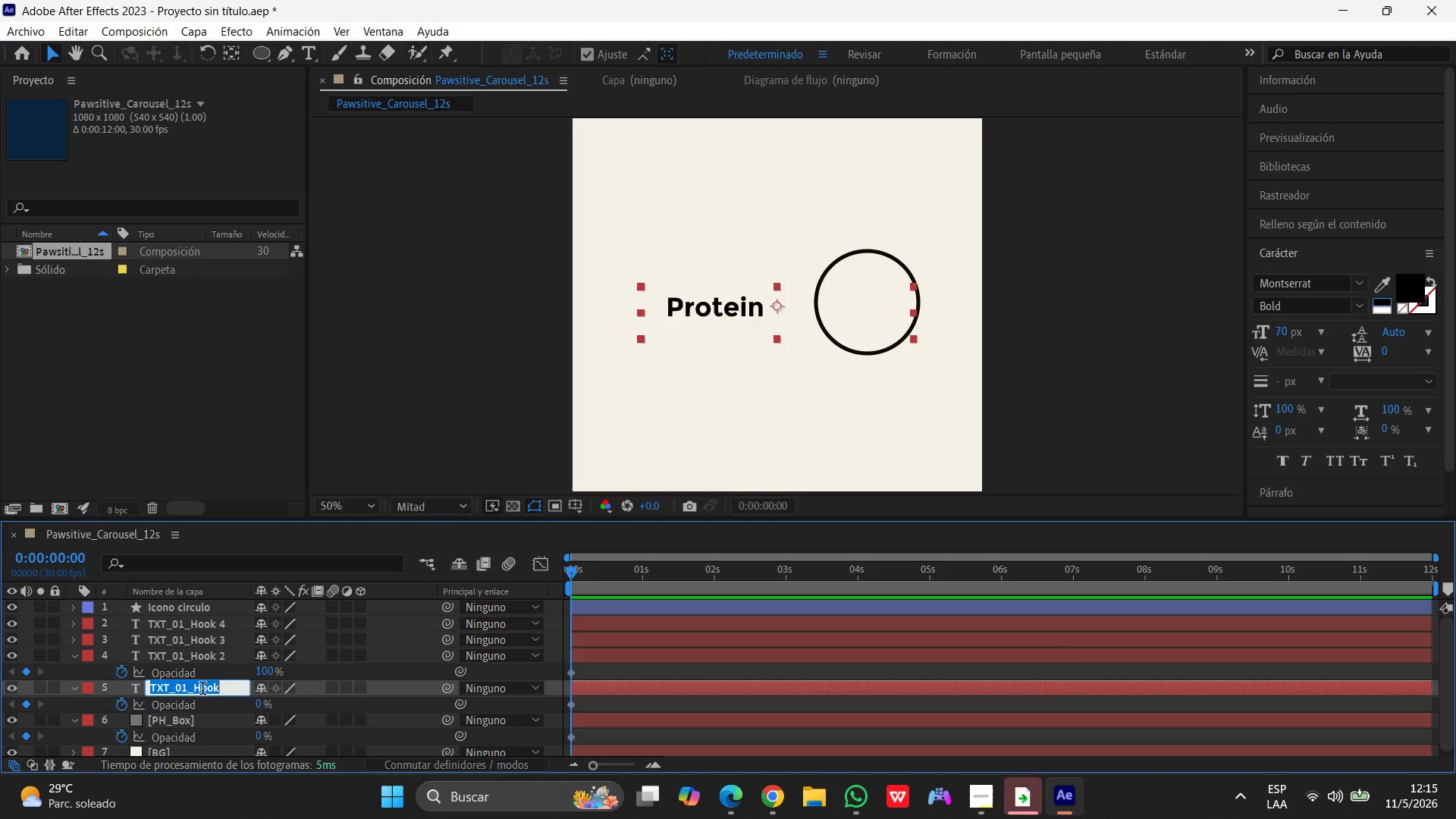 
type(Pt)
key(Backspace)
type(roetei)
key(Backspace)
key(Backspace)
key(Backspace)
key(Backspace)
type(tein )
 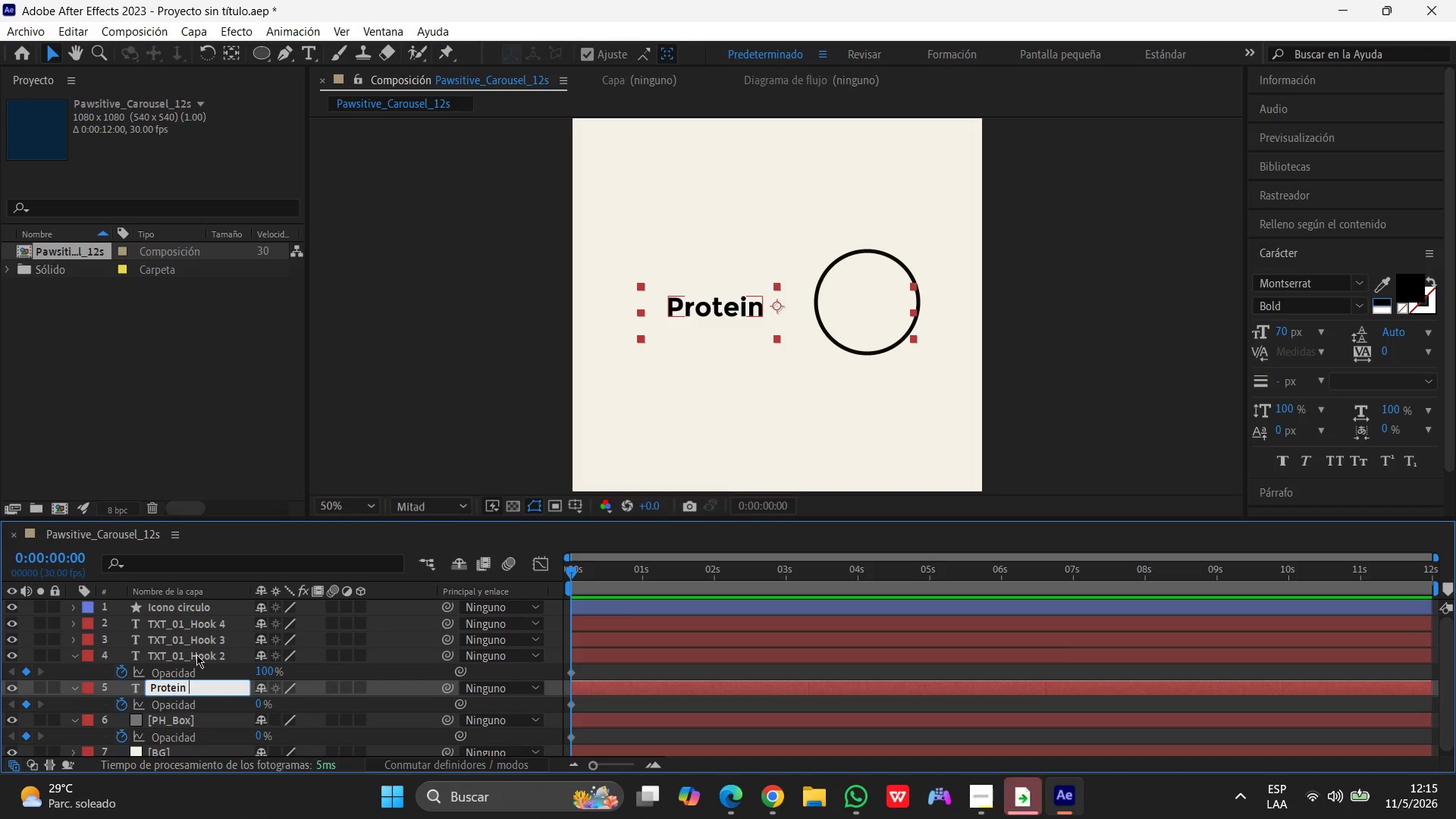 
left_click([196, 652])
 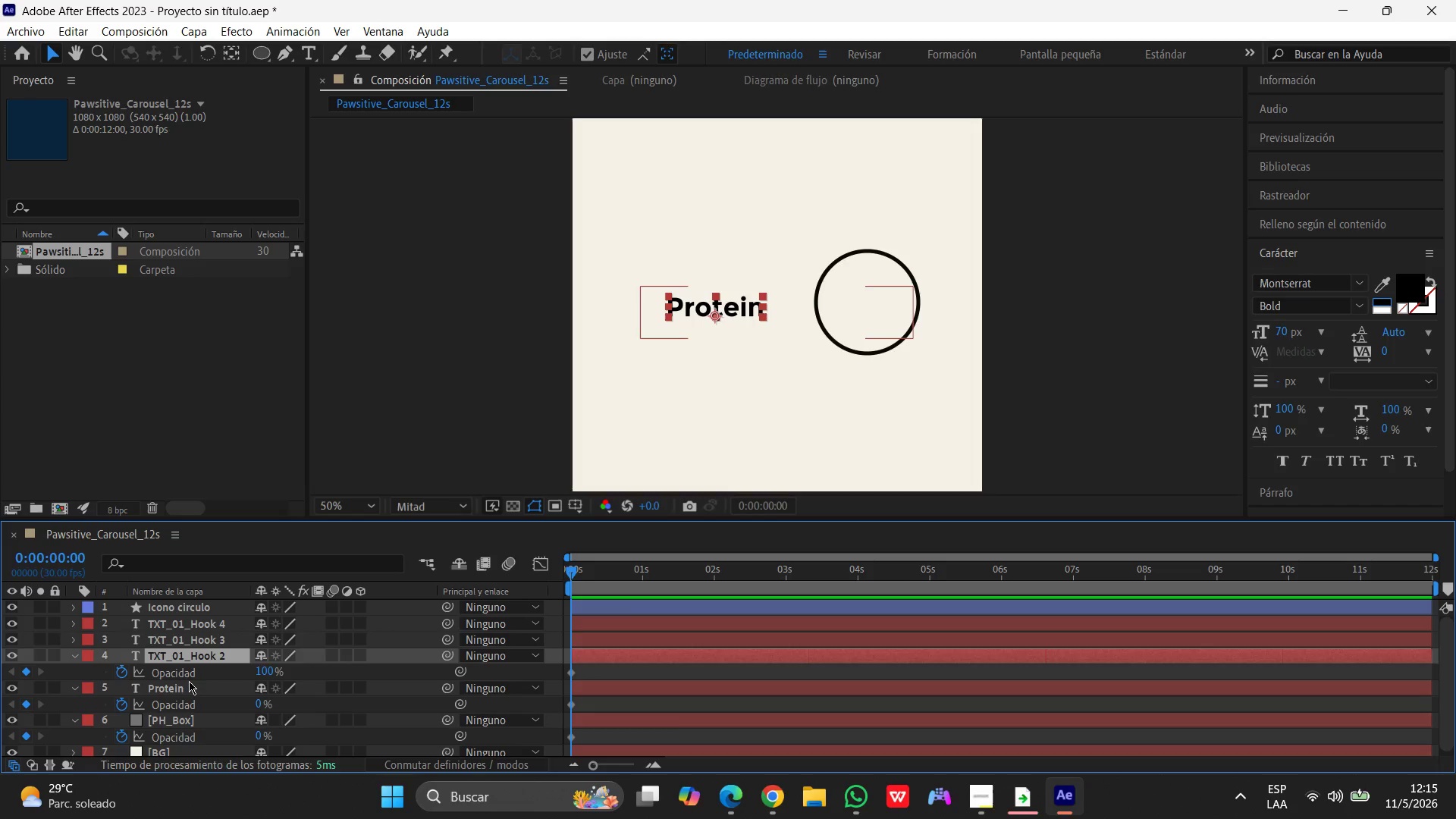 
left_click([265, 669])
 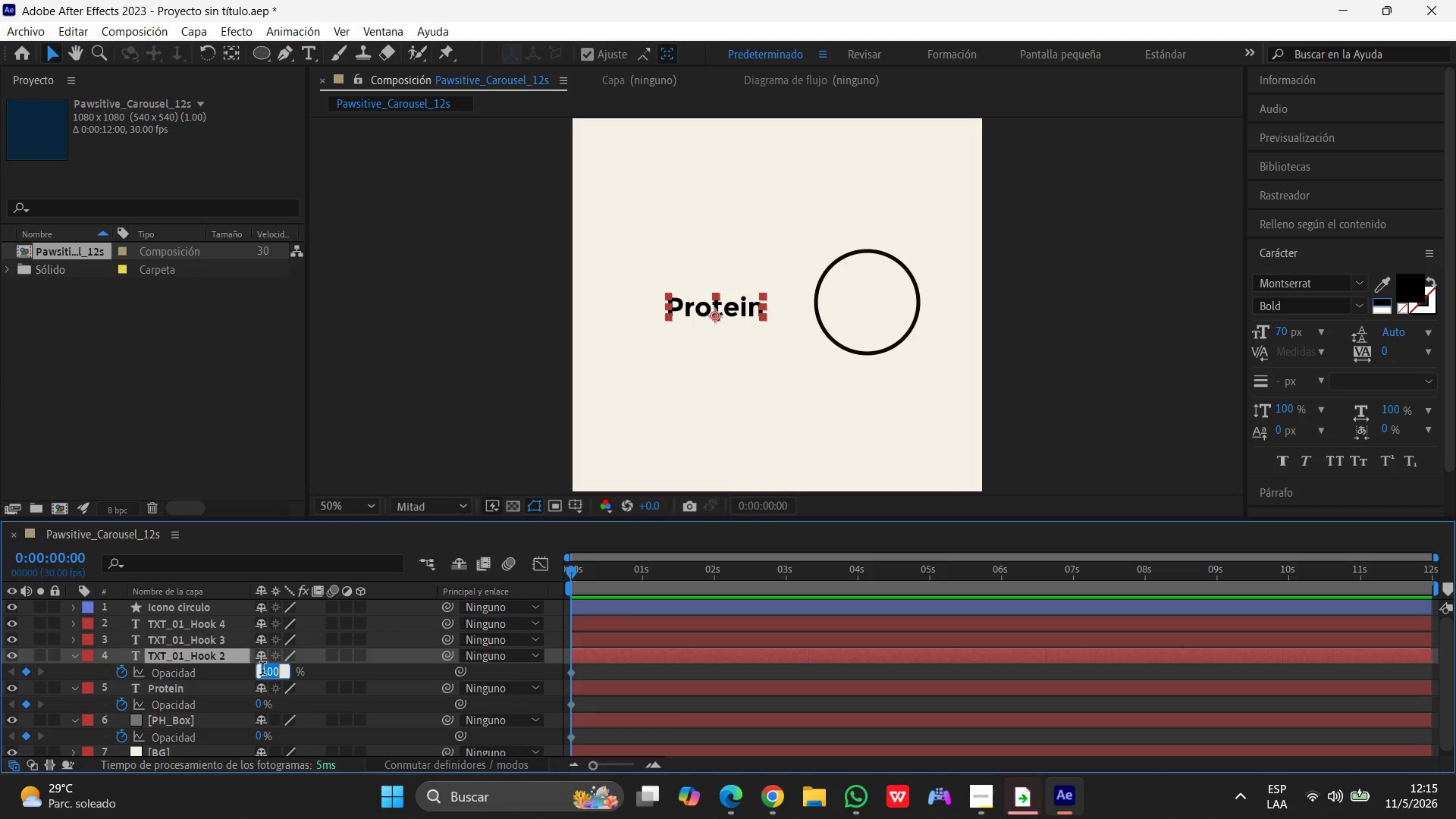 
key(Numpad0)
 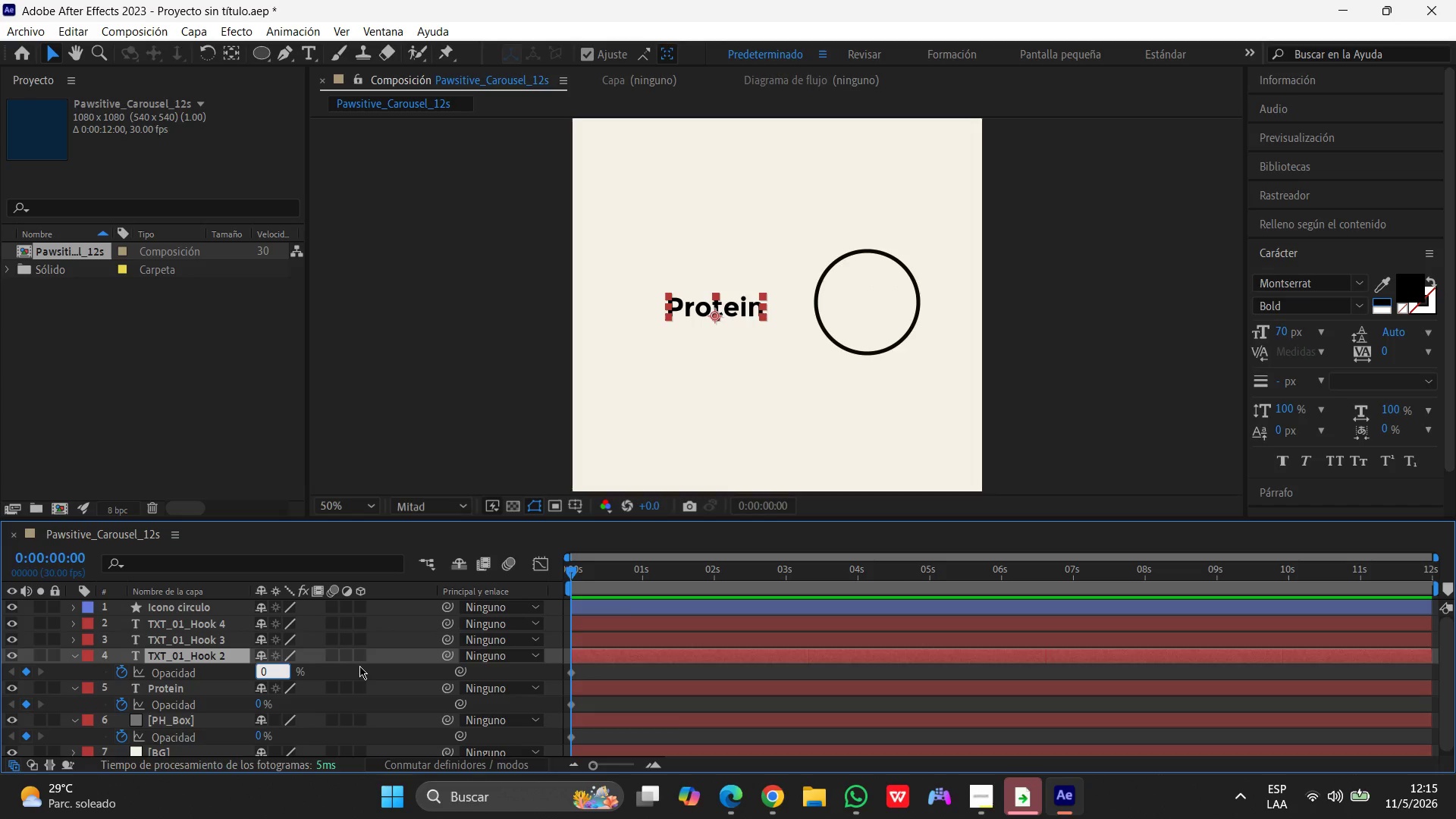 
key(Enter)
 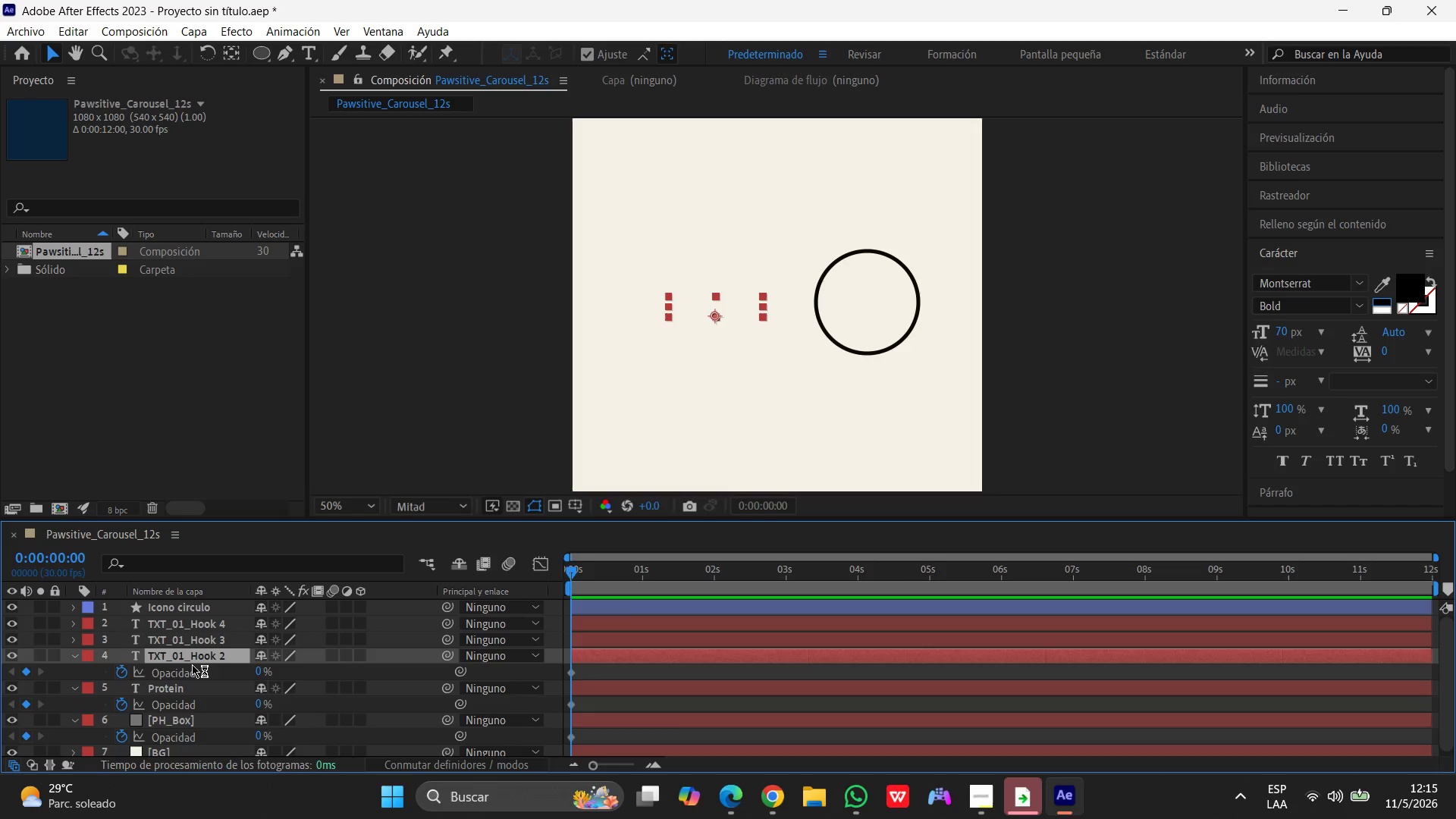 
wait(5.84)
 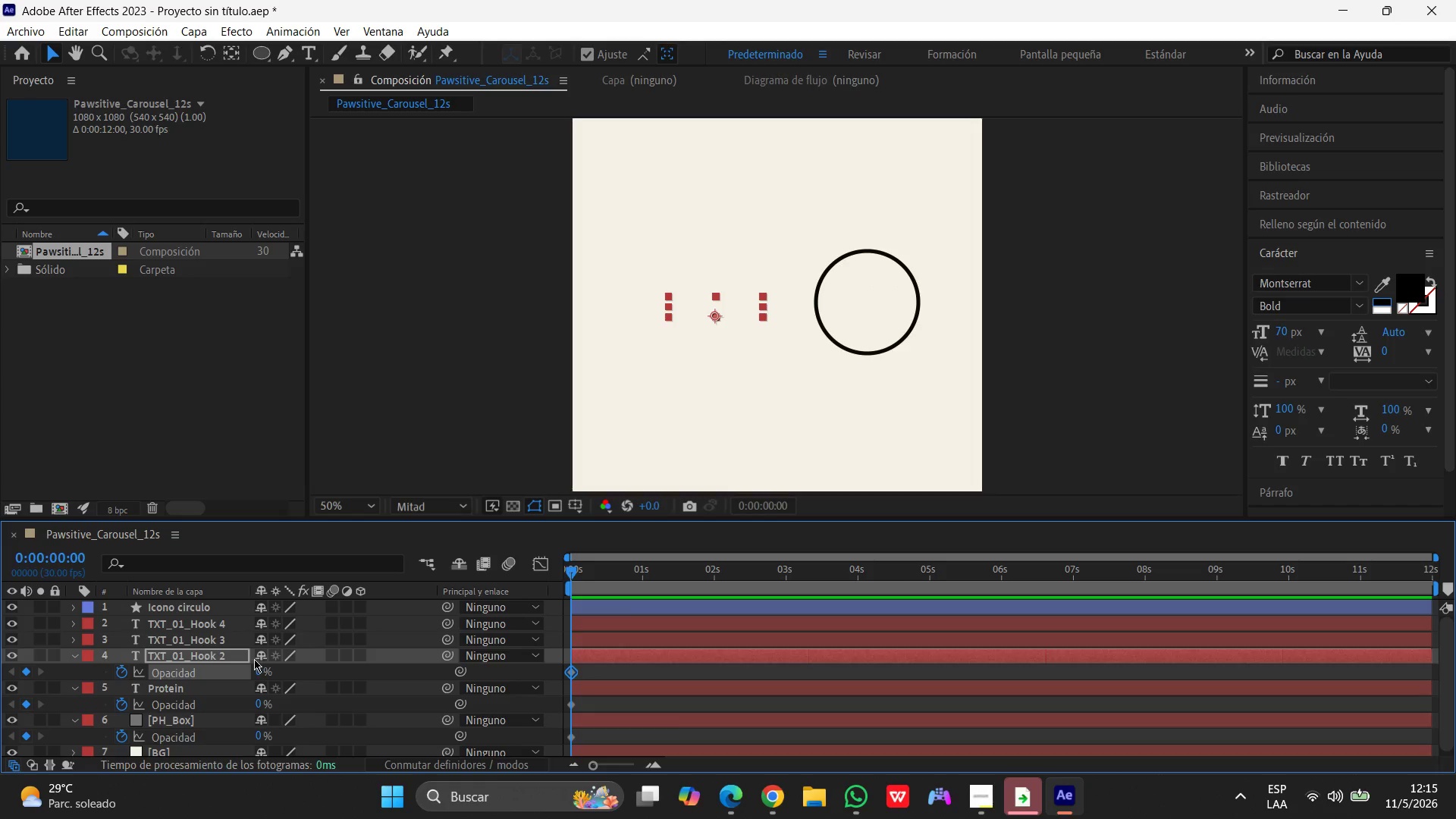 
left_click([118, 689])
 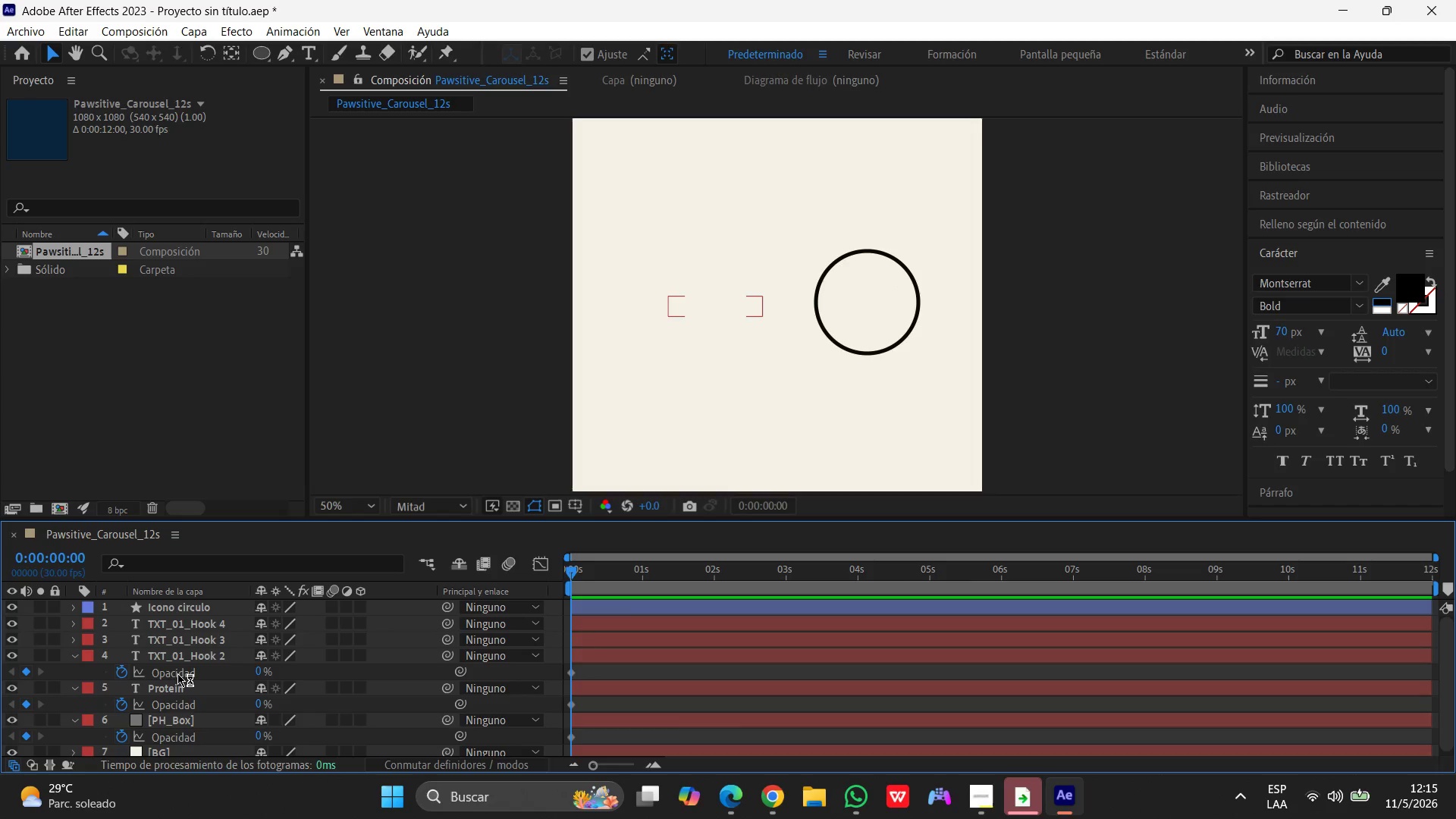 
left_click([179, 673])
 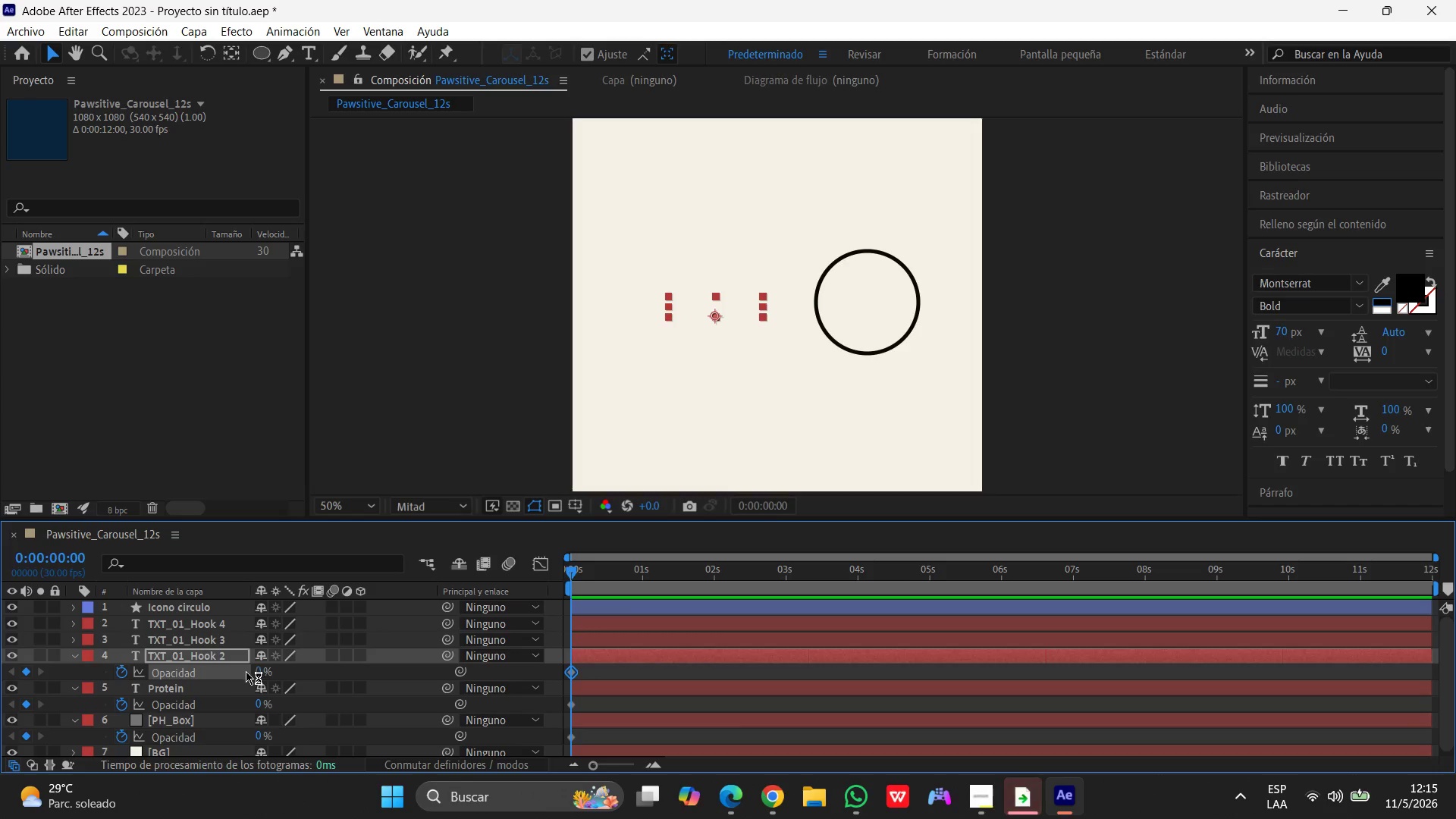 
left_click([251, 668])
 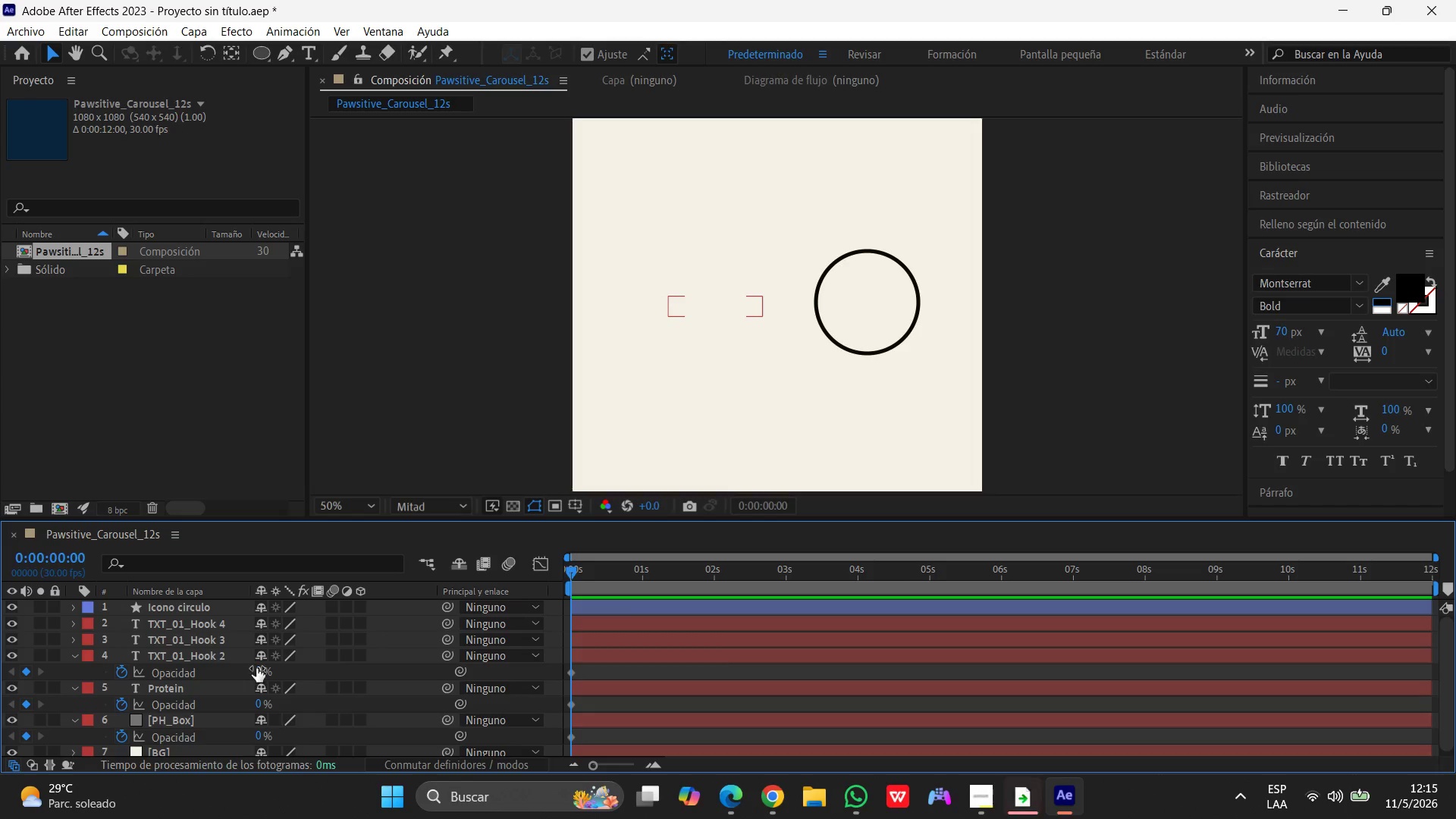 
left_click([256, 668])
 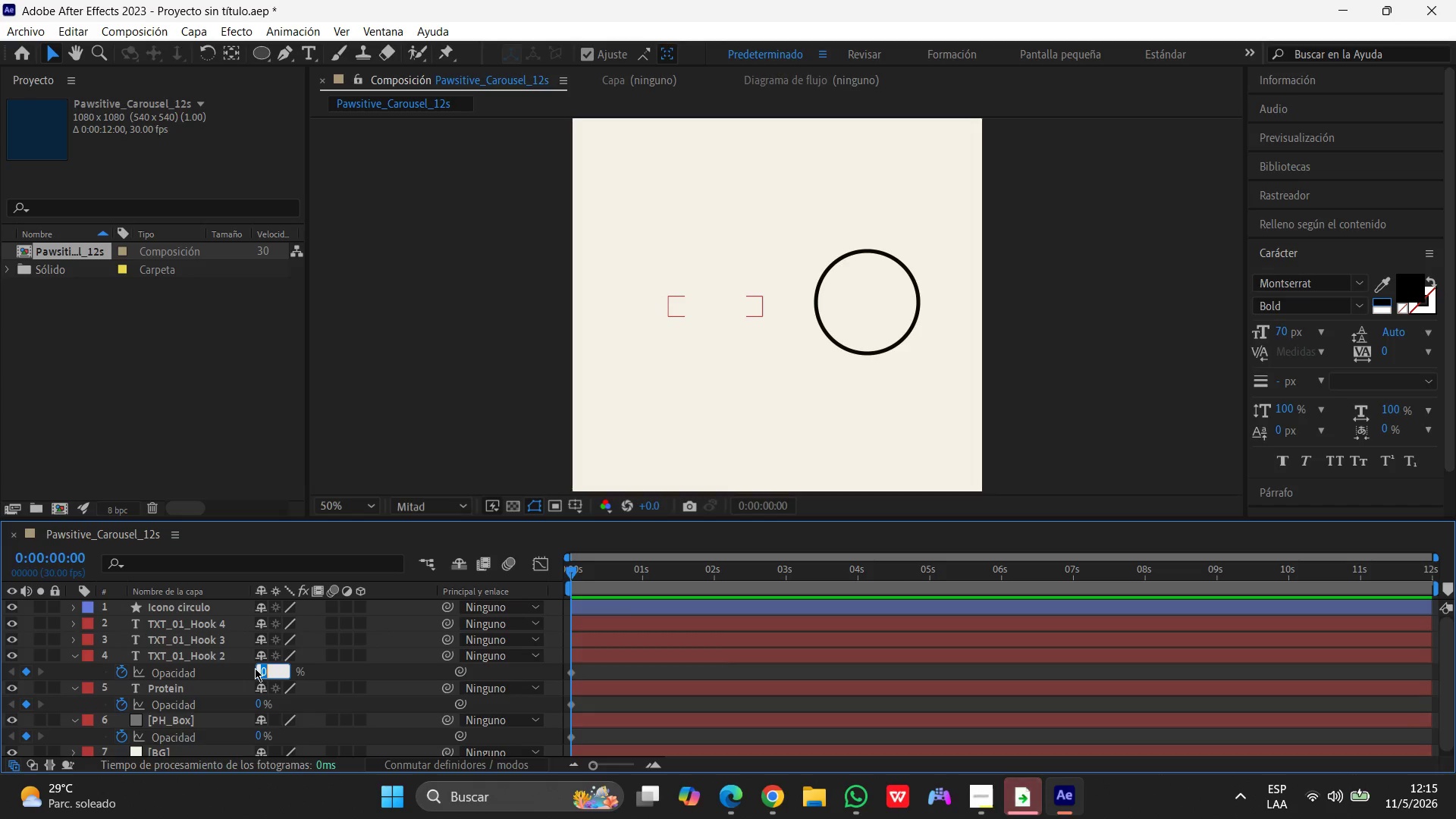 
key(Numpad1)
 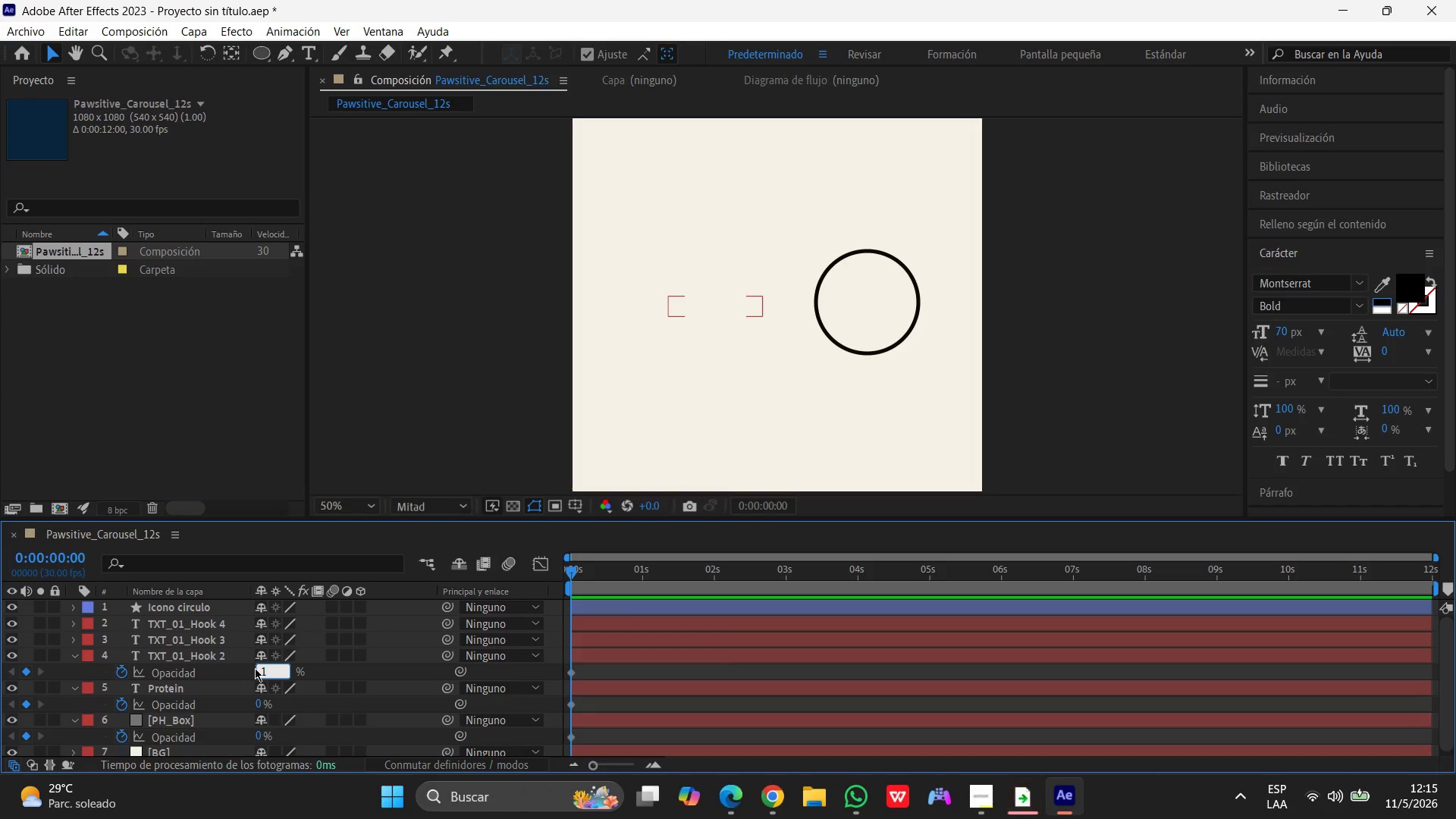 
key(Numpad0)
 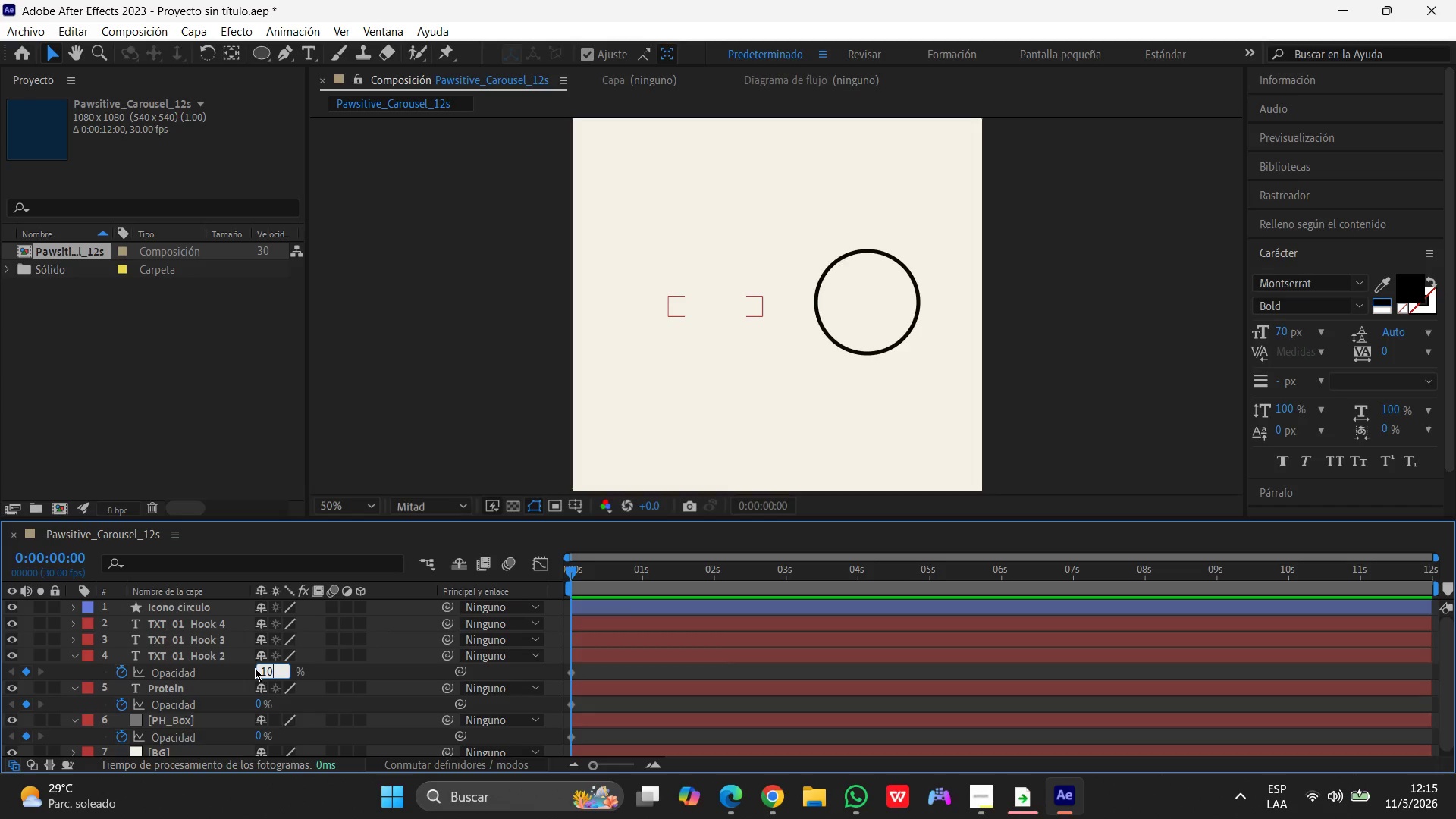 
key(Numpad0)
 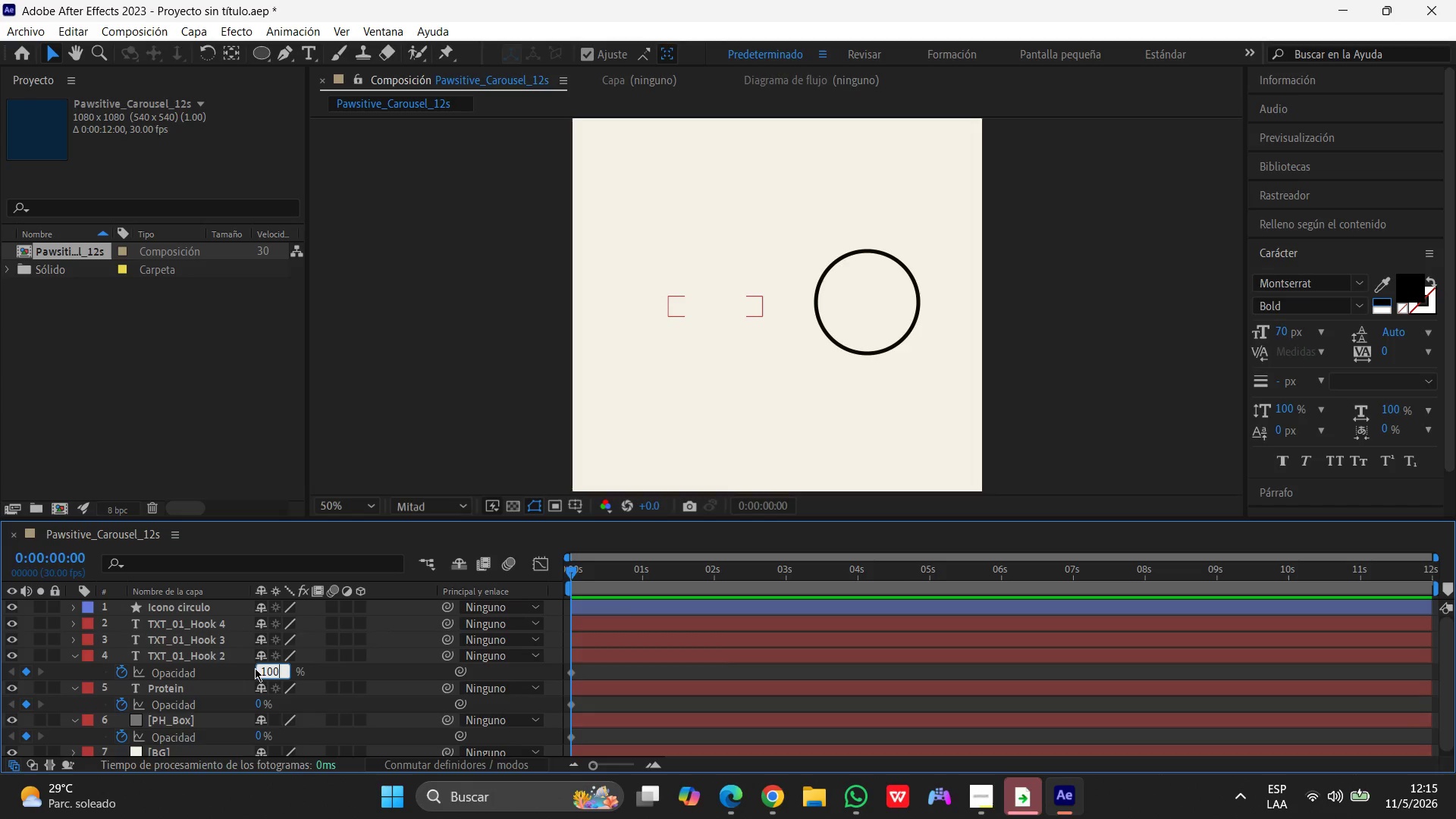 
key(Enter)
 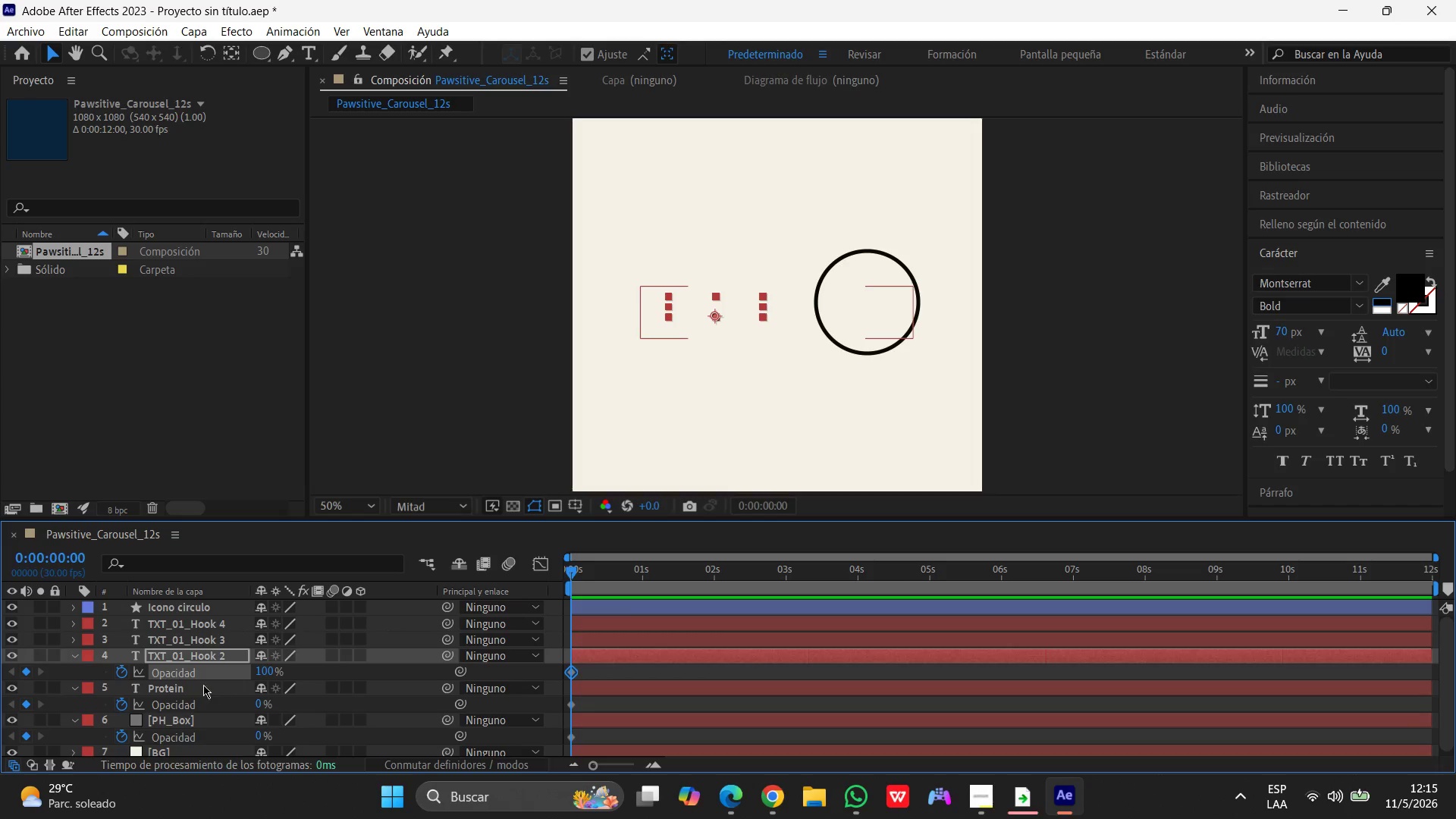 
left_click([187, 690])
 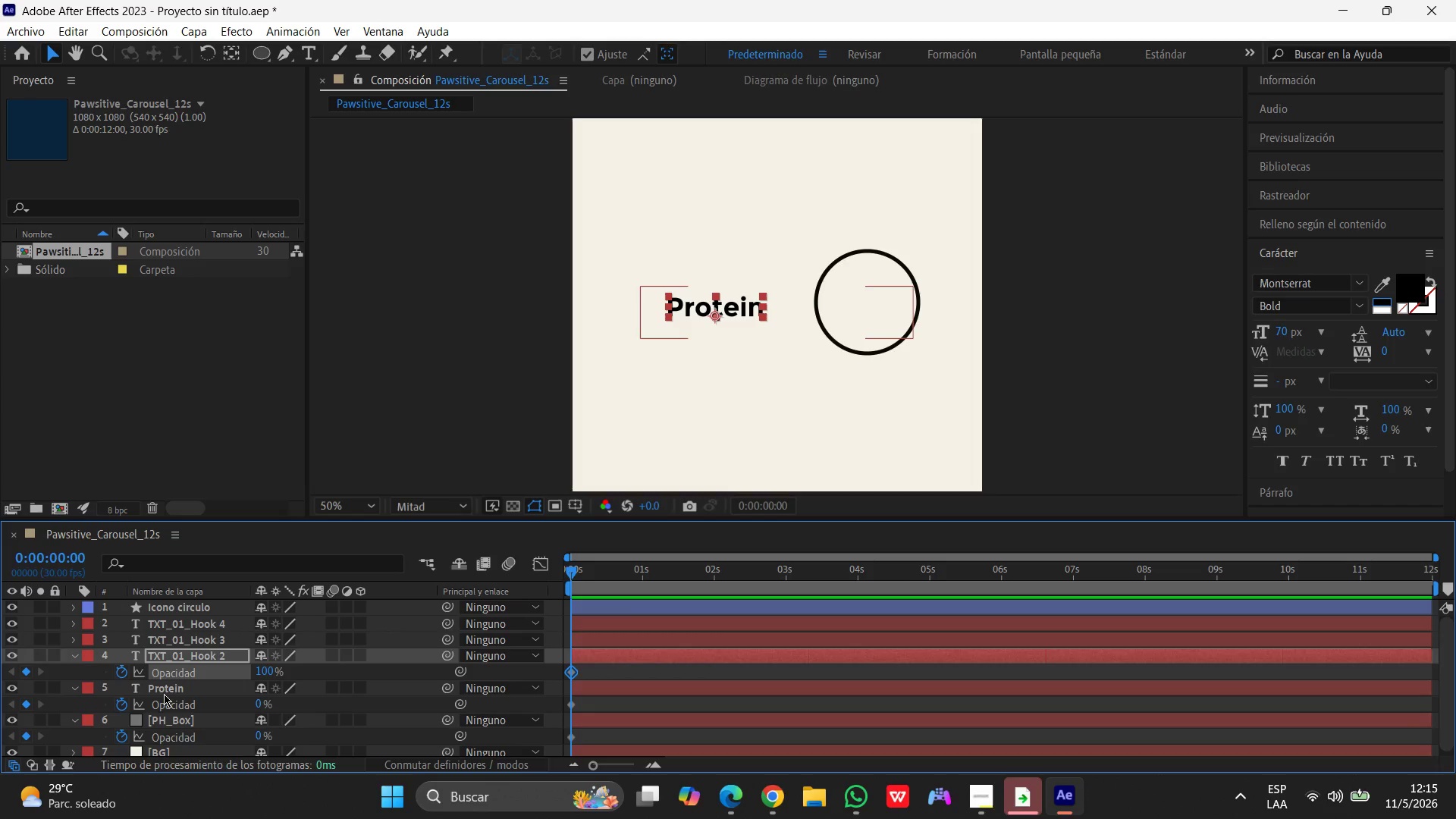 
left_click([164, 694])
 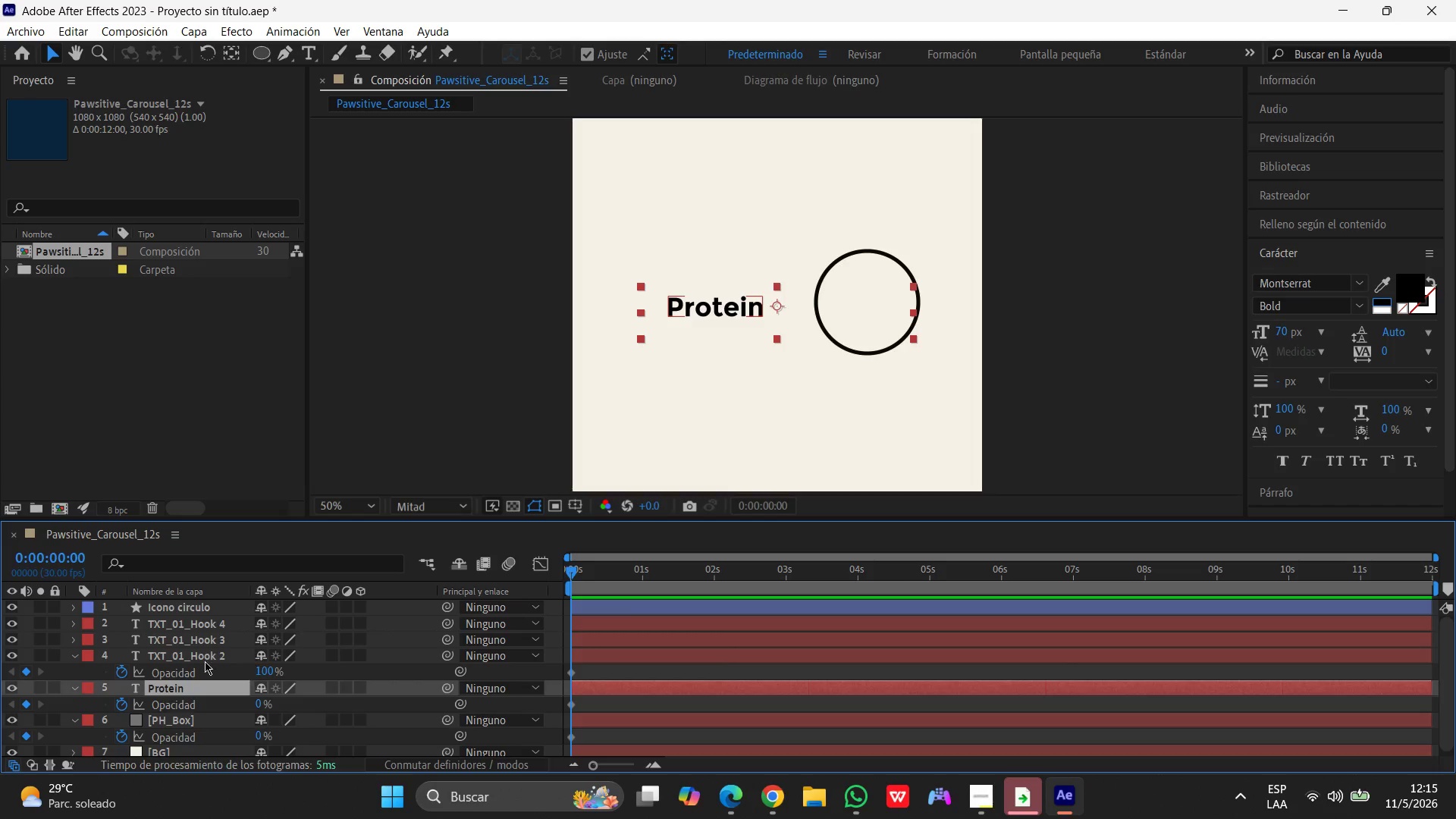 
left_click([194, 657])
 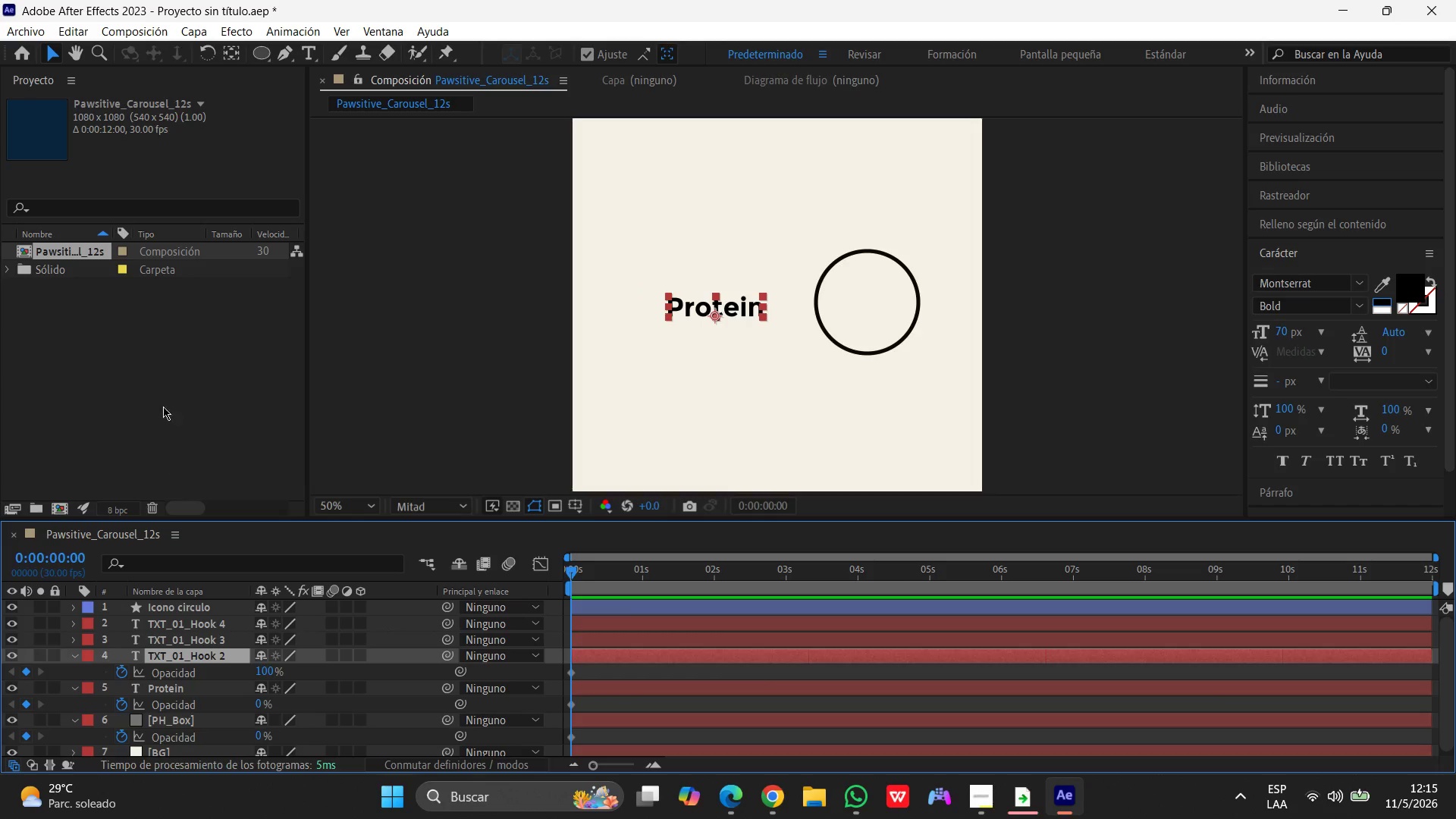 
left_click([299, 50])
 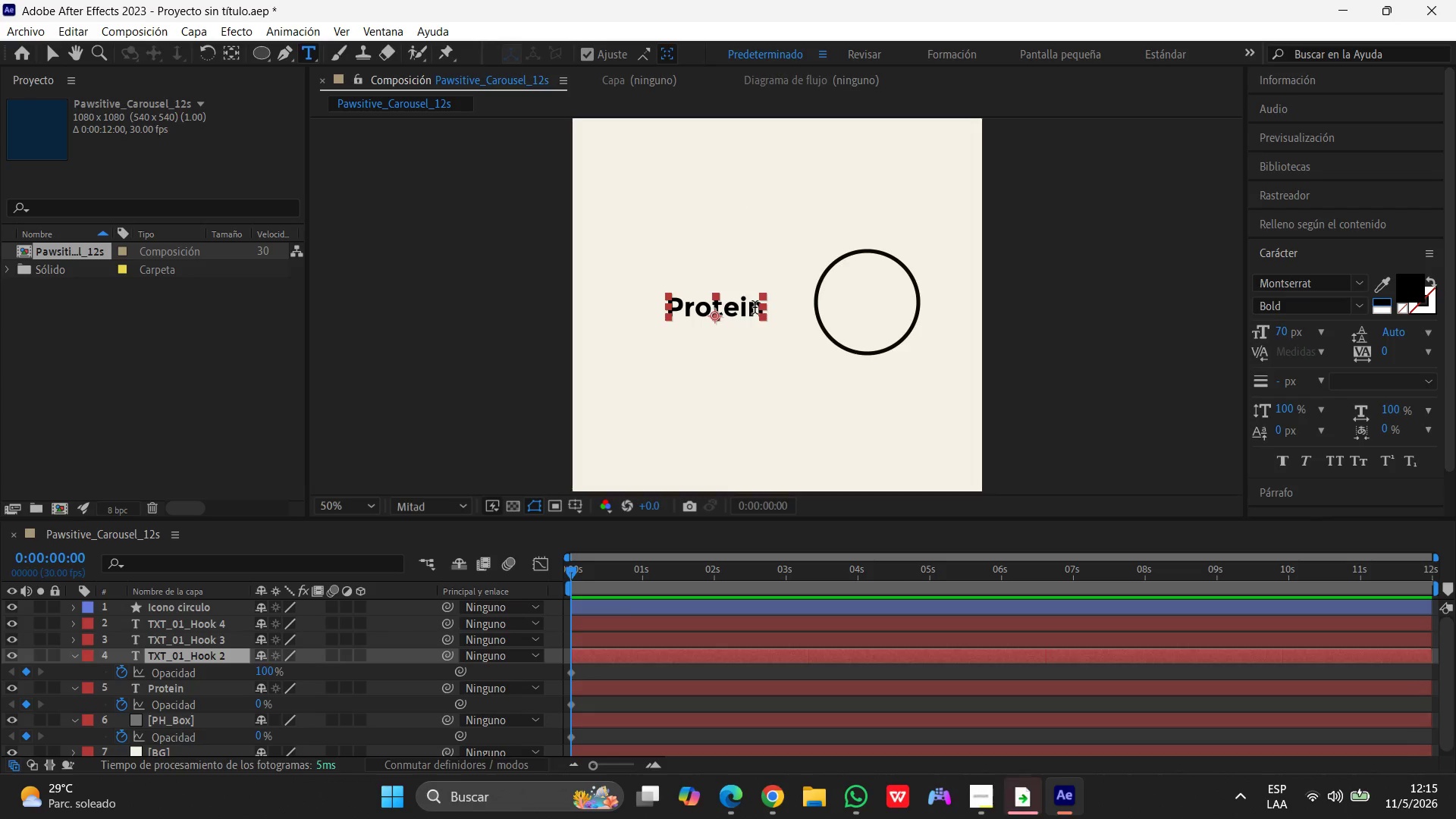 
left_click_drag(start_coordinate=[758, 315], to_coordinate=[585, 309])
 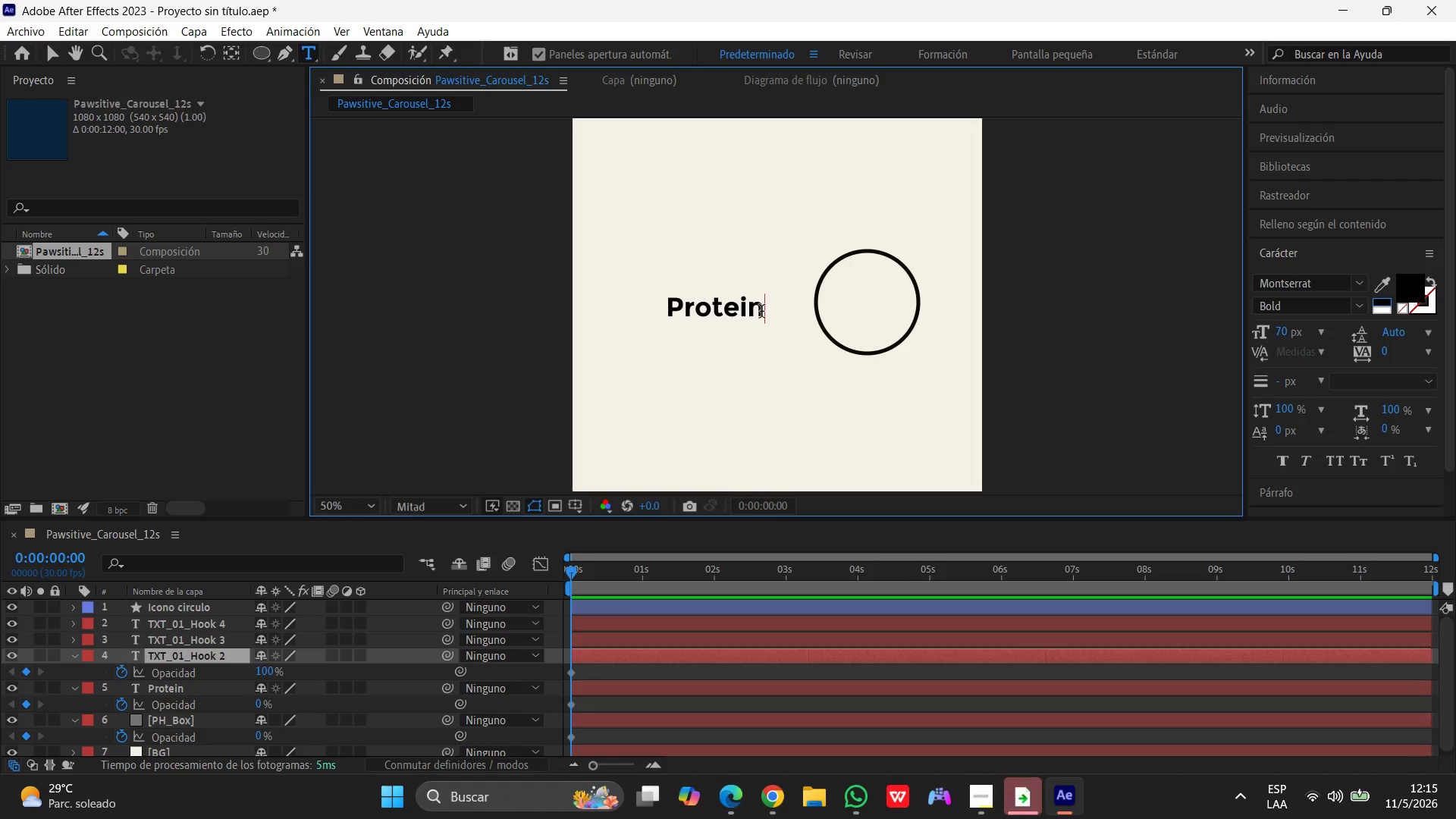 
left_click_drag(start_coordinate=[764, 309], to_coordinate=[599, 305])
 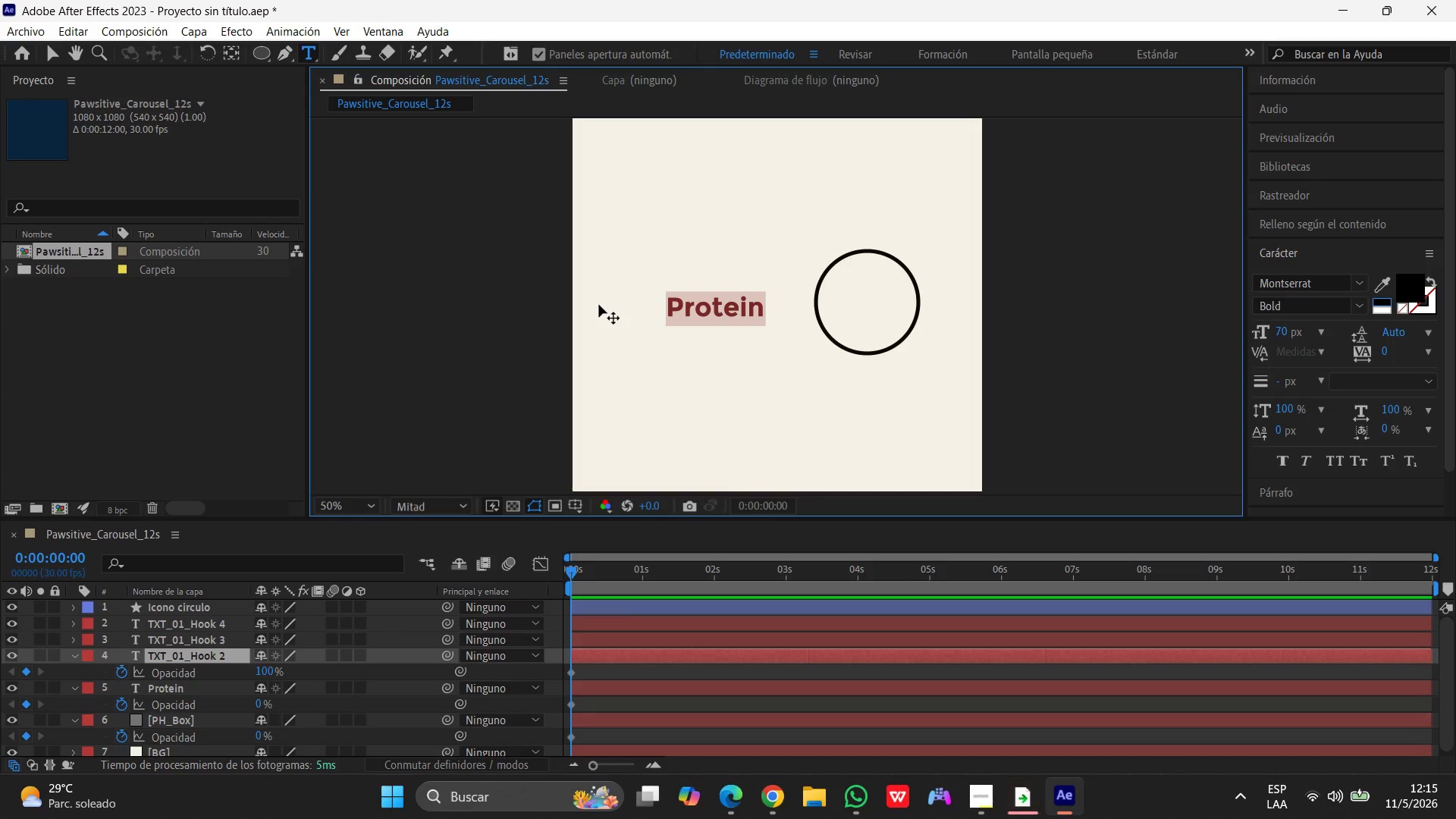 
type(Grain-Free)
 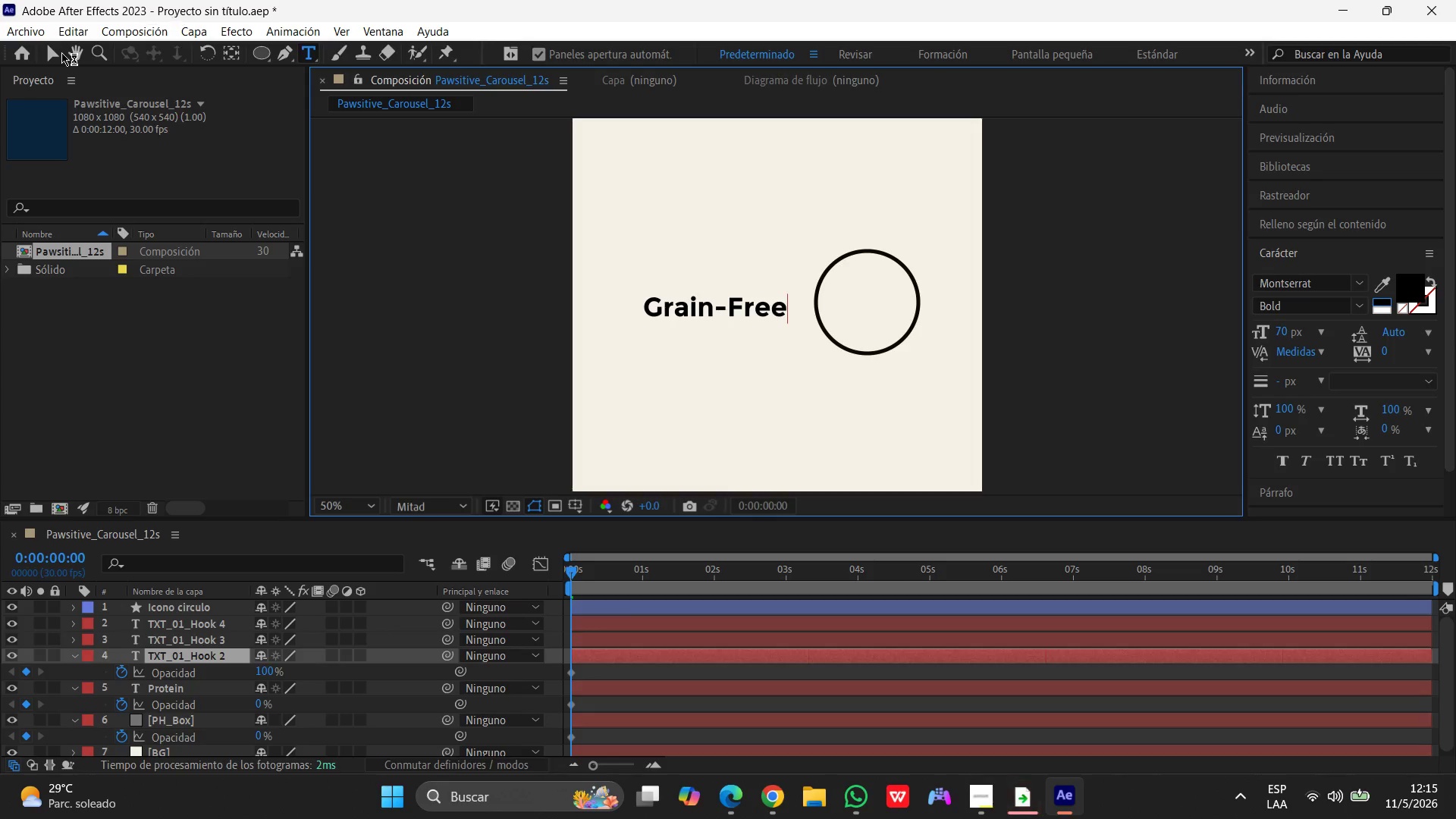 
left_click([54, 53])
 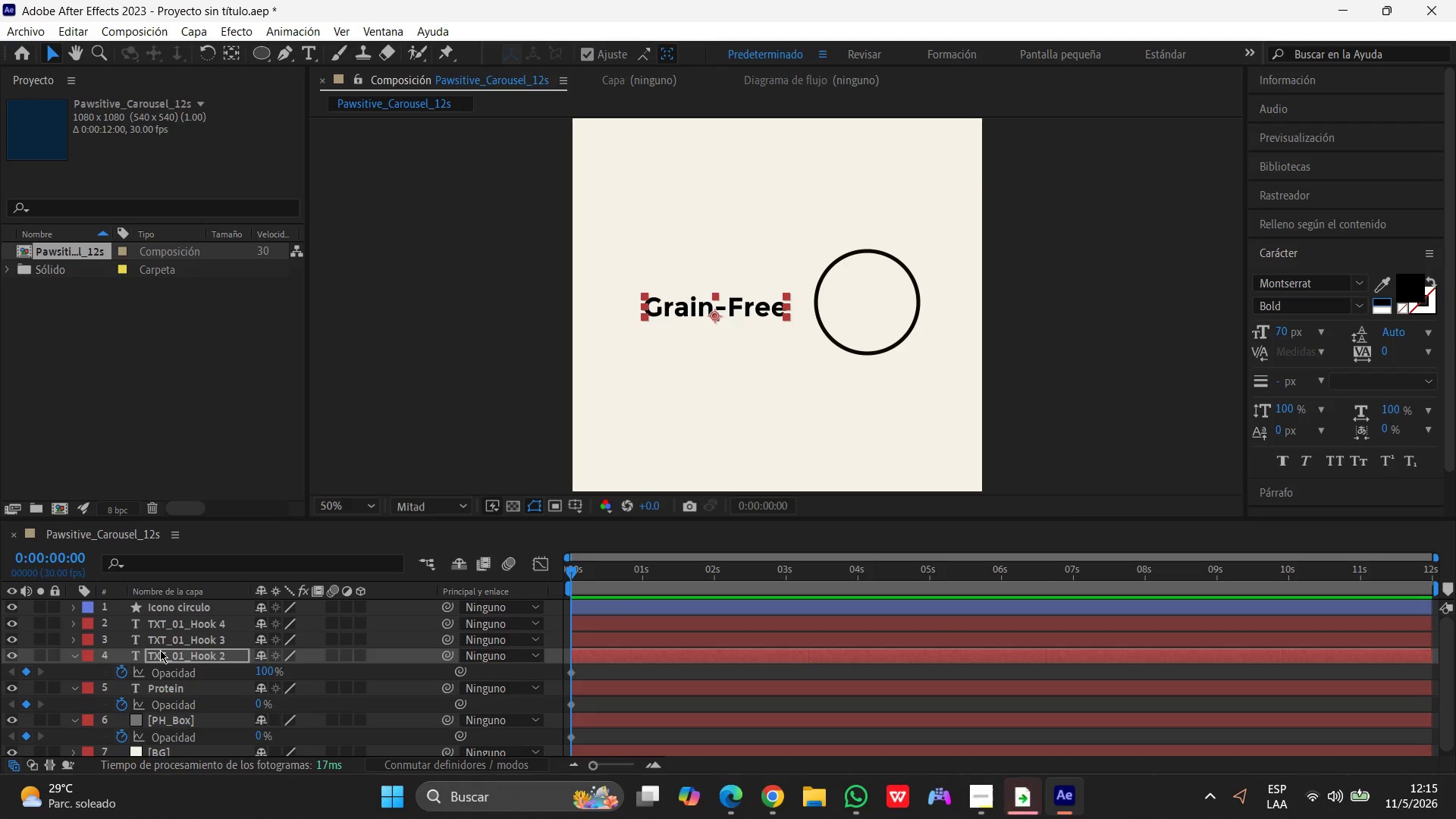 
left_click([260, 674])
 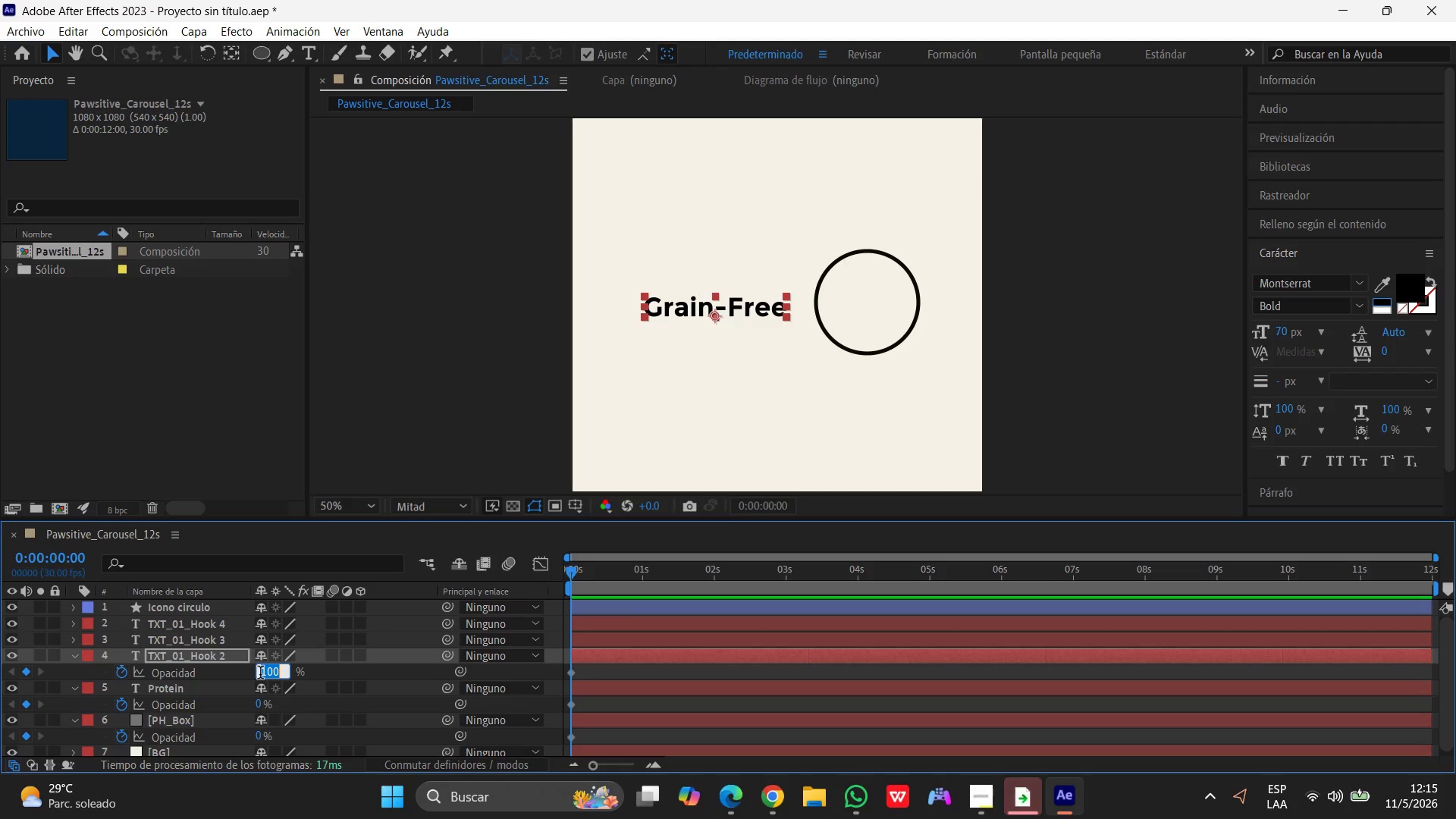 
key(Numpad0)
 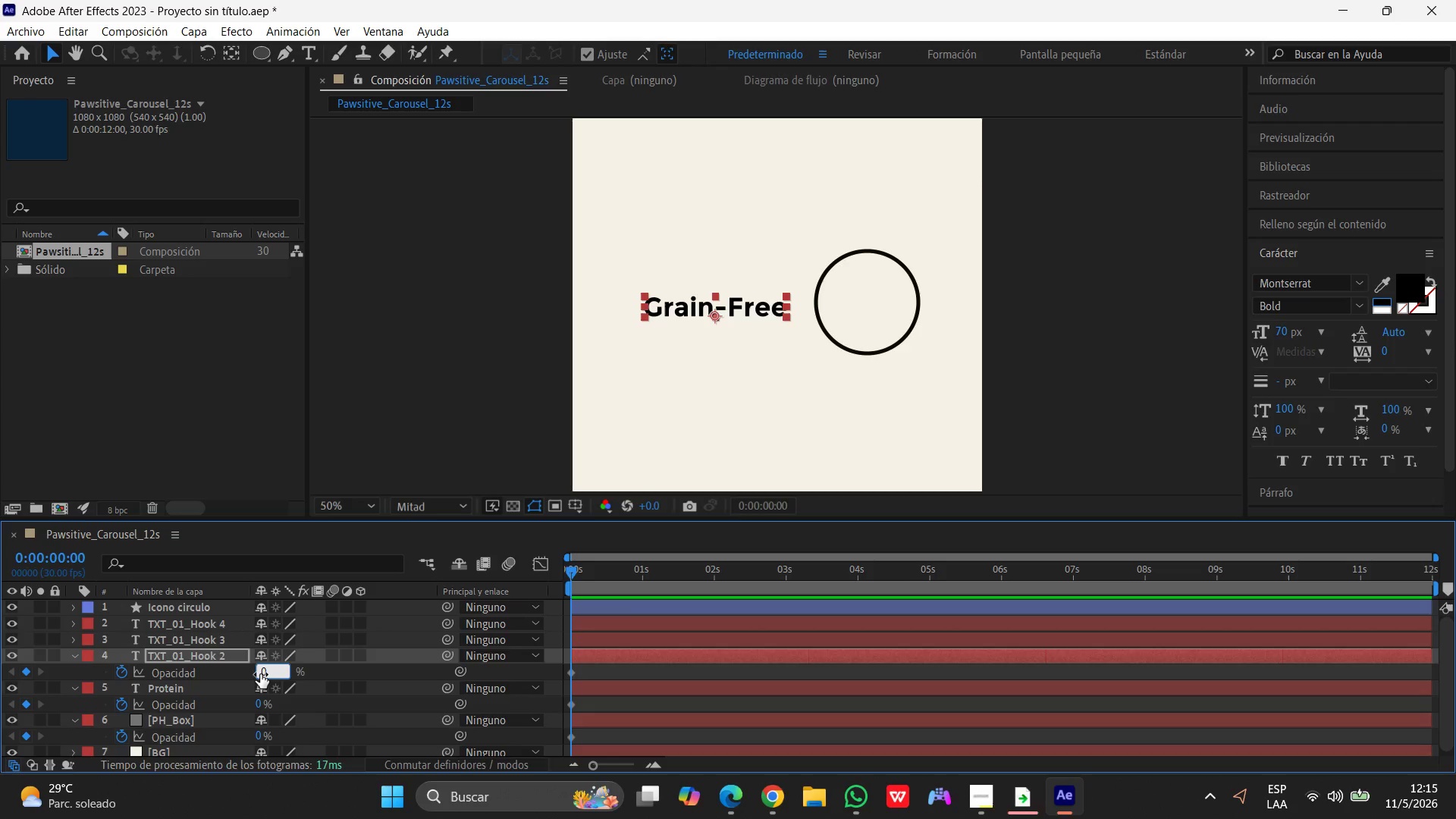 
key(Enter)
 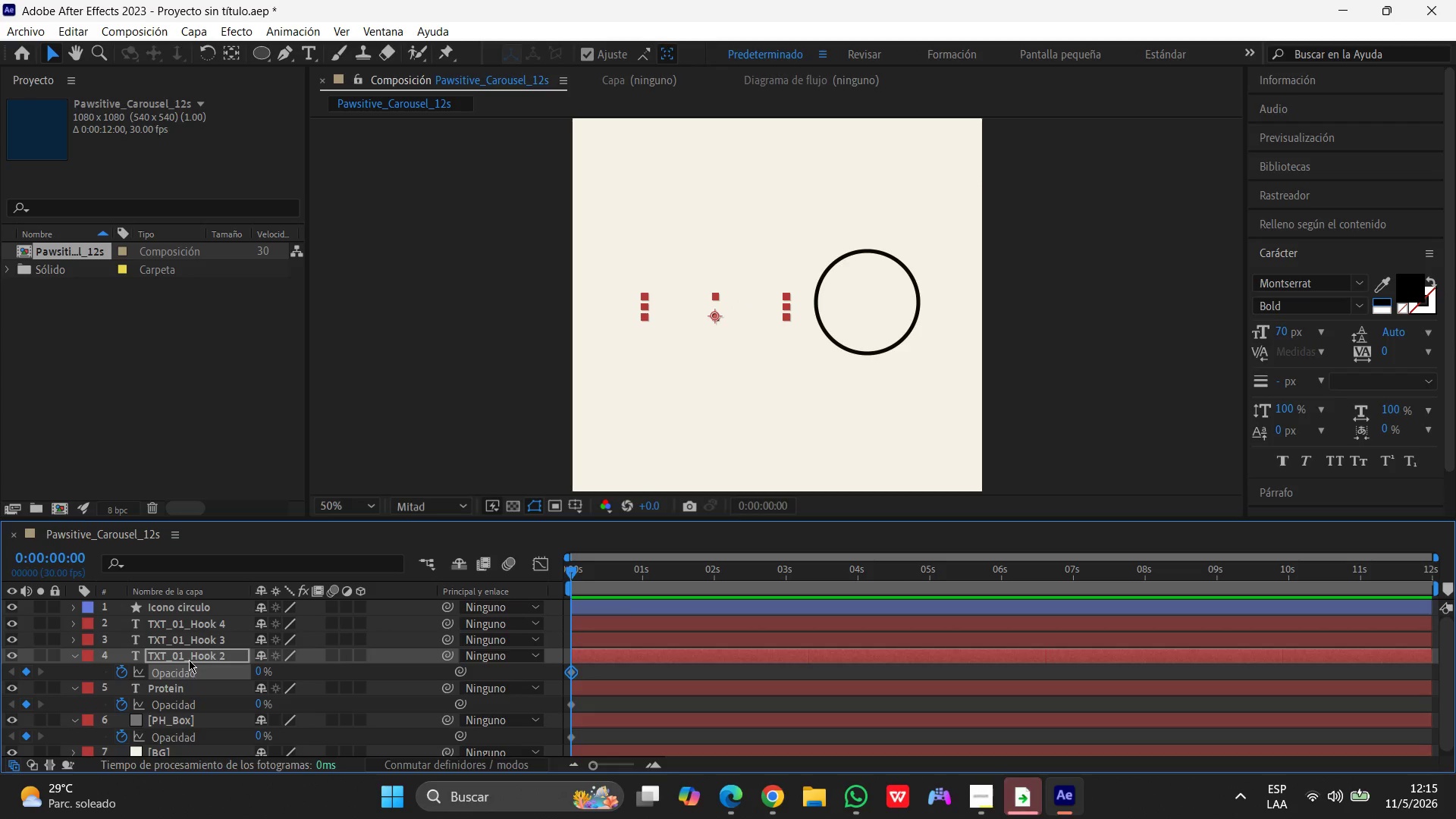 
left_click([193, 656])
 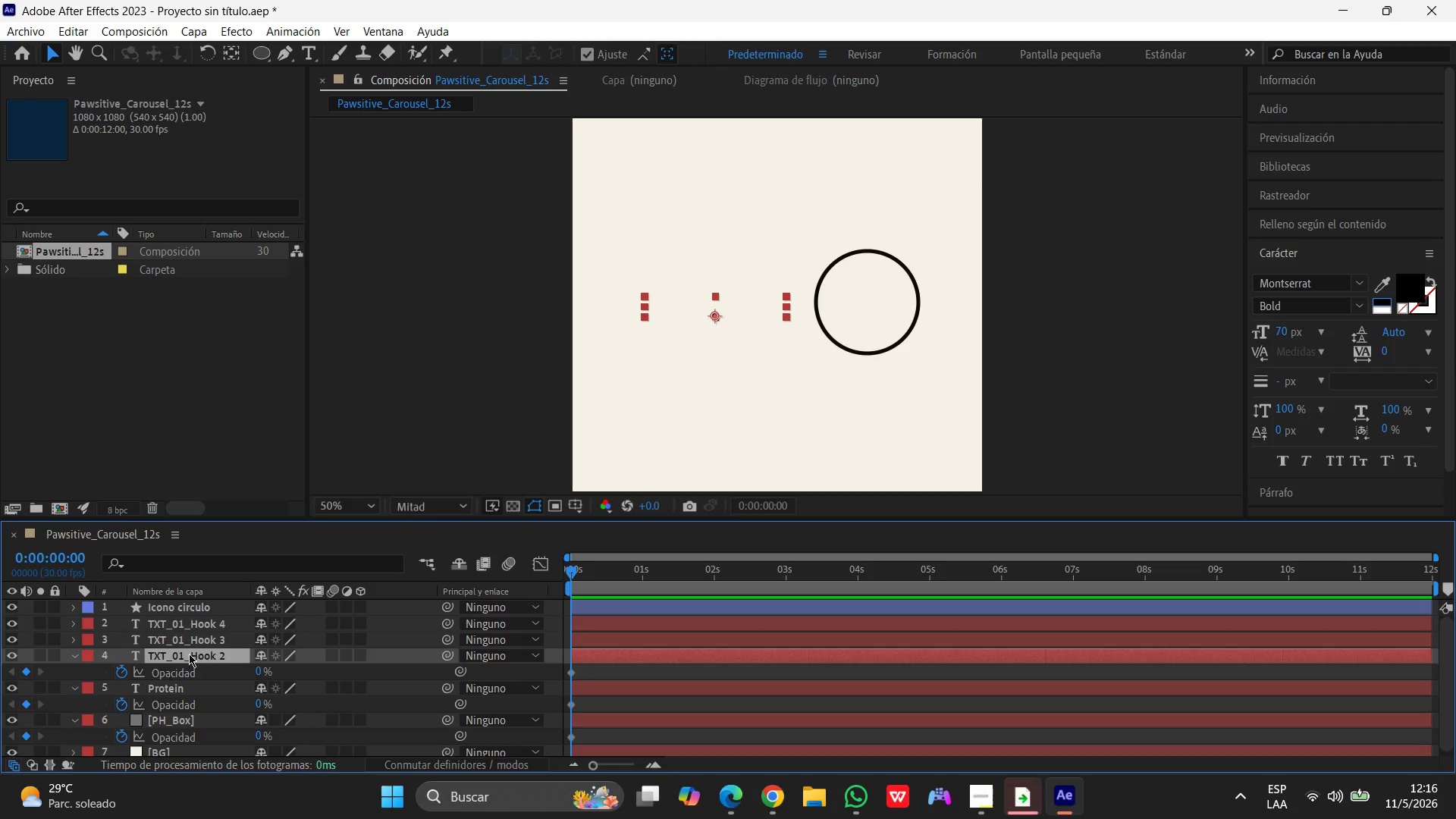 
left_click([156, 635])
 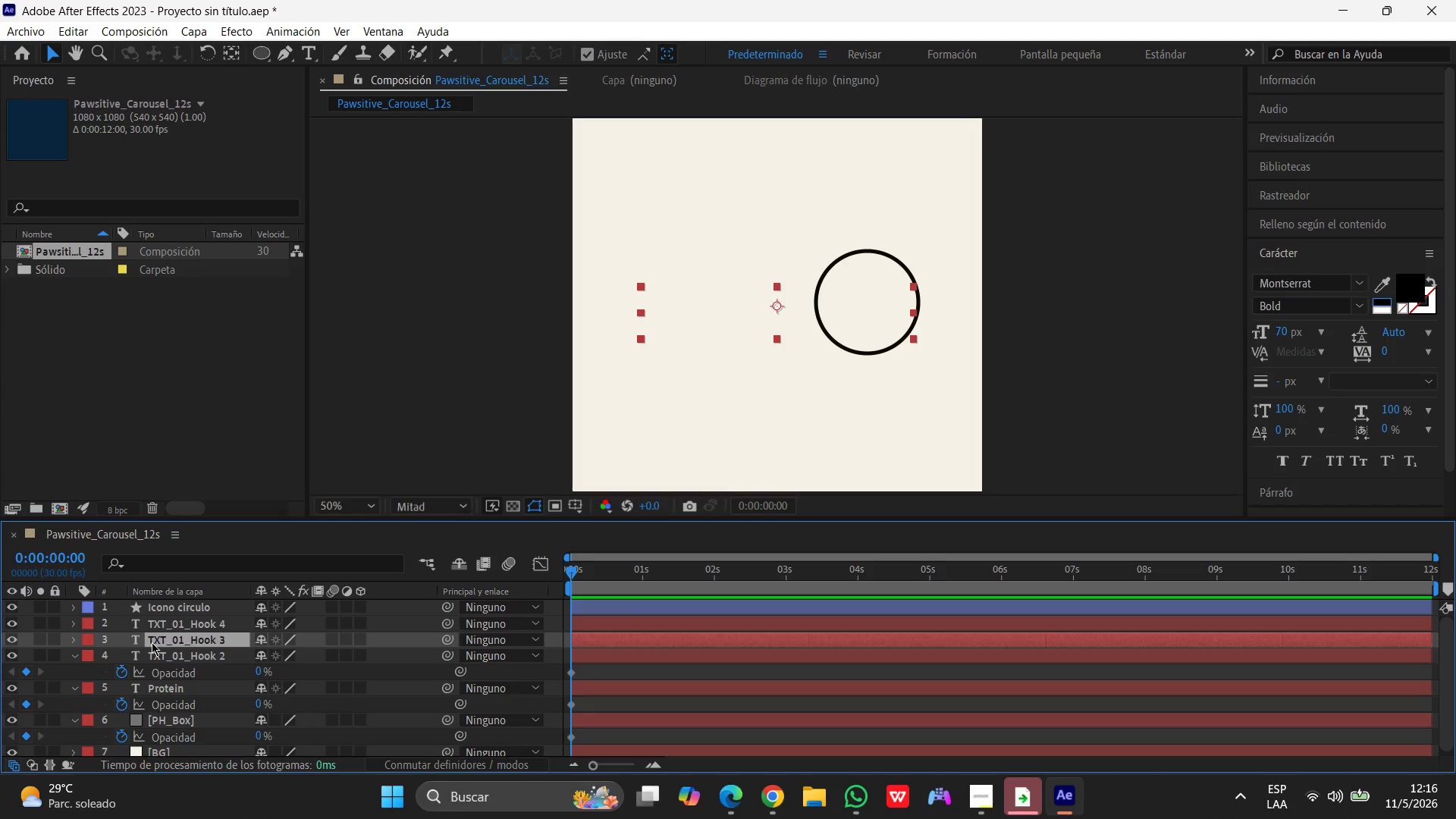 
left_click([171, 639])
 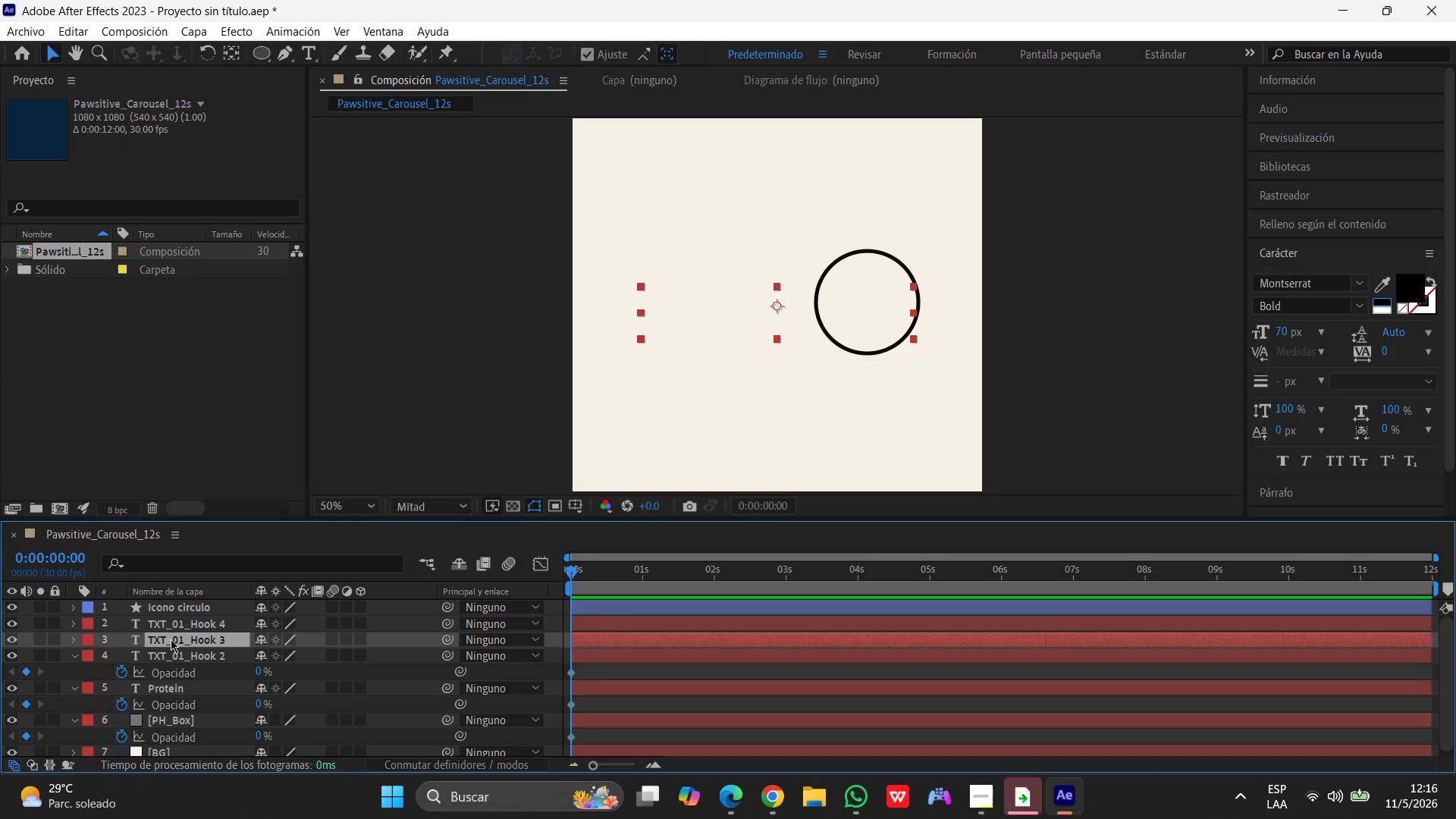 
key(Enter)
 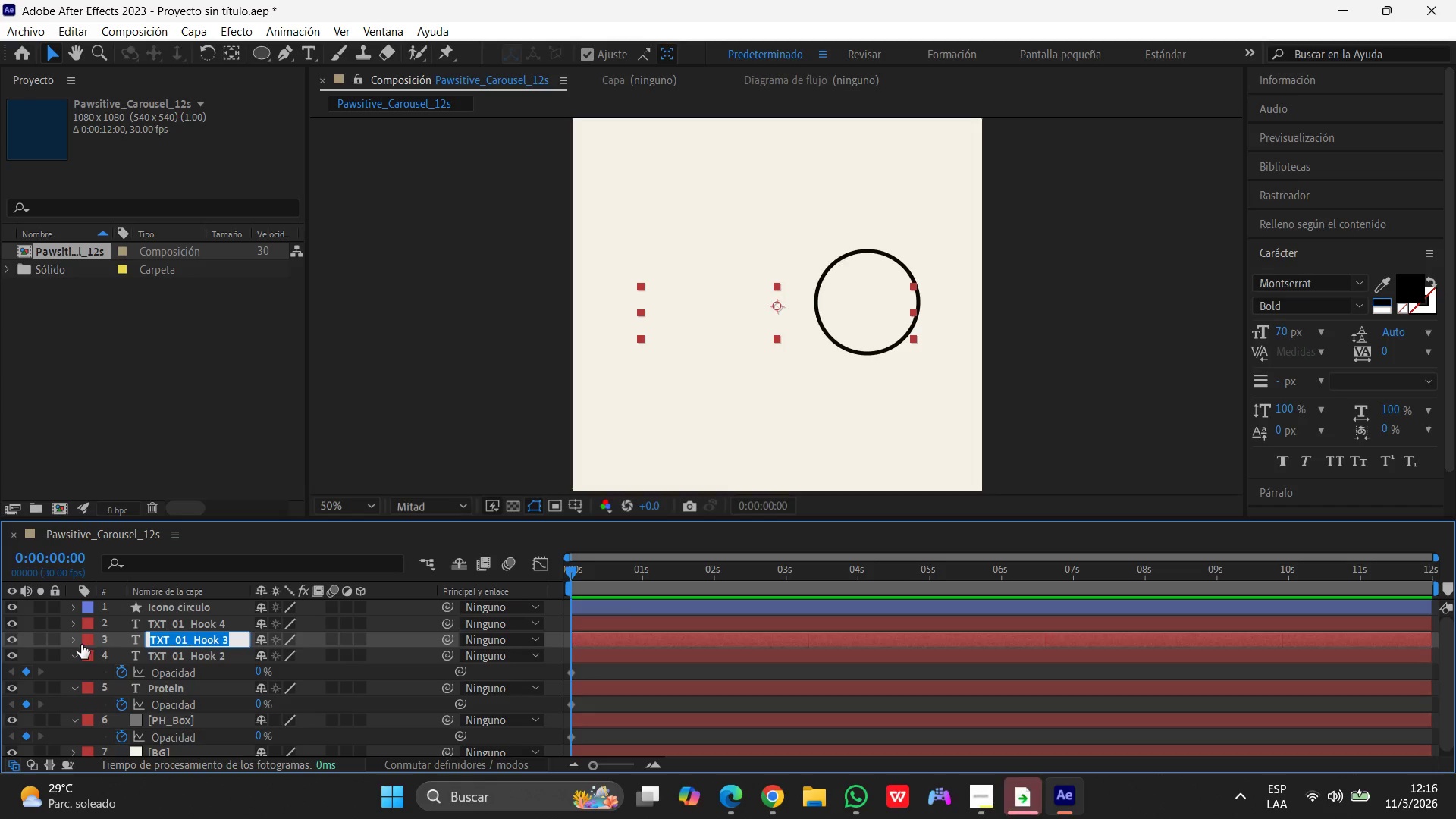 
left_click([69, 642])
 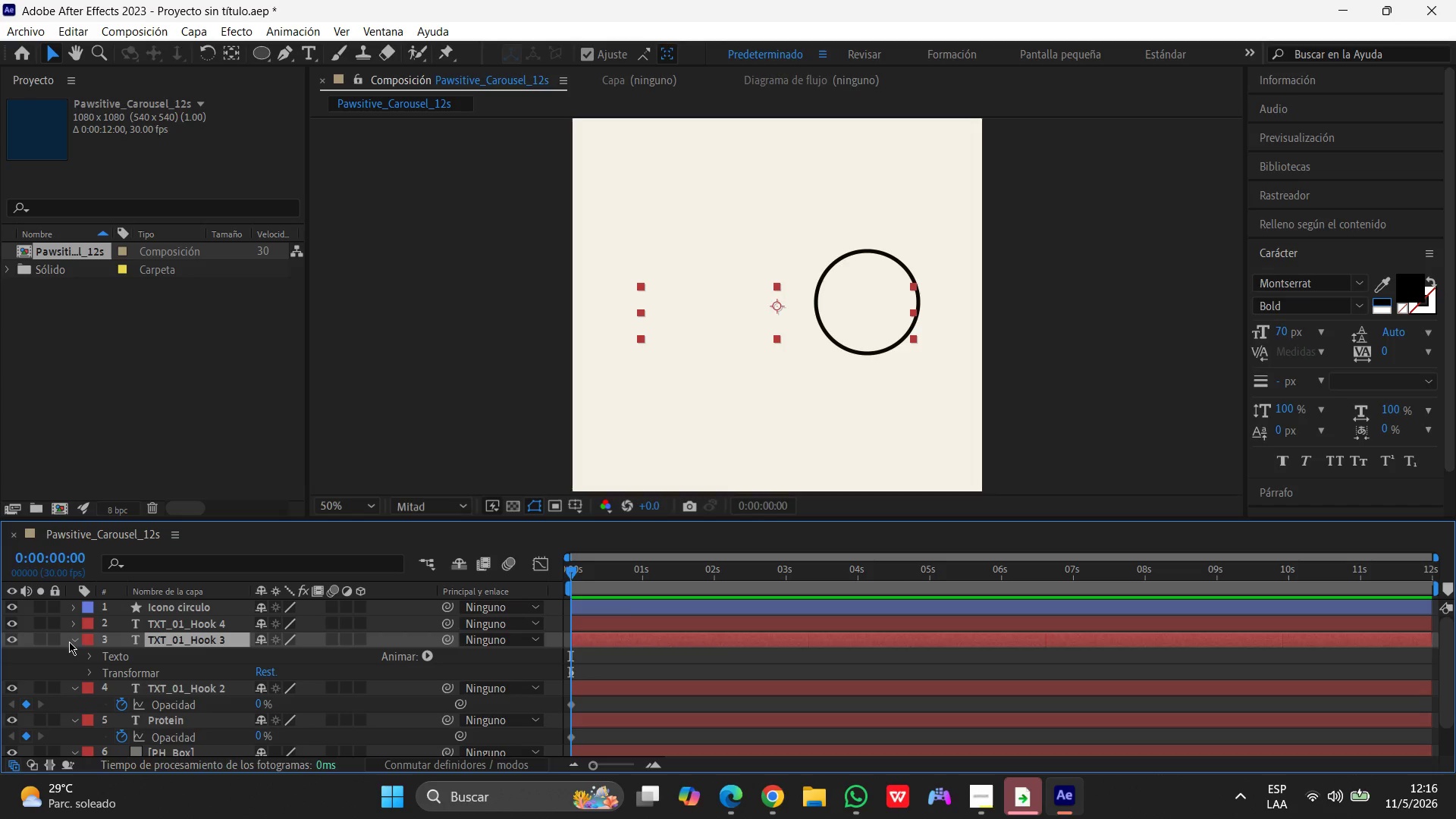 
key(T)
 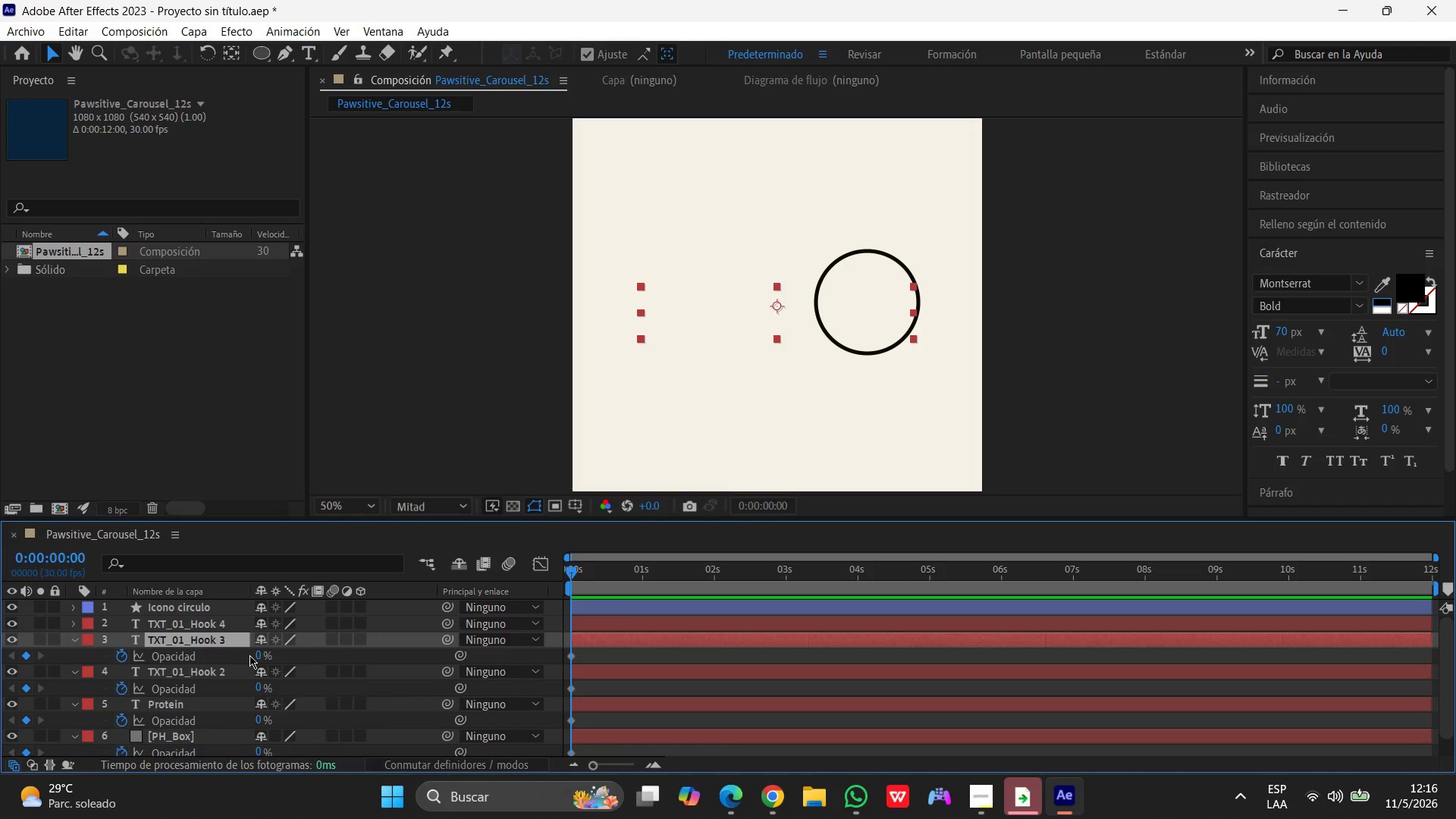 
left_click([258, 655])
 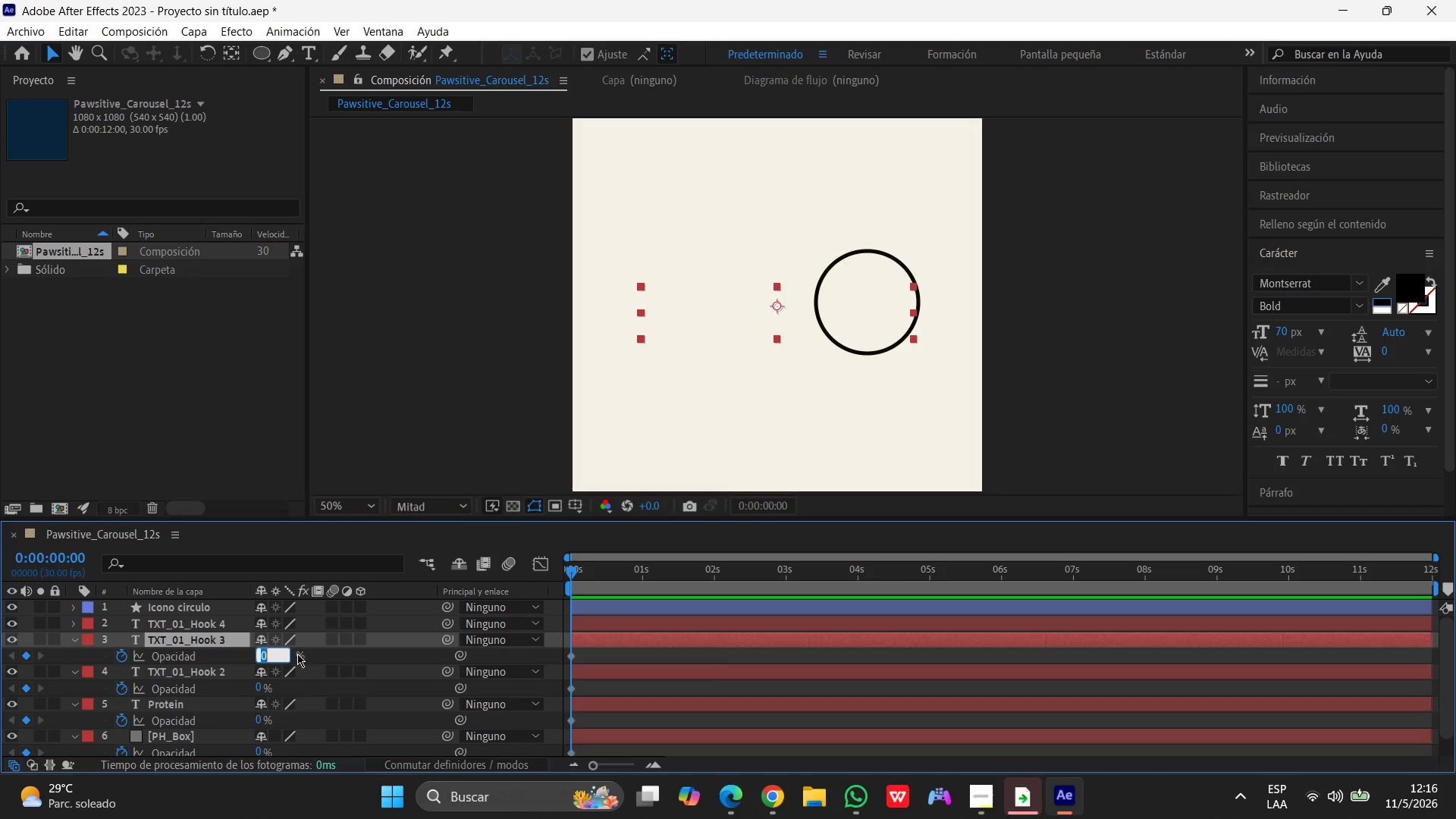 
key(Numpad1)
 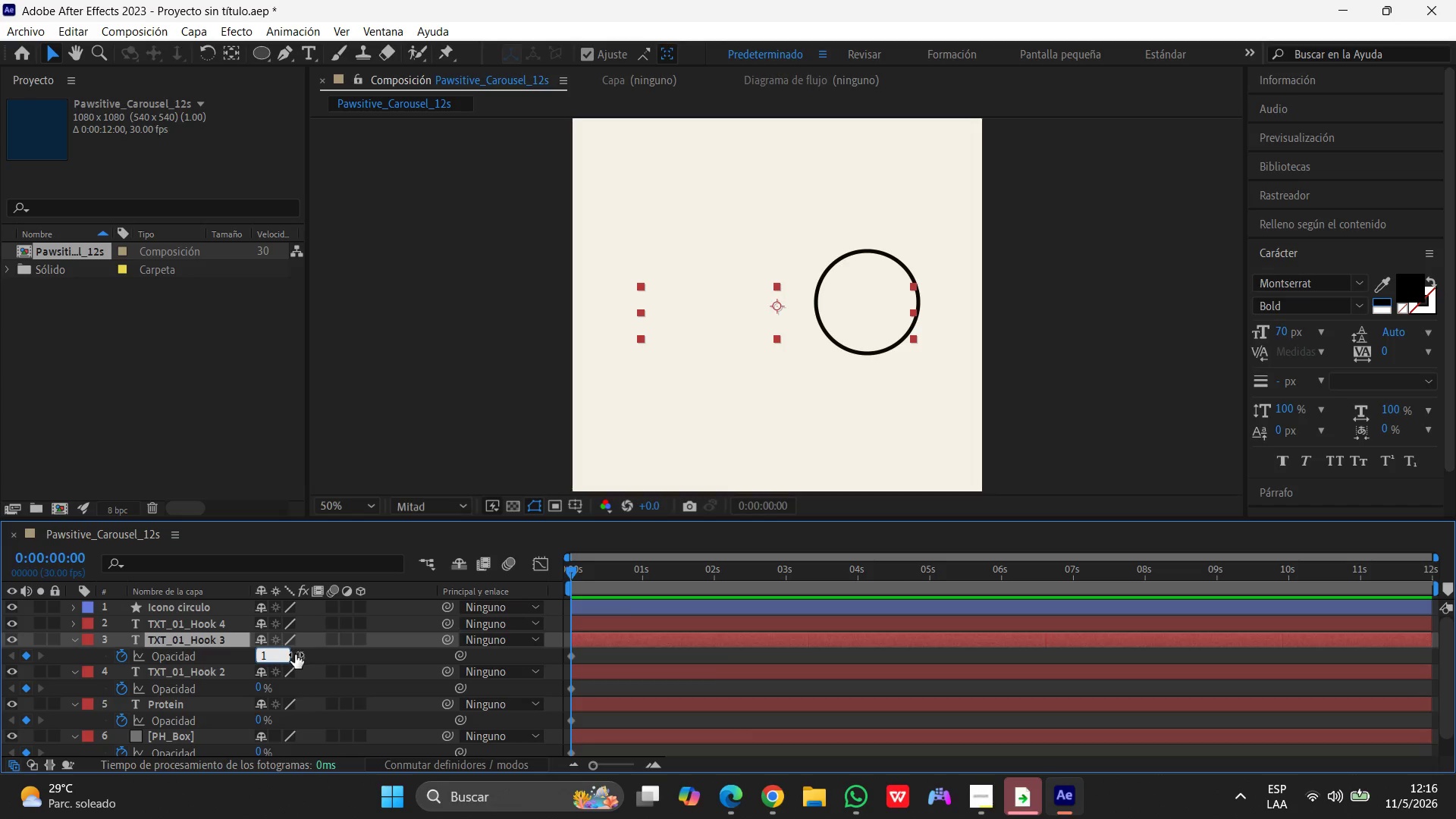 
key(Numpad0)
 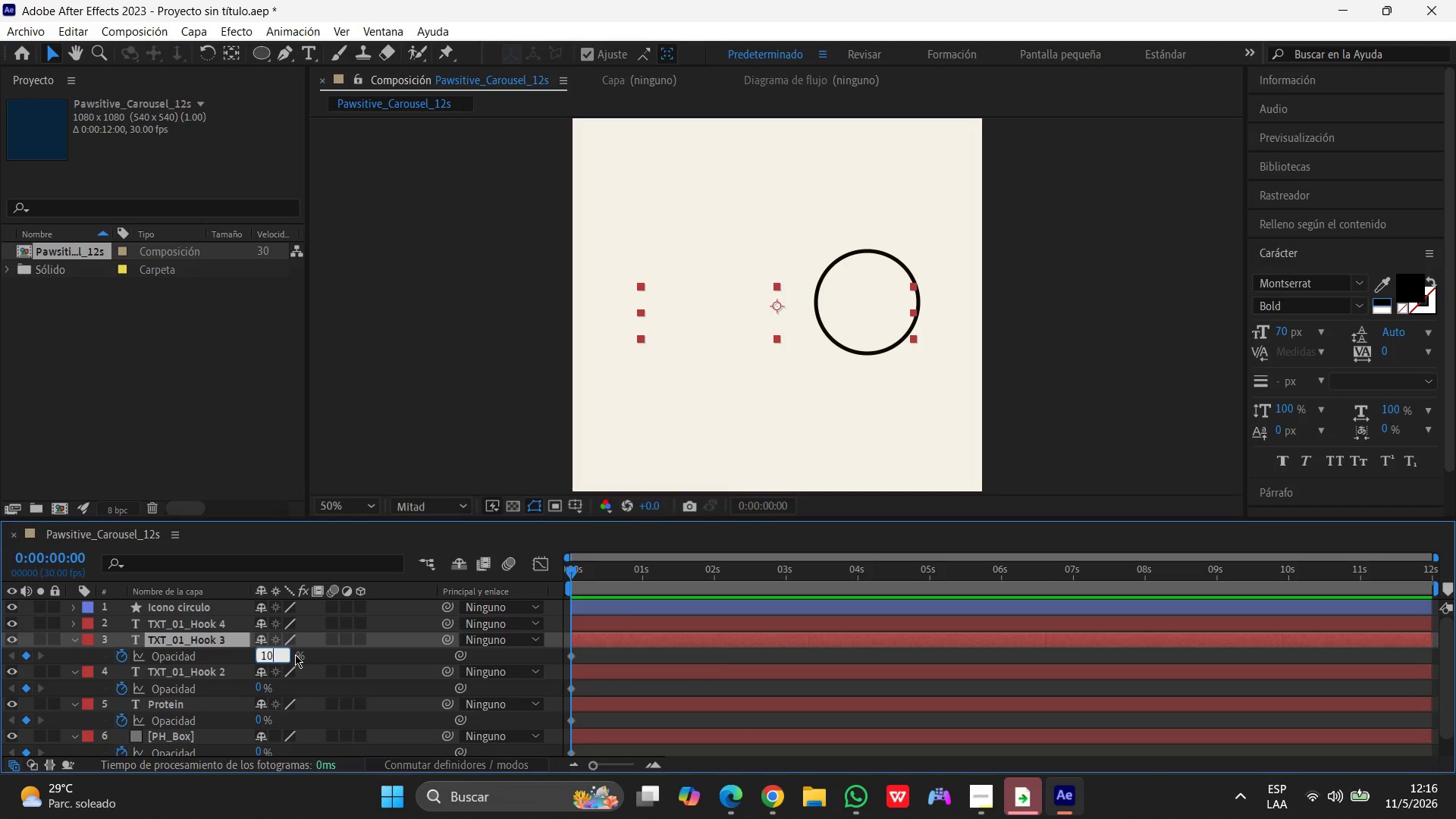 
key(Numpad0)
 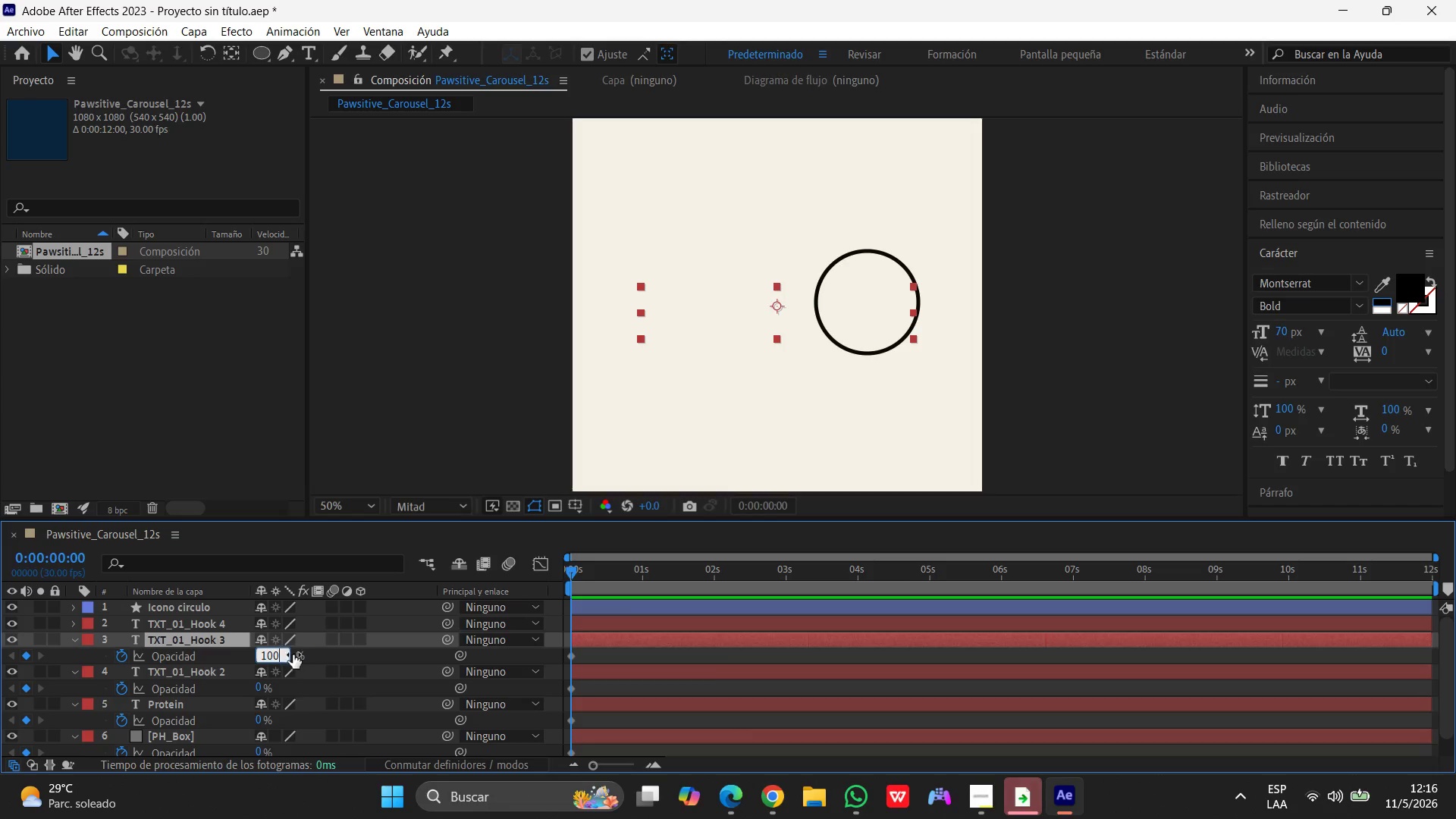 
key(Enter)
 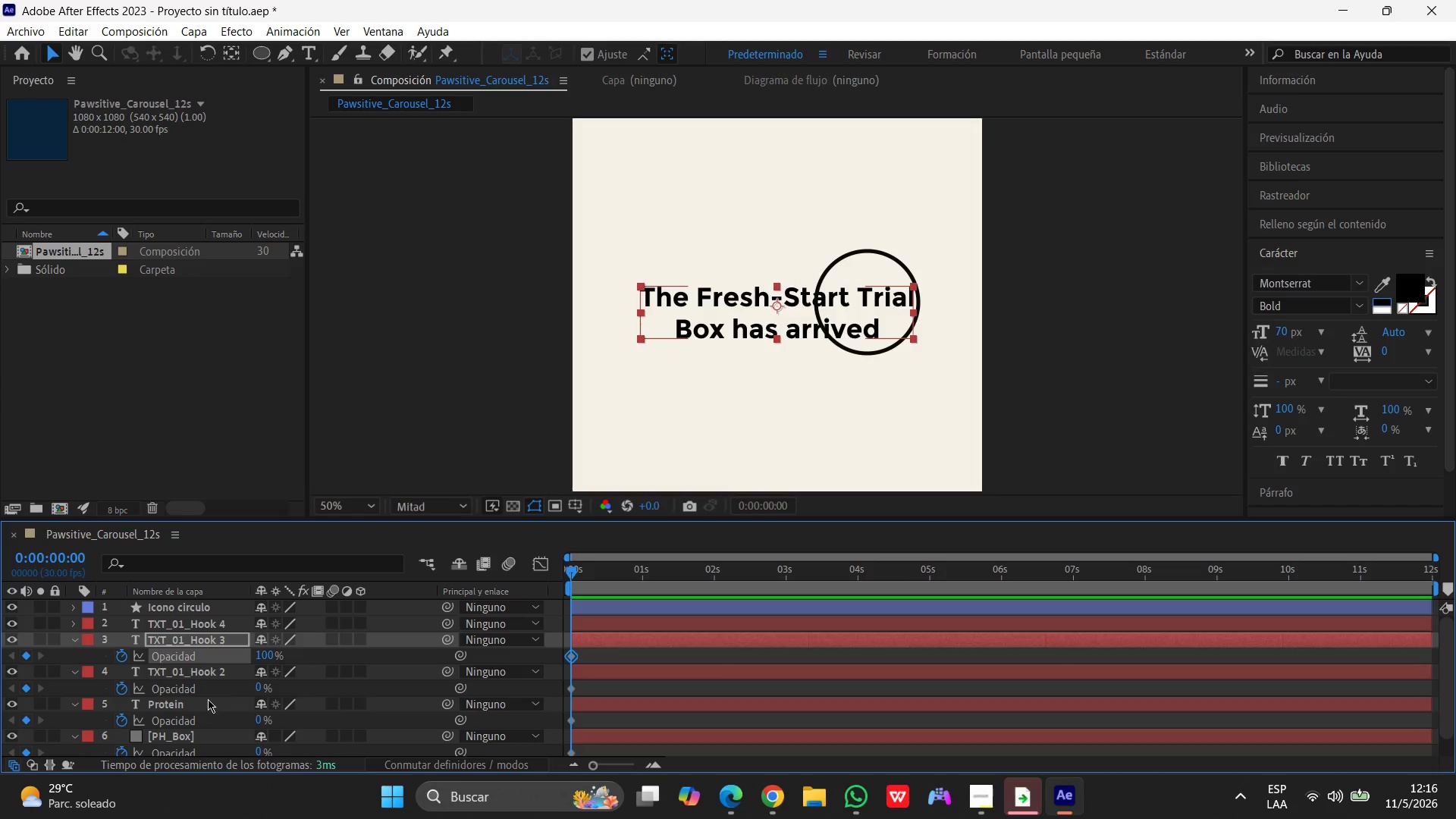 
left_click([179, 704])
 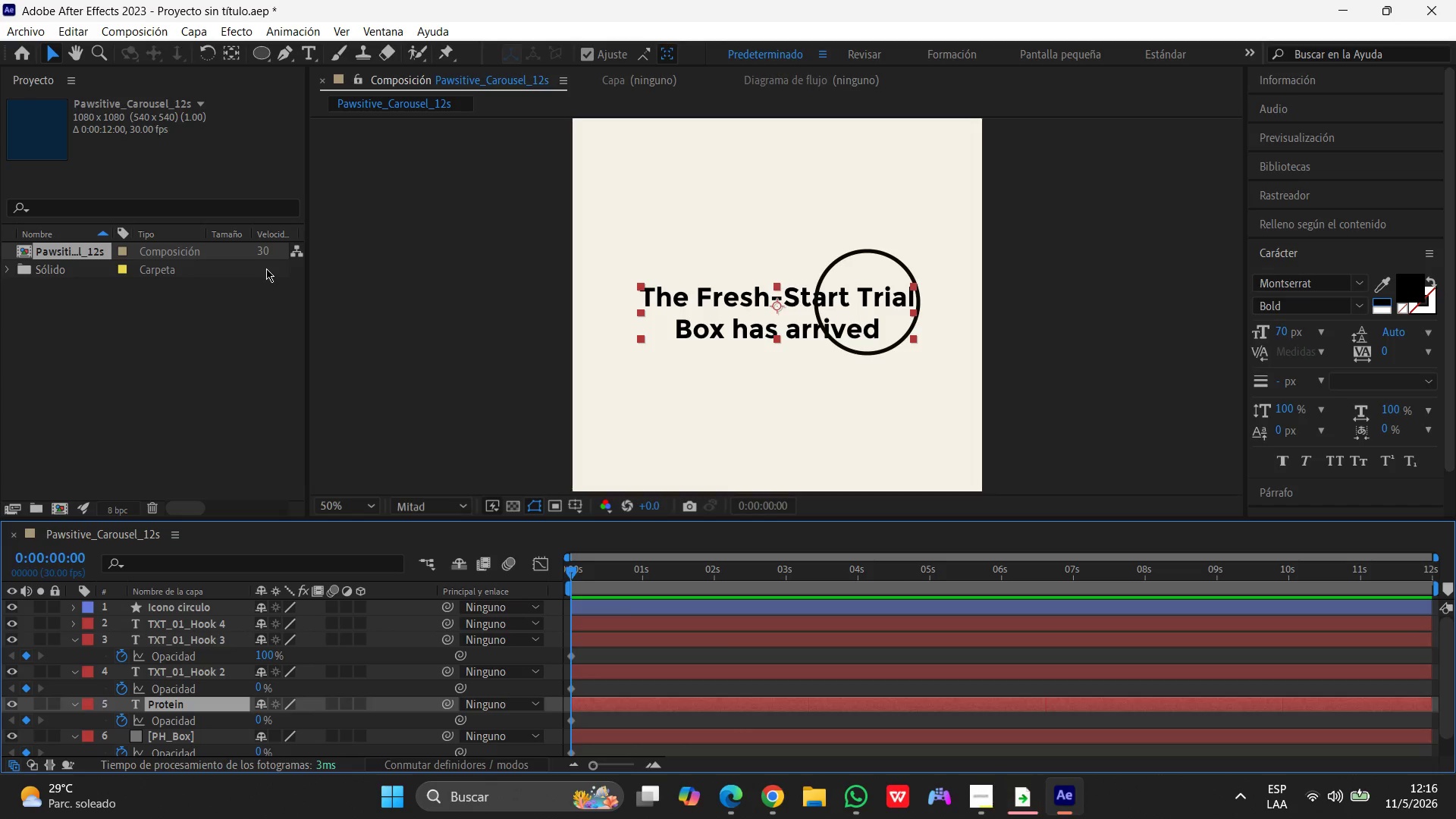 
scroll: coordinate [213, 639], scroll_direction: up, amount: 3.0
 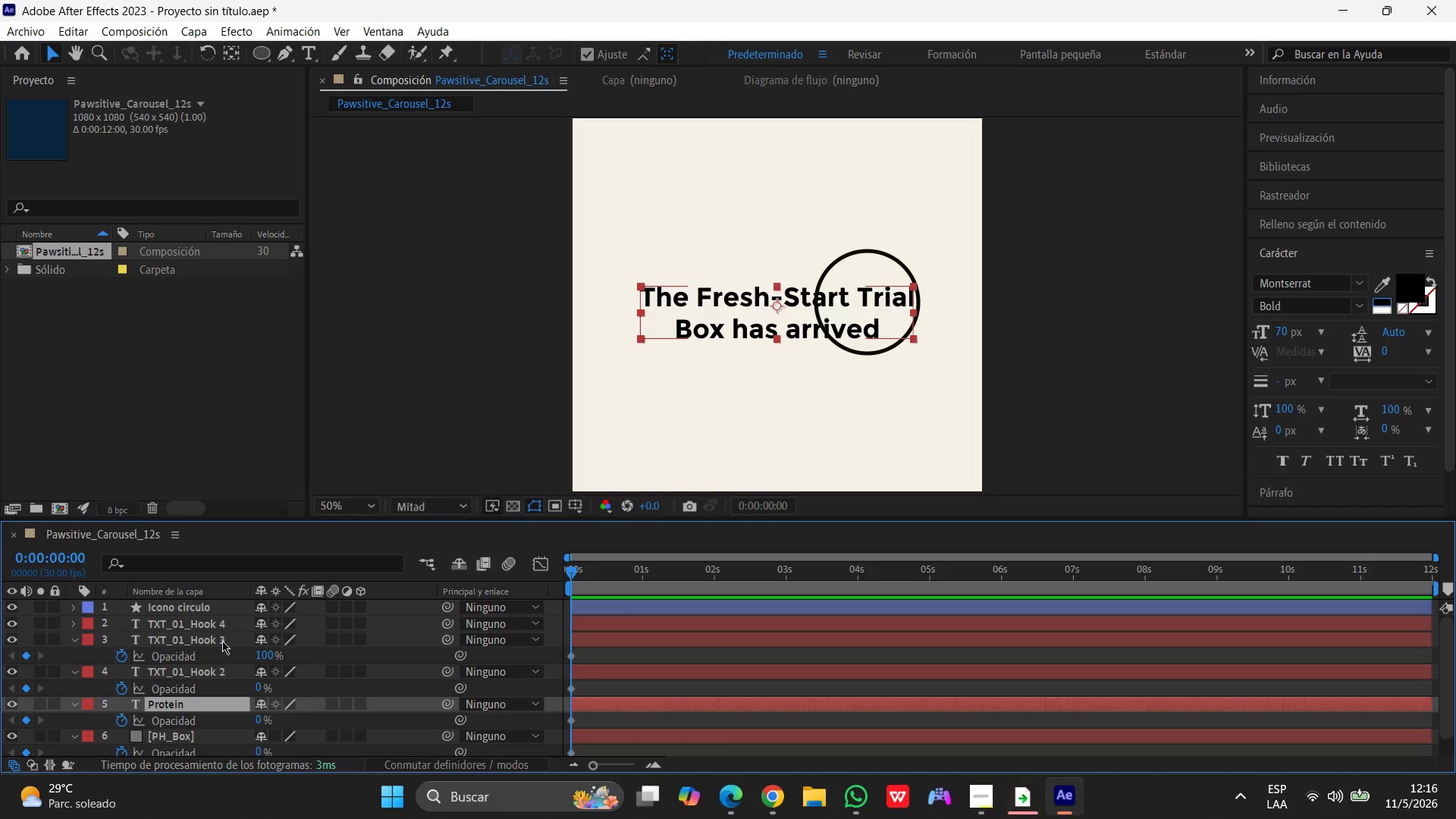 
left_click([222, 642])
 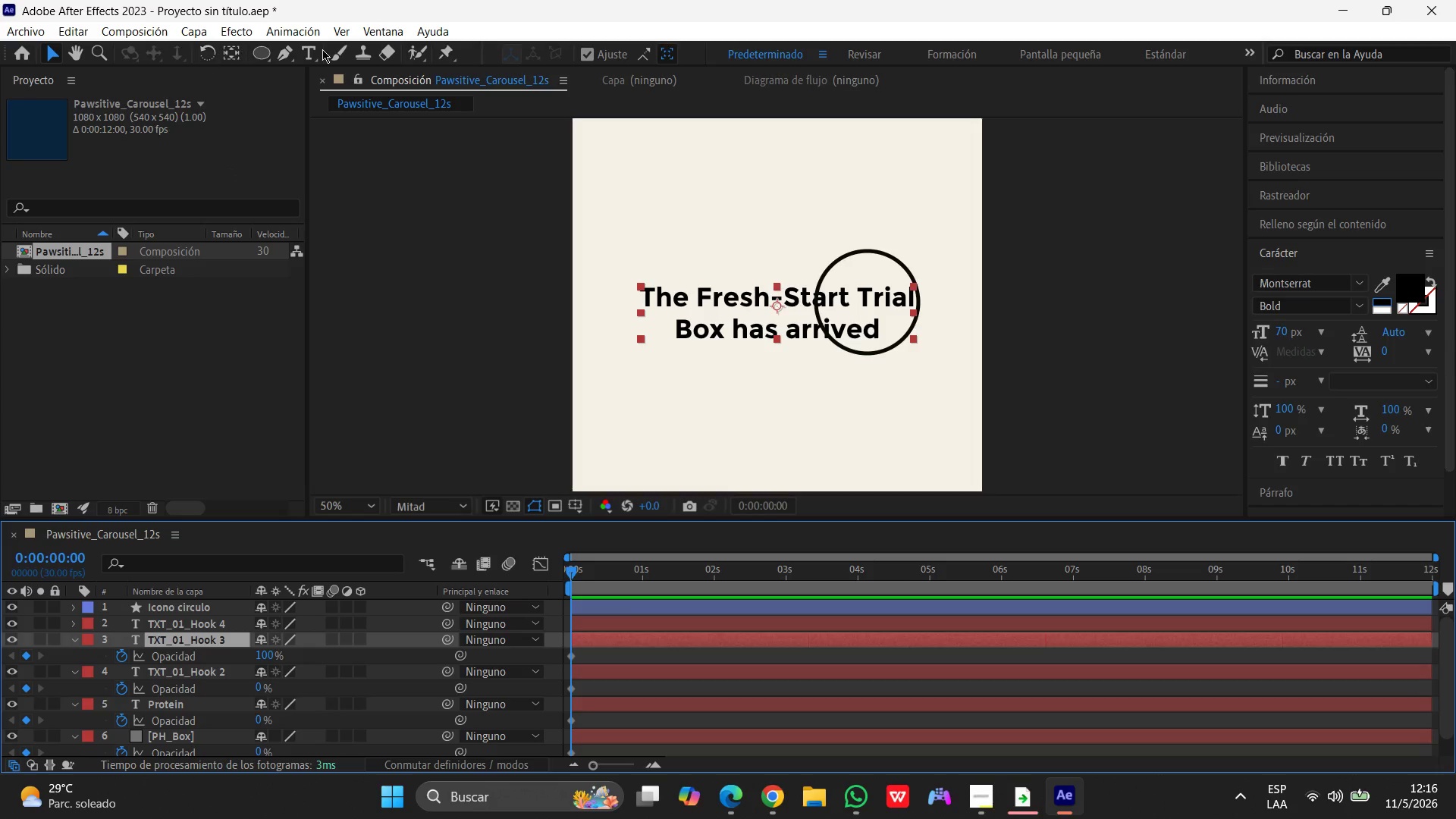 
left_click([313, 49])
 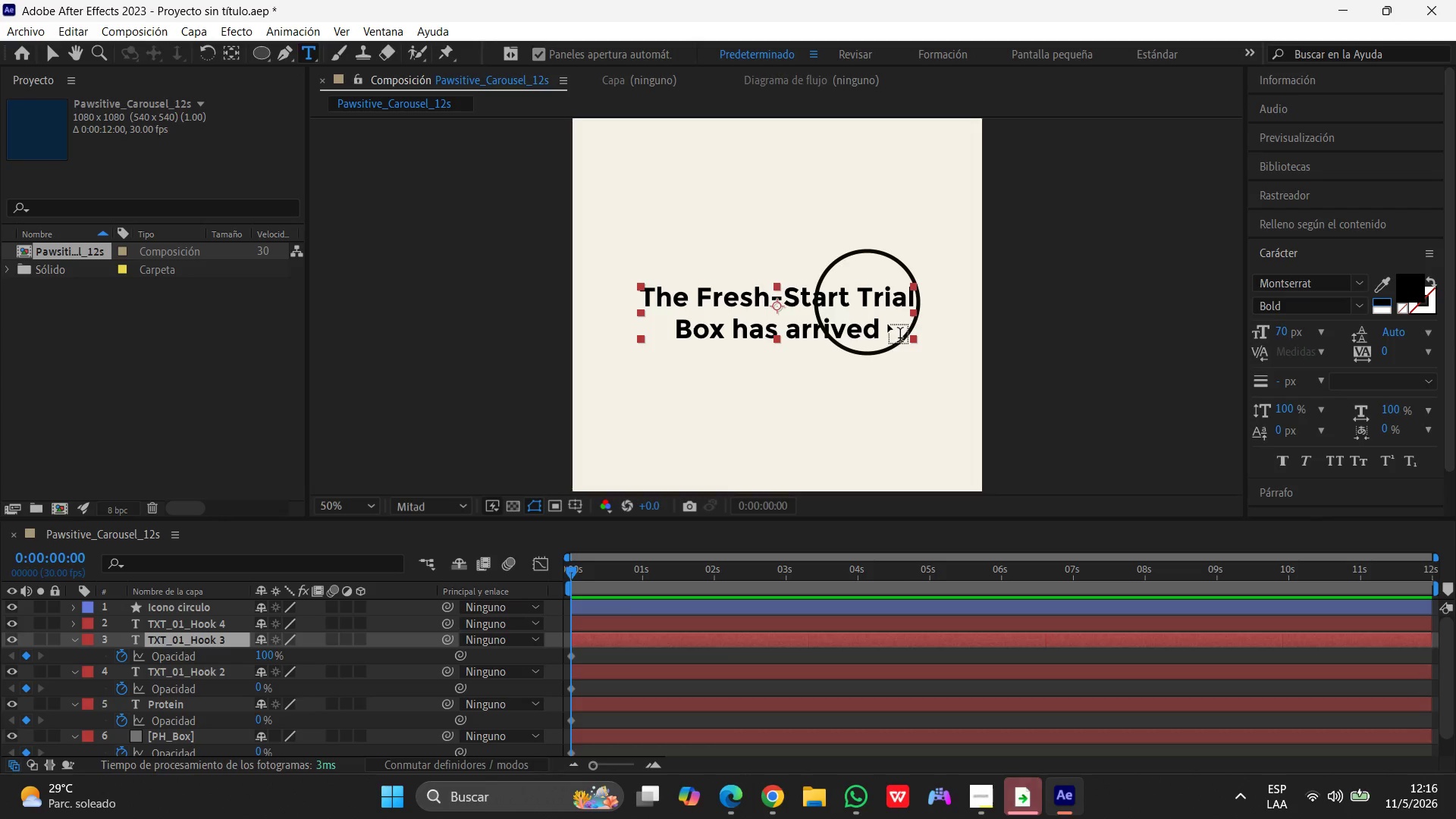 
left_click_drag(start_coordinate=[874, 330], to_coordinate=[606, 284])
 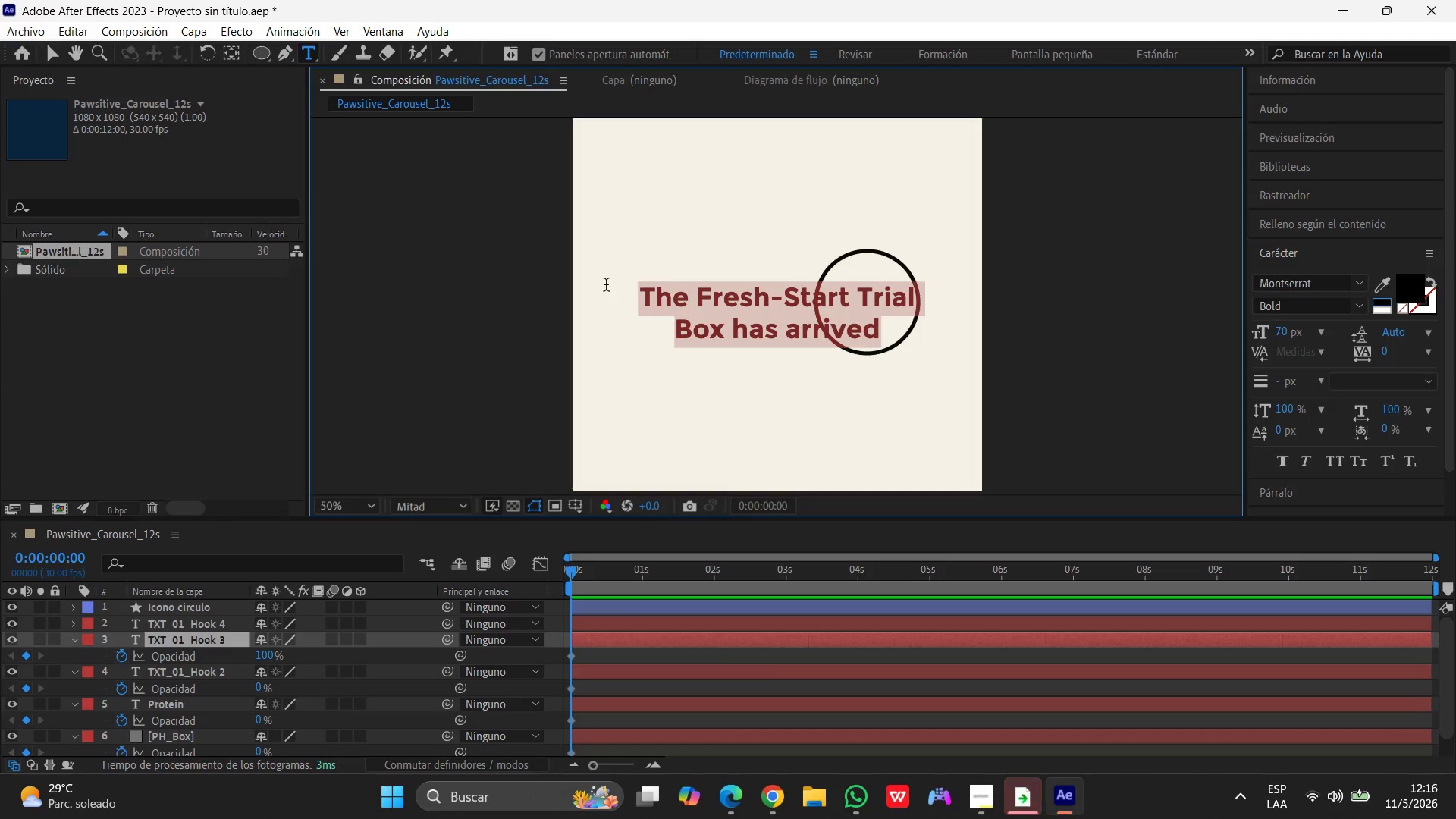 
type(Pro)
 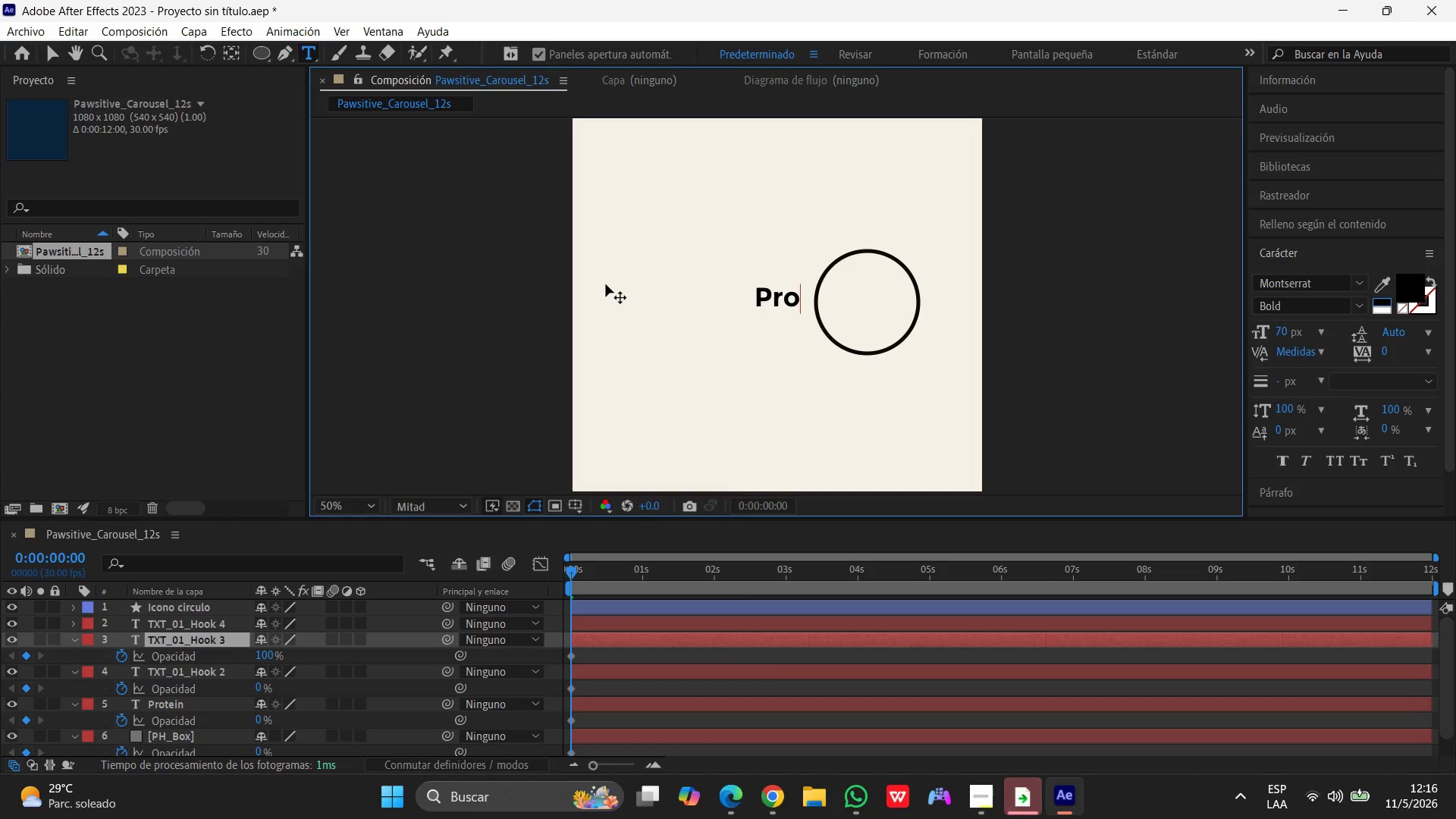 
wait(8.41)
 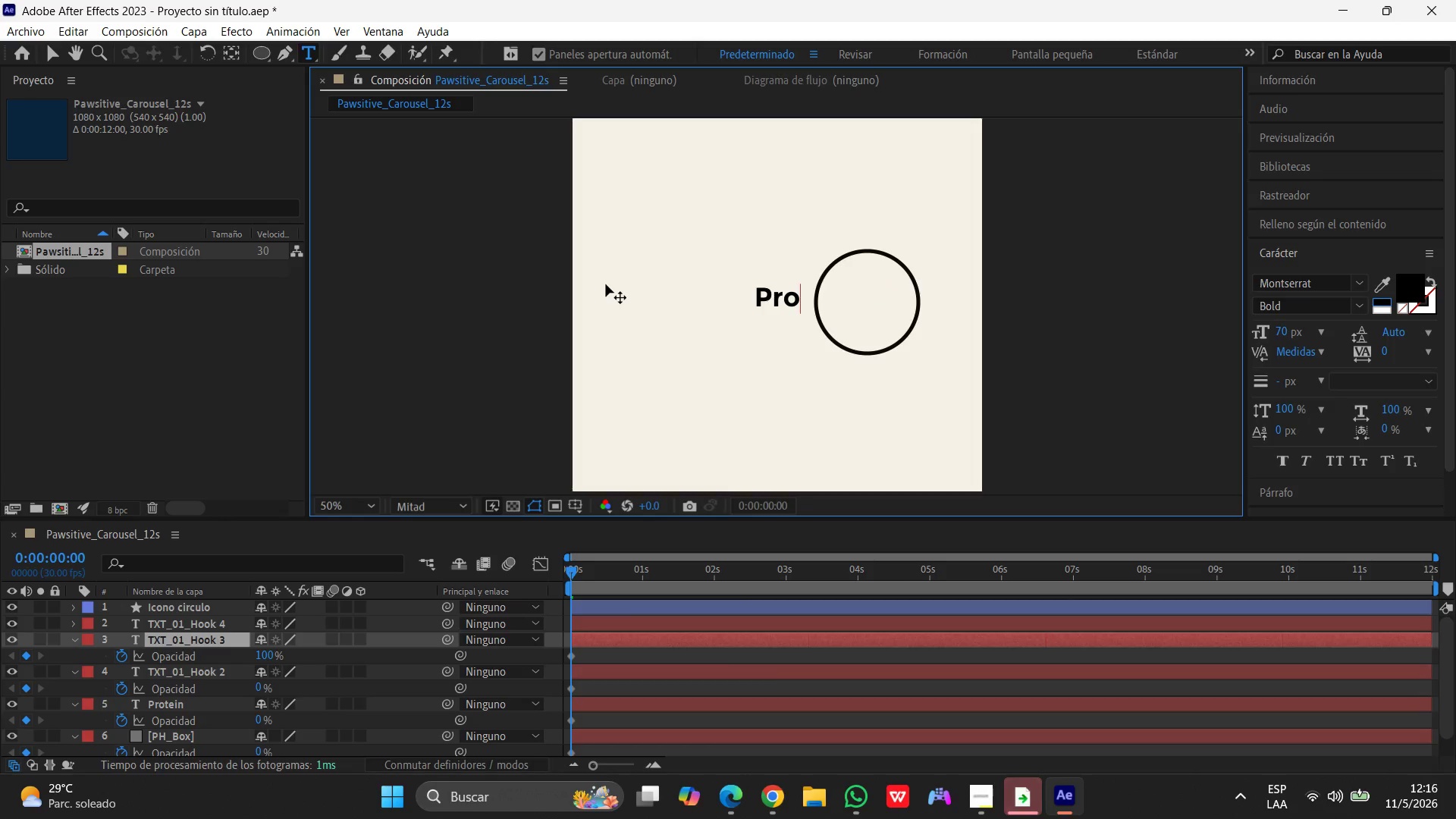 
type(biotics)
 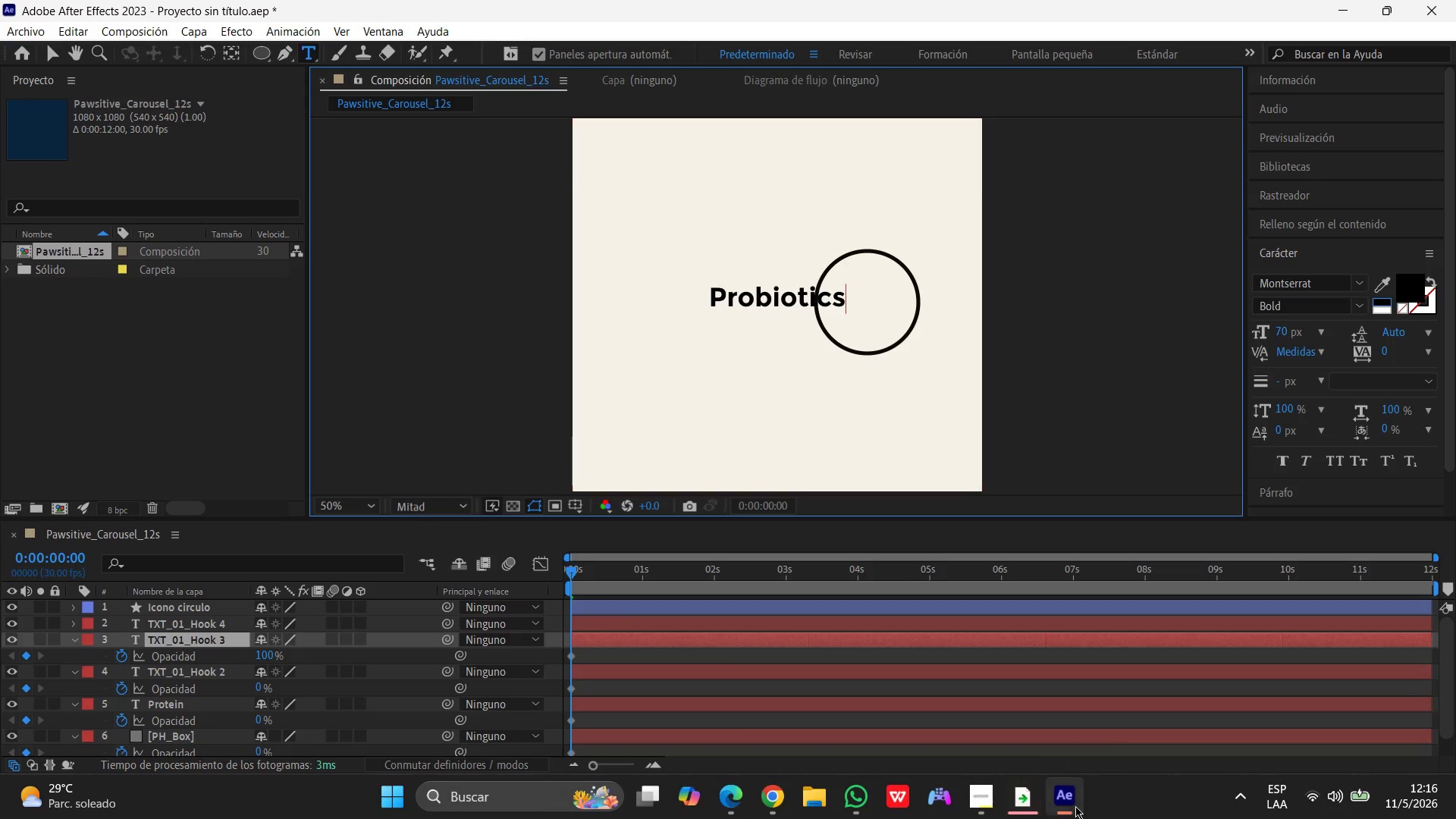 
wait(5.97)
 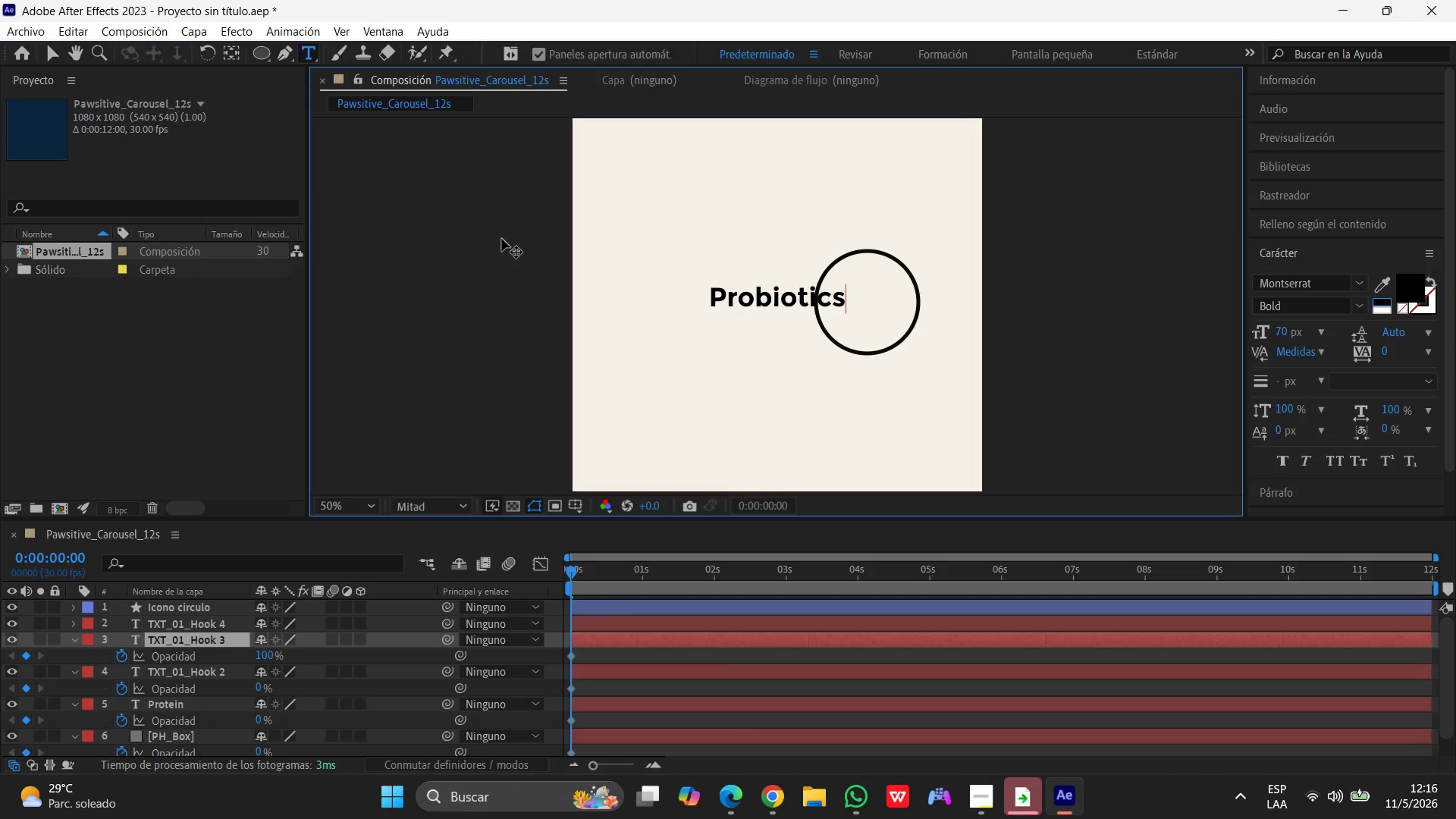 
left_click([859, 799])
 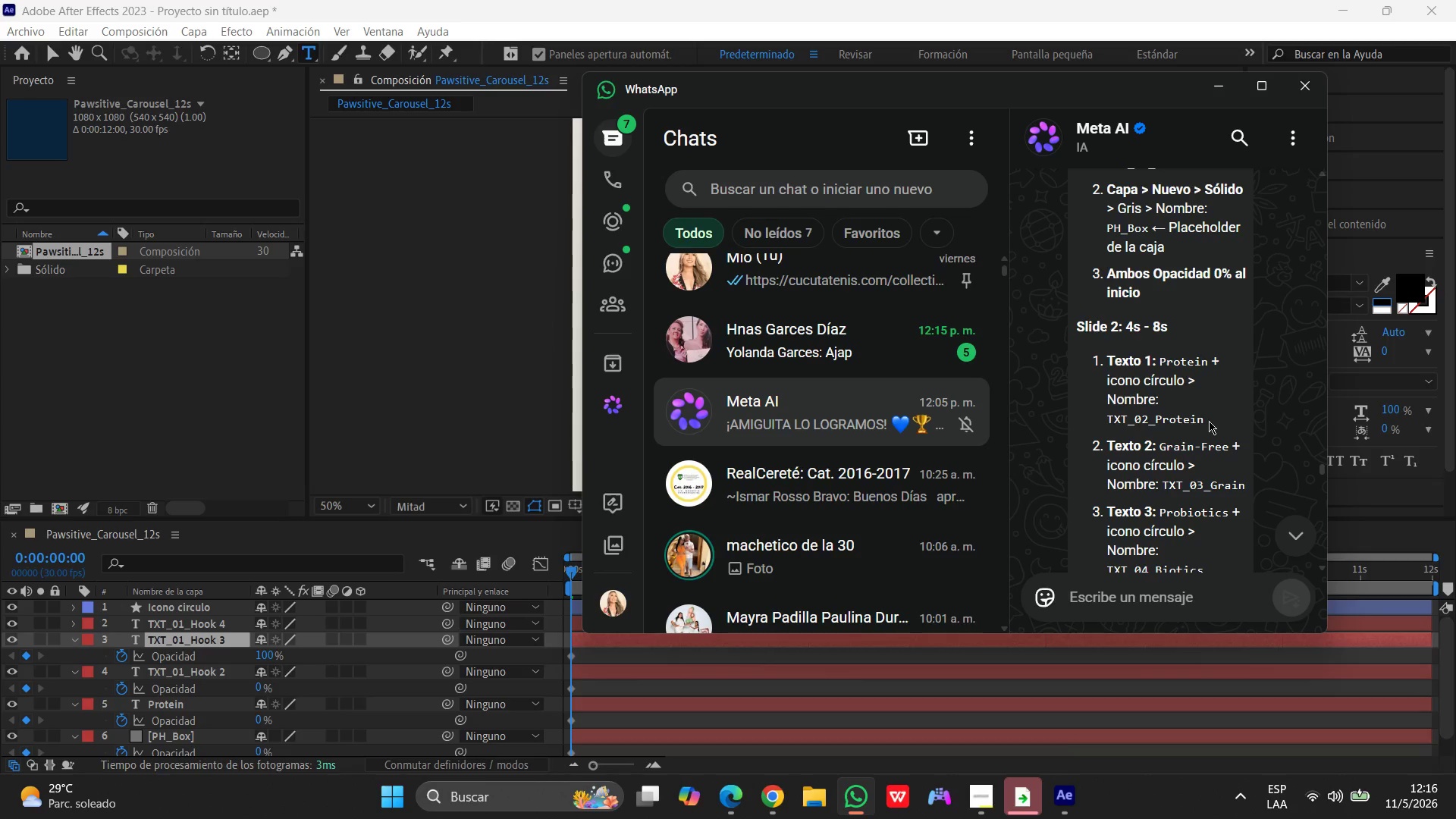 
left_click([1207, 421])
 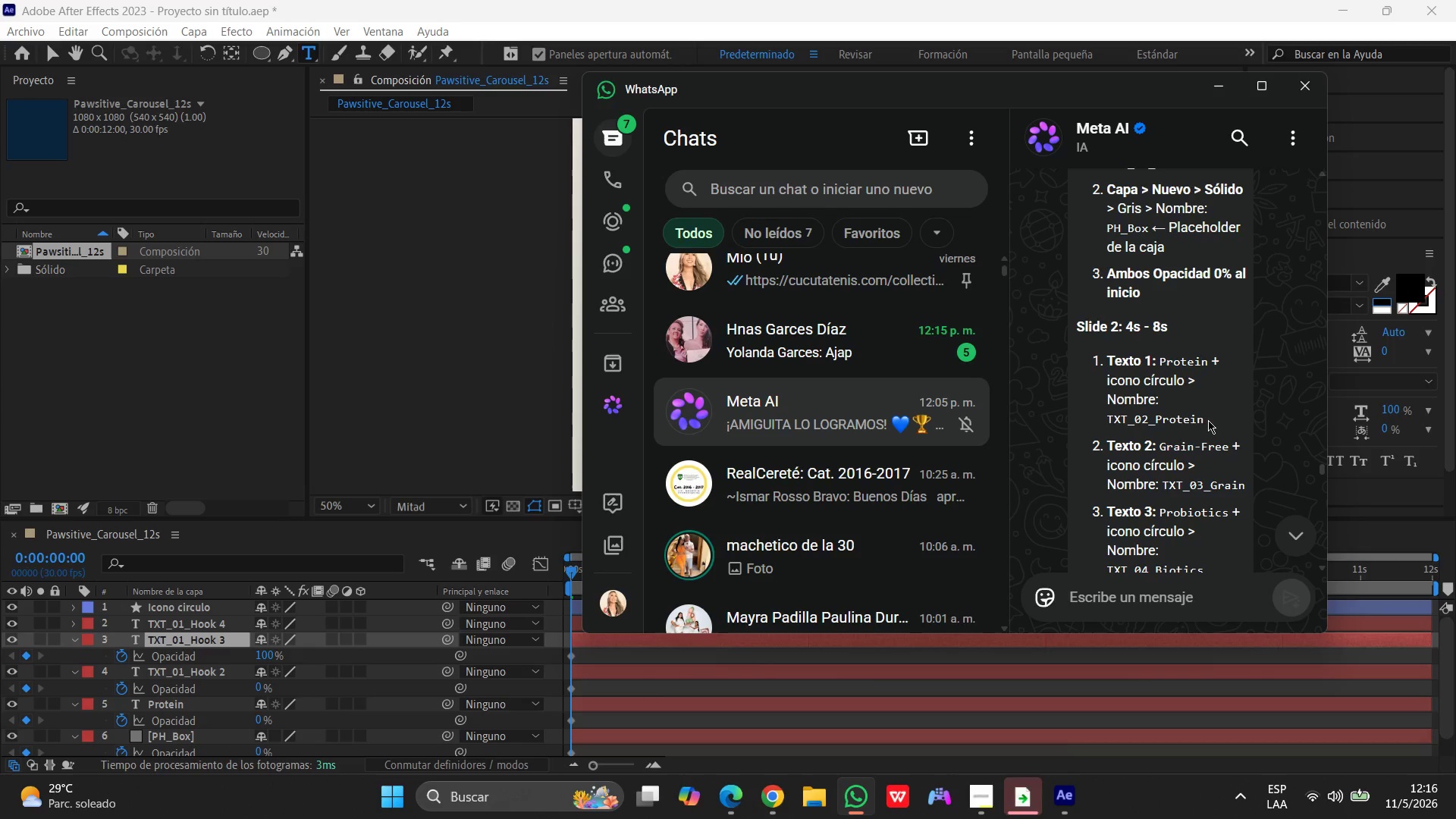 
left_click_drag(start_coordinate=[1204, 421], to_coordinate=[1105, 427])
 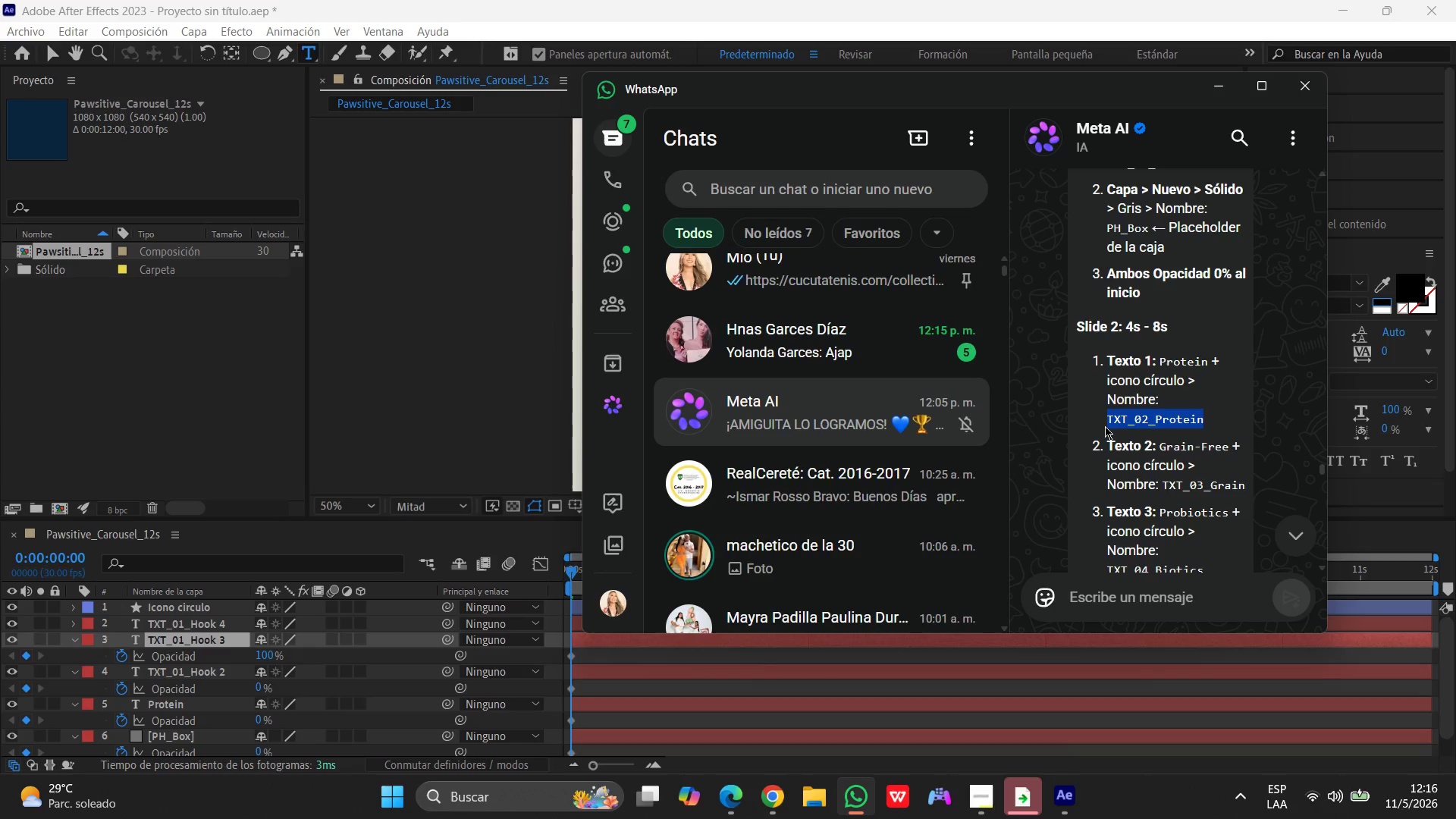 
key(Control+C)
 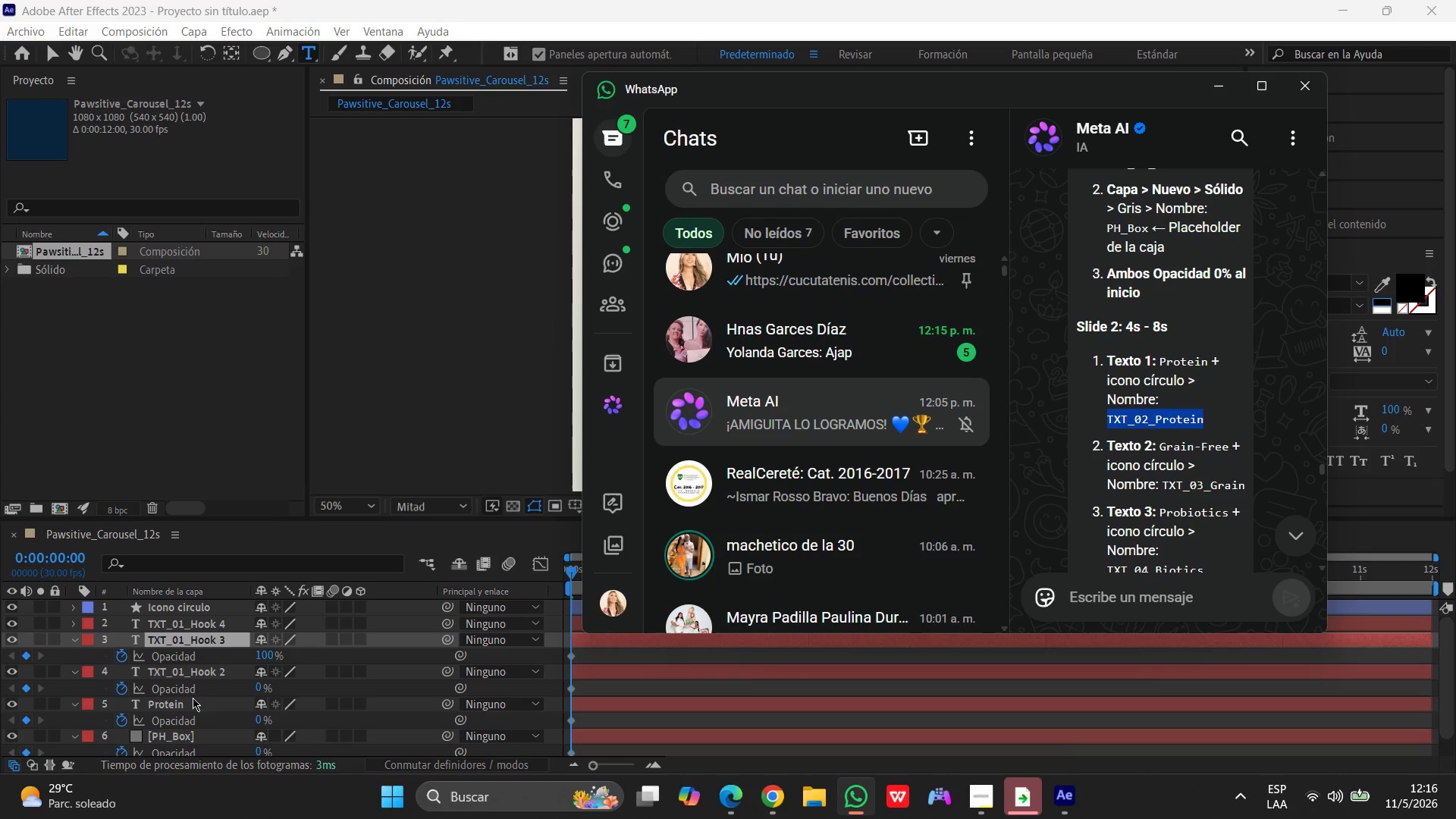 
left_click([182, 707])
 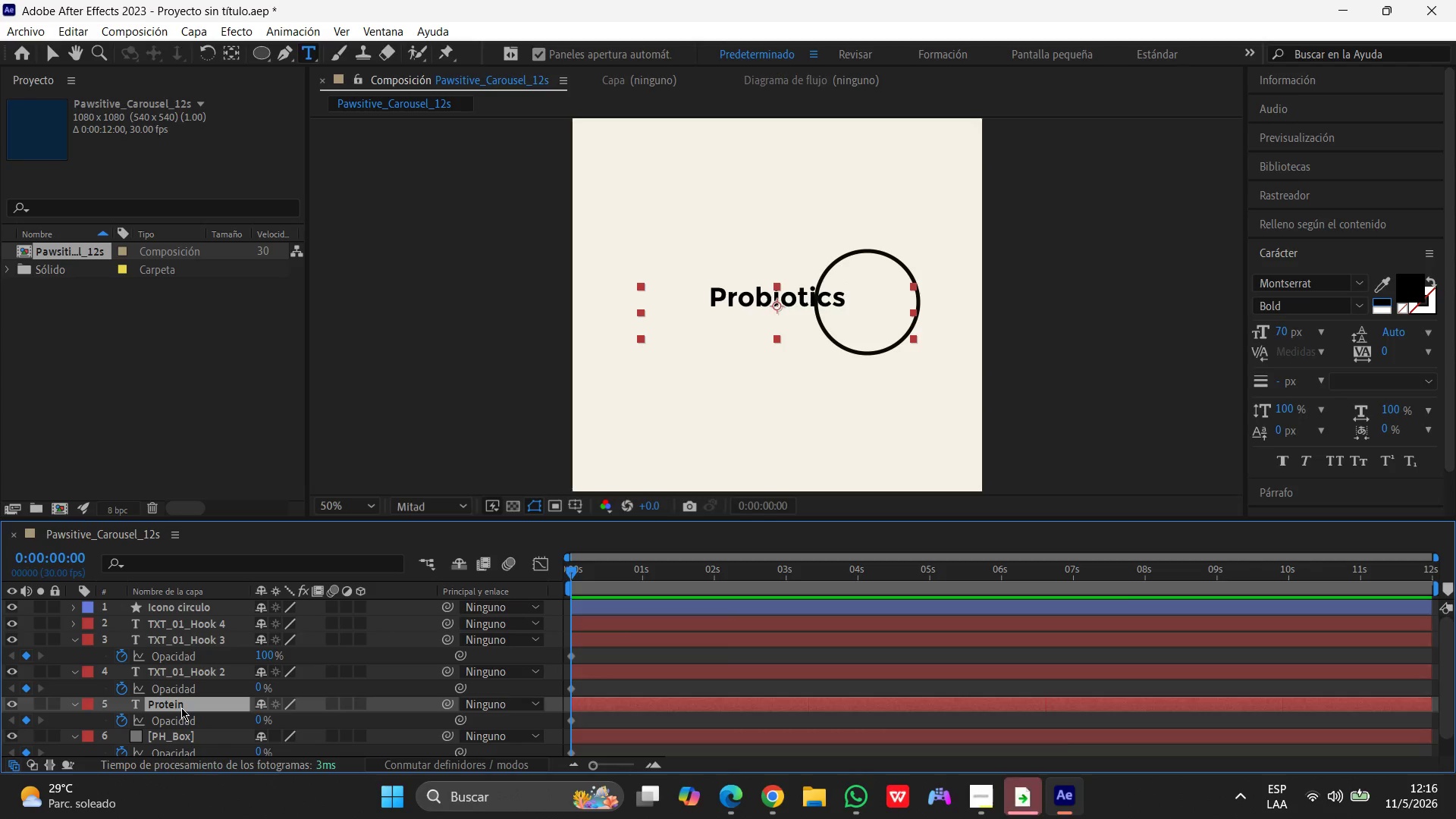 
key(Enter)
 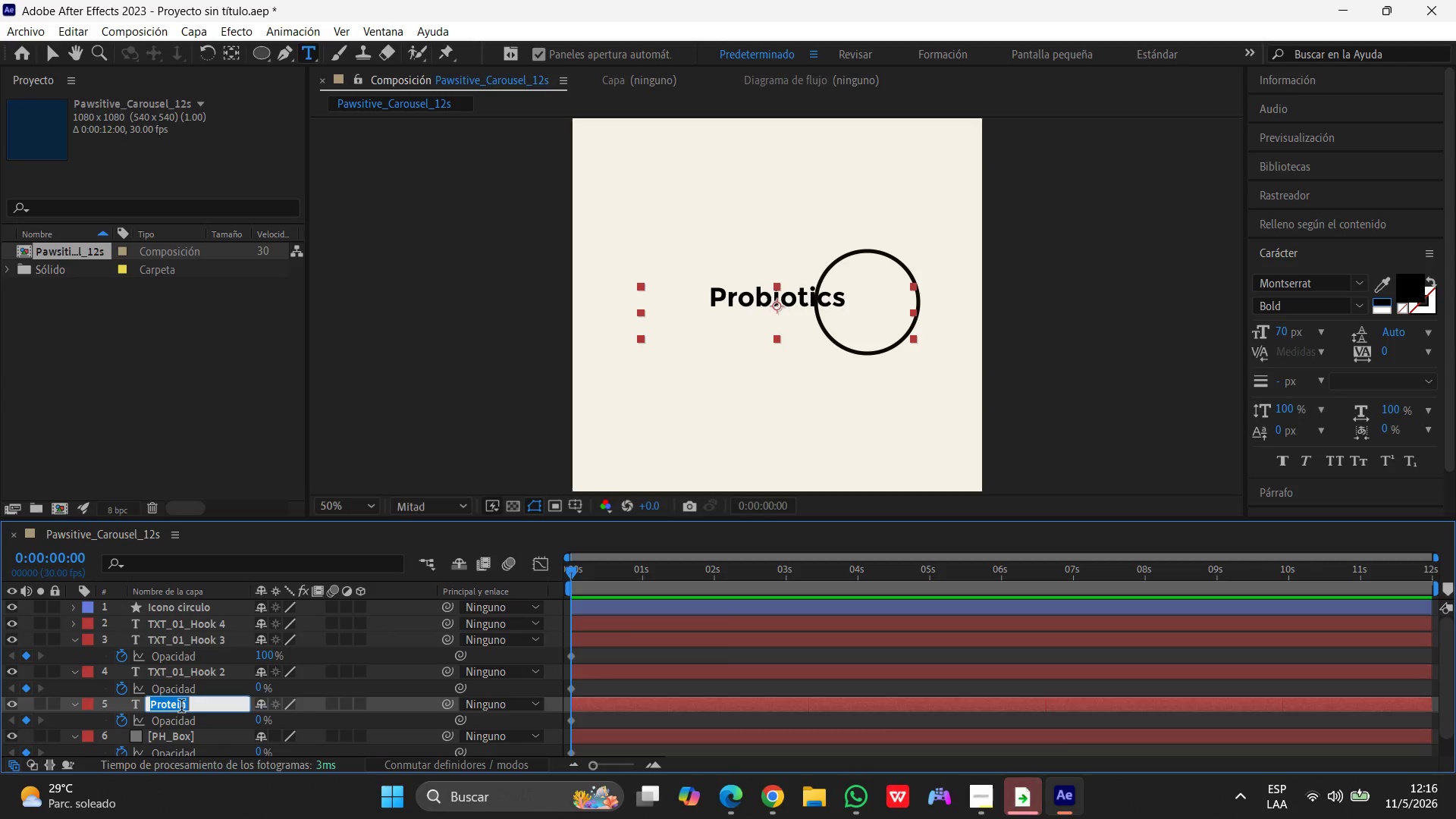 
key(Control+V)
 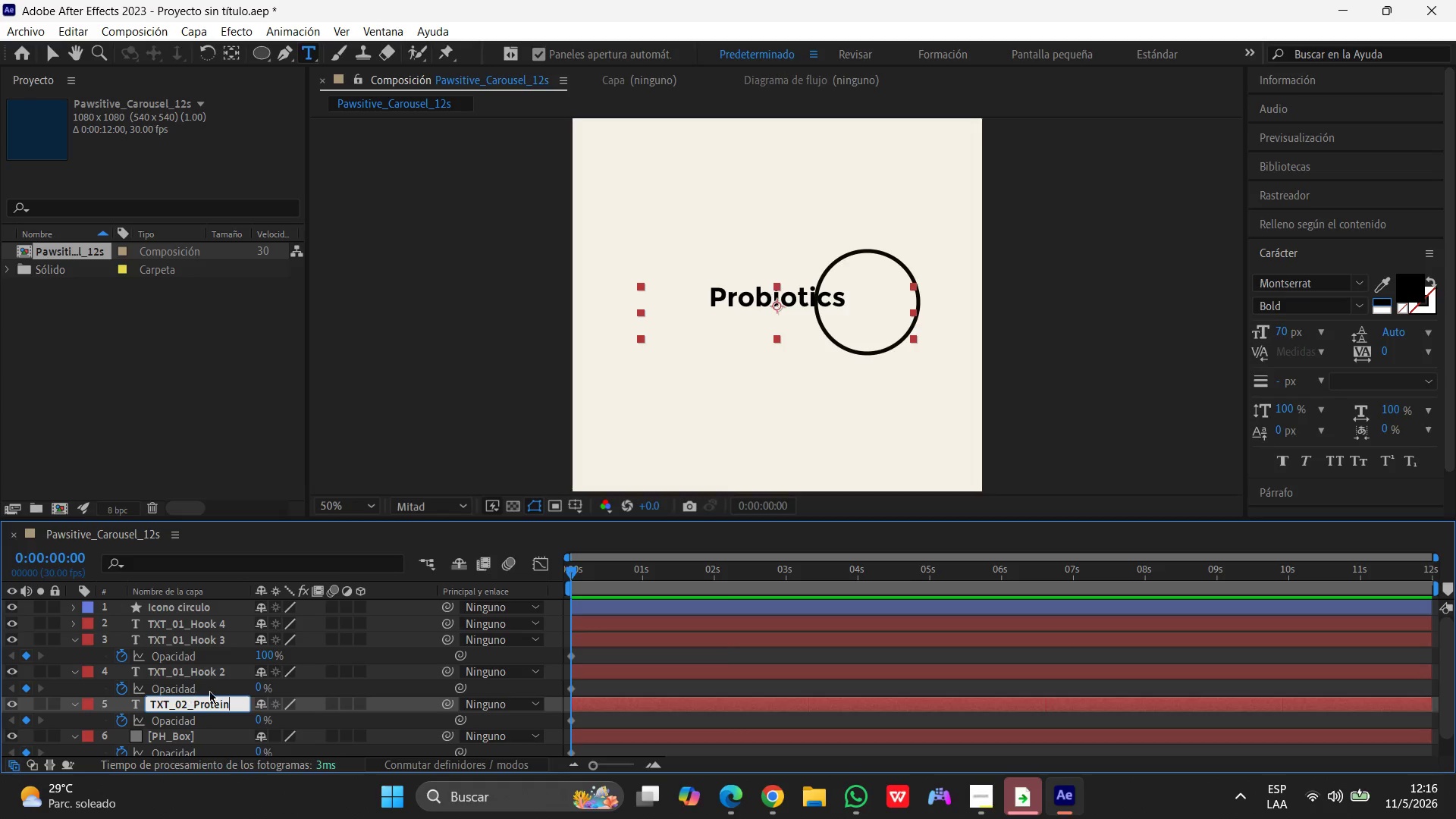 
left_click([205, 672])
 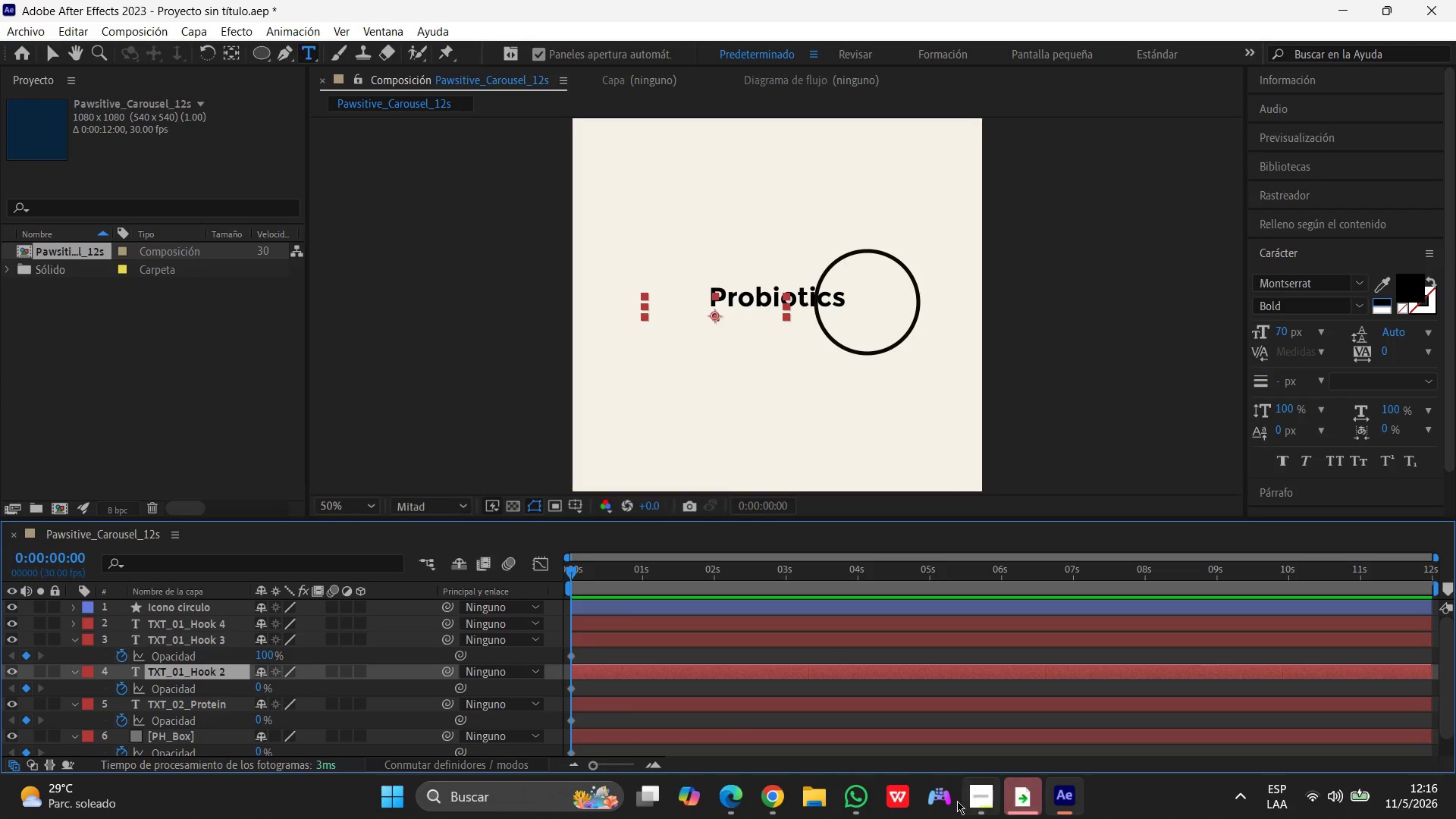 
mouse_move([857, 800])
 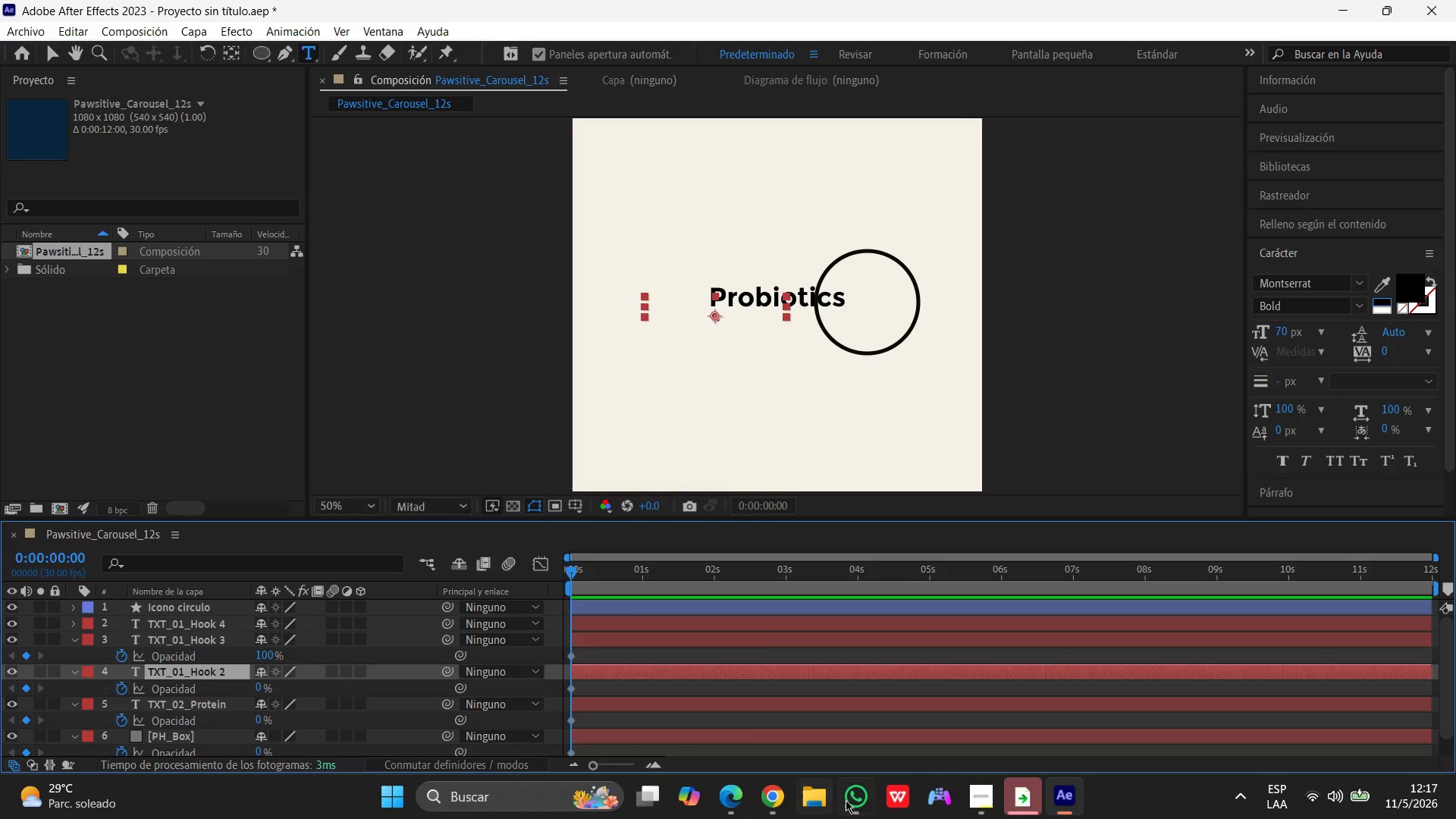 
left_click([851, 802])
 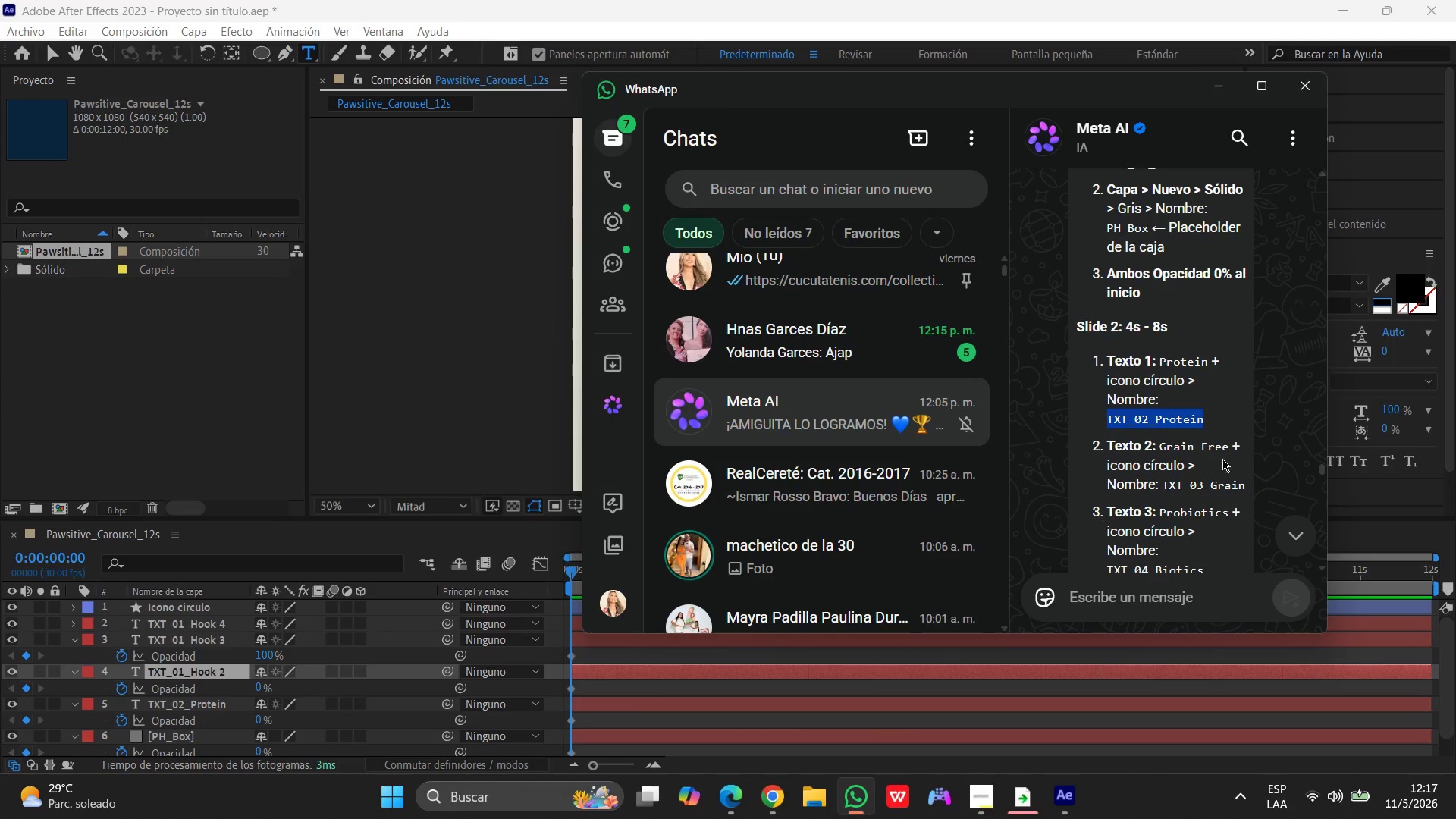 
left_click([1190, 481])
 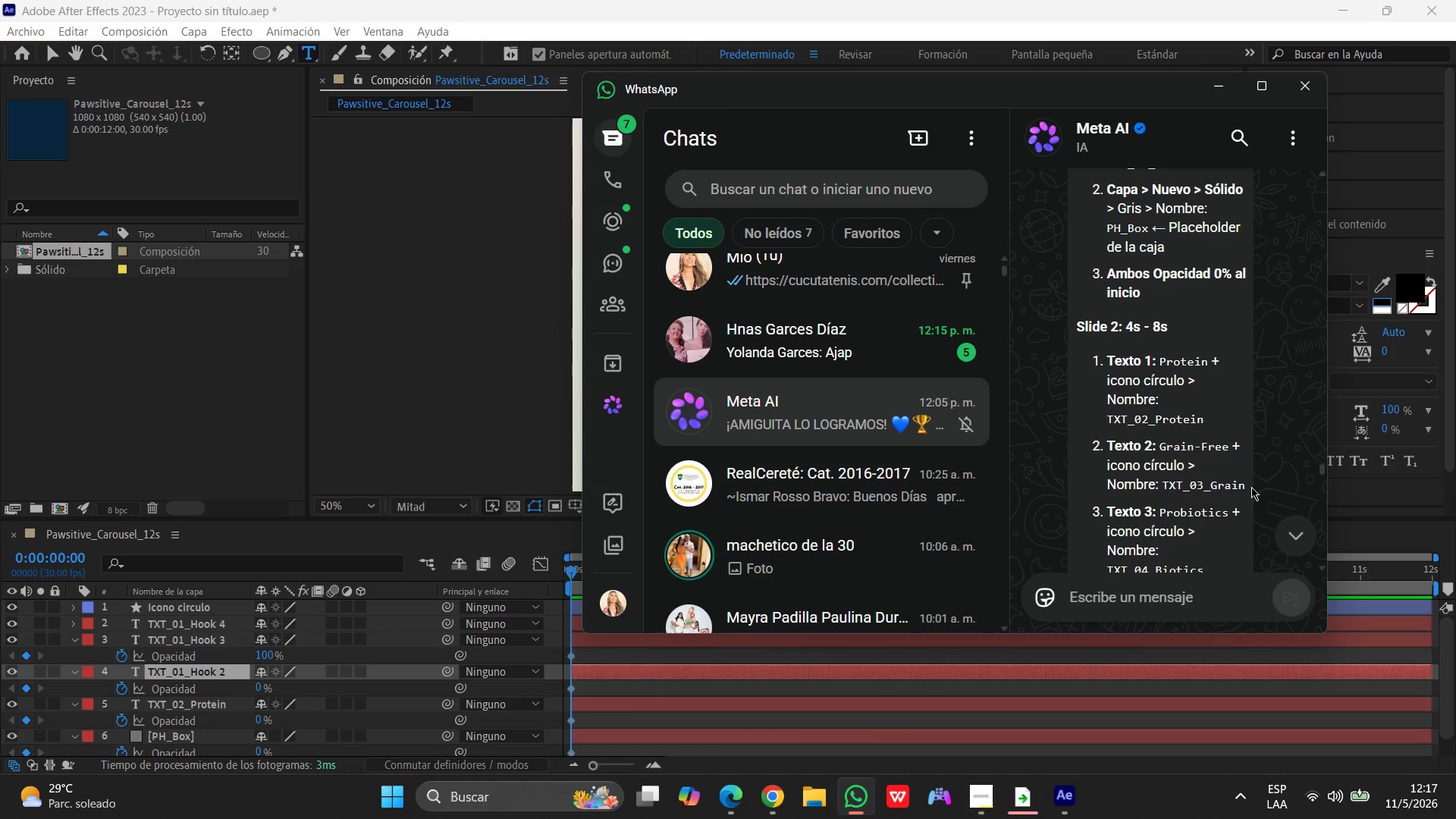 
left_click_drag(start_coordinate=[1244, 488], to_coordinate=[1163, 492])
 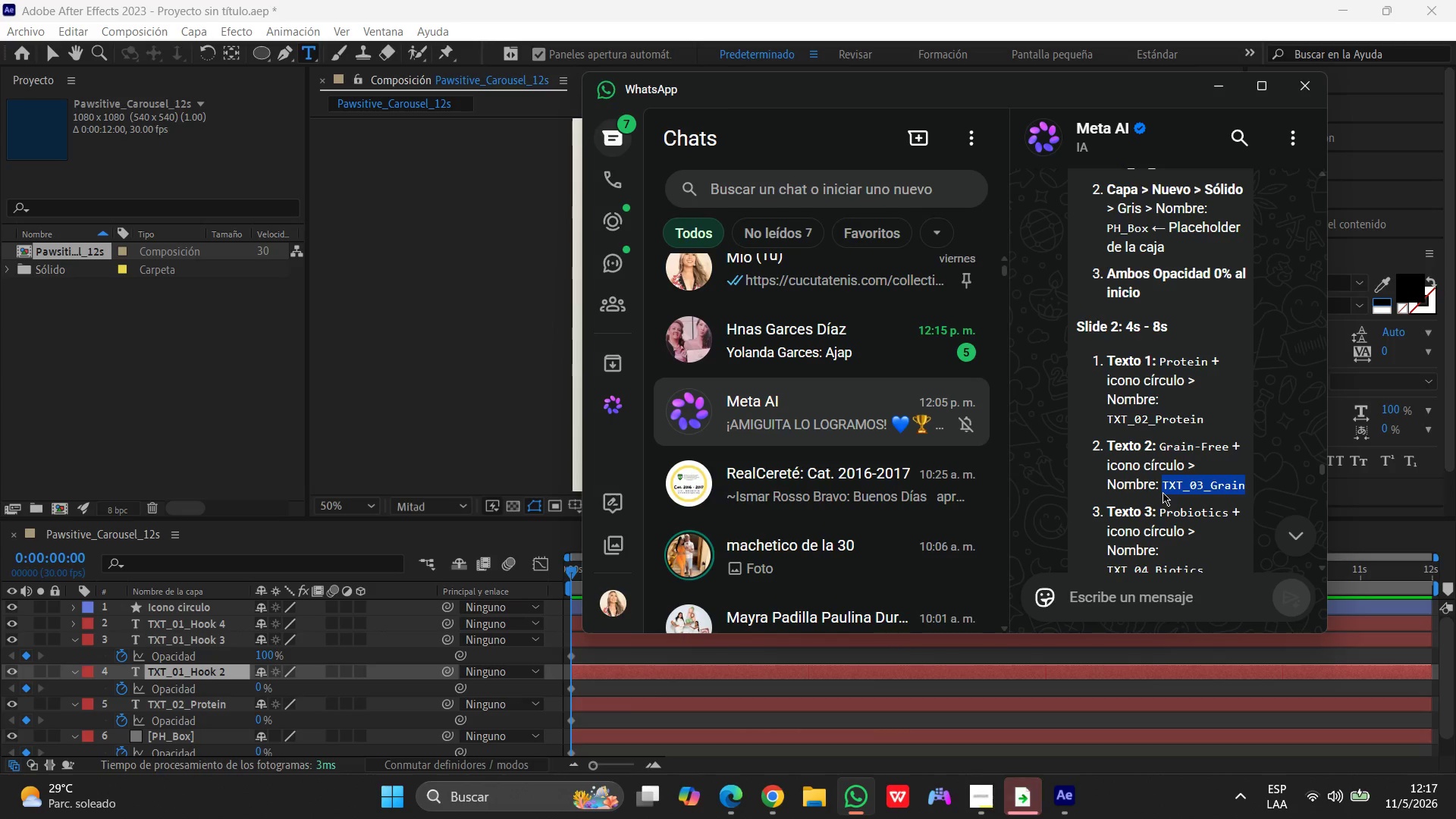 
key(Control+C)
 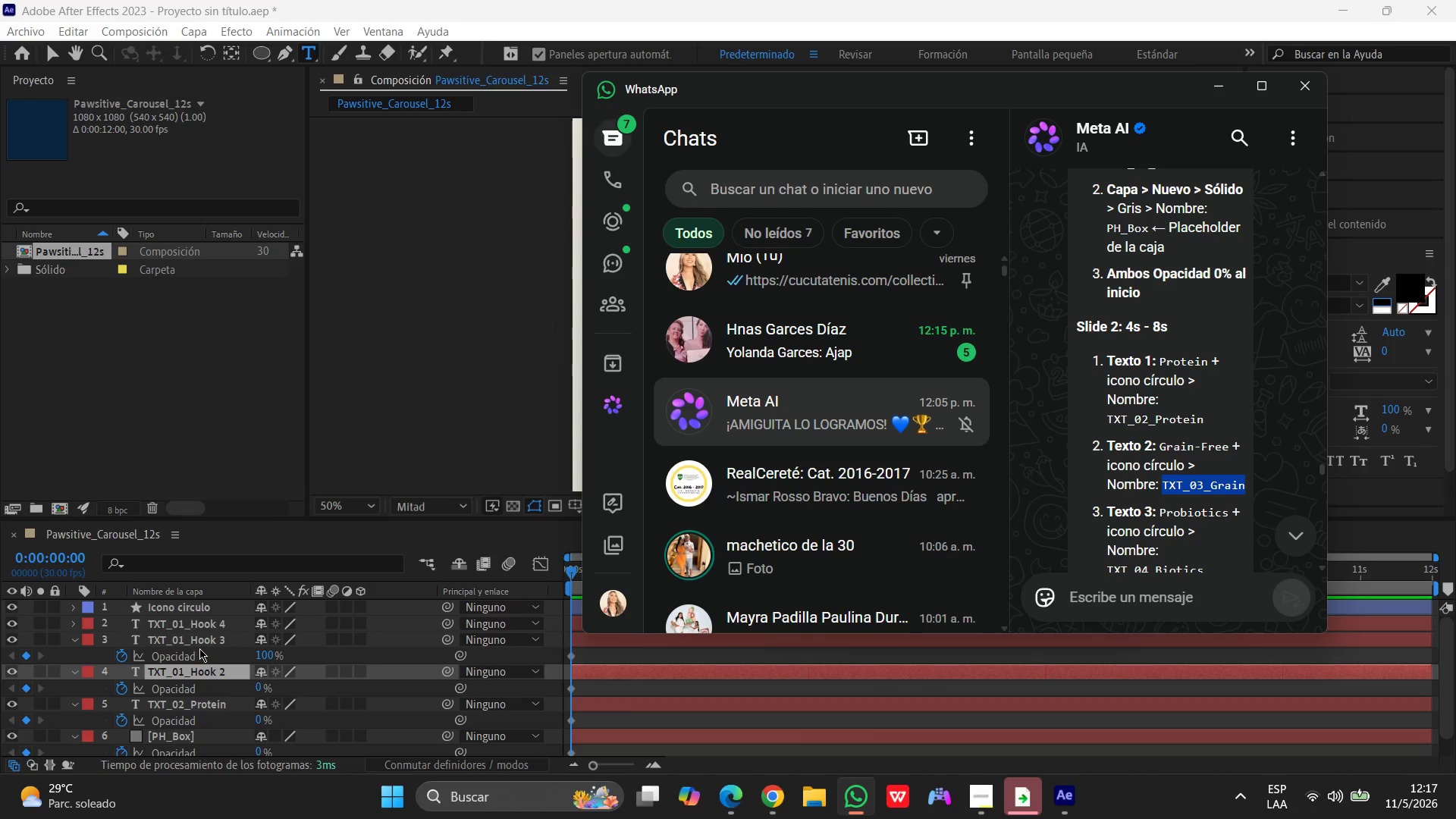 
left_click([199, 642])
 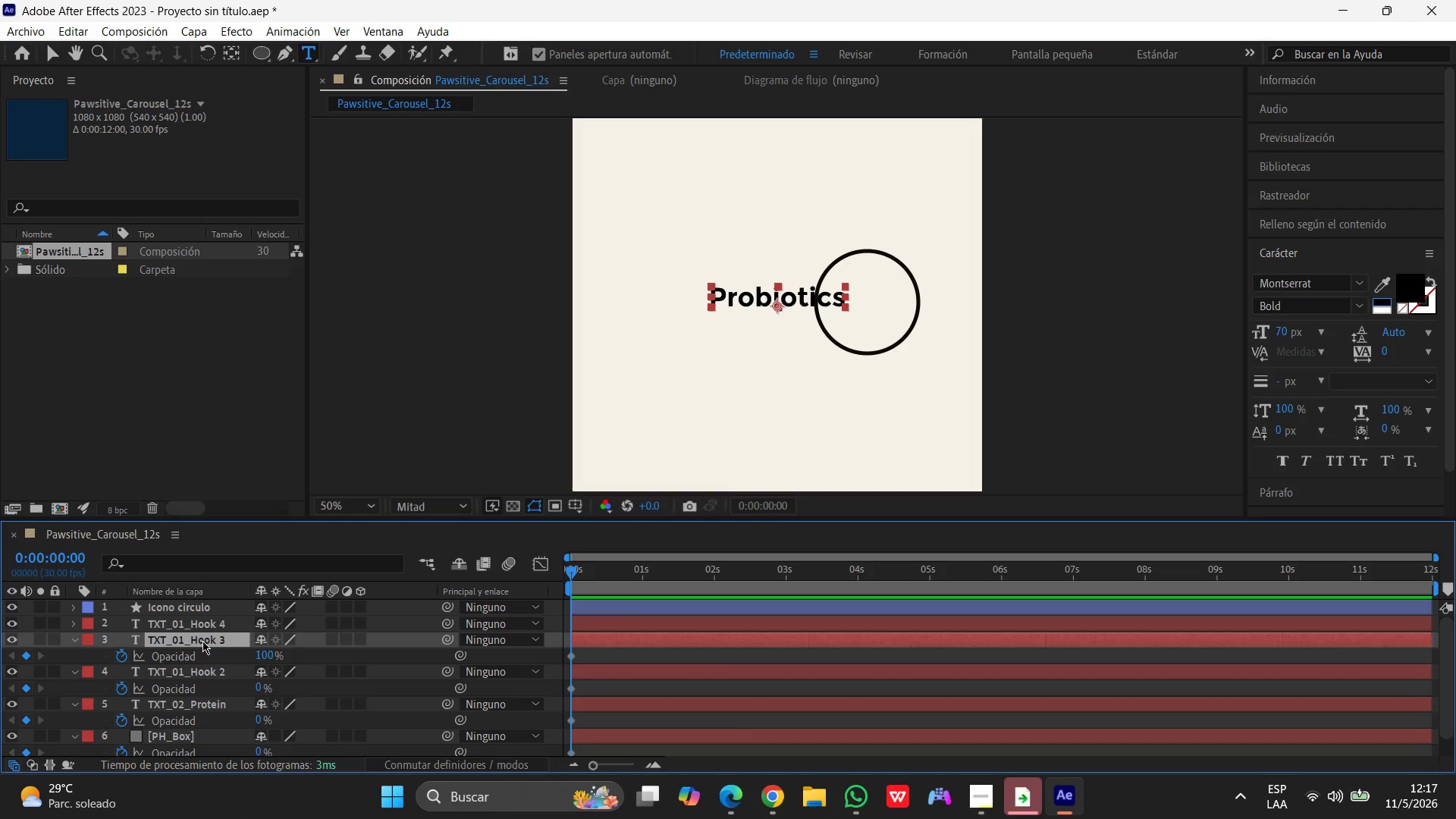 
key(Enter)
 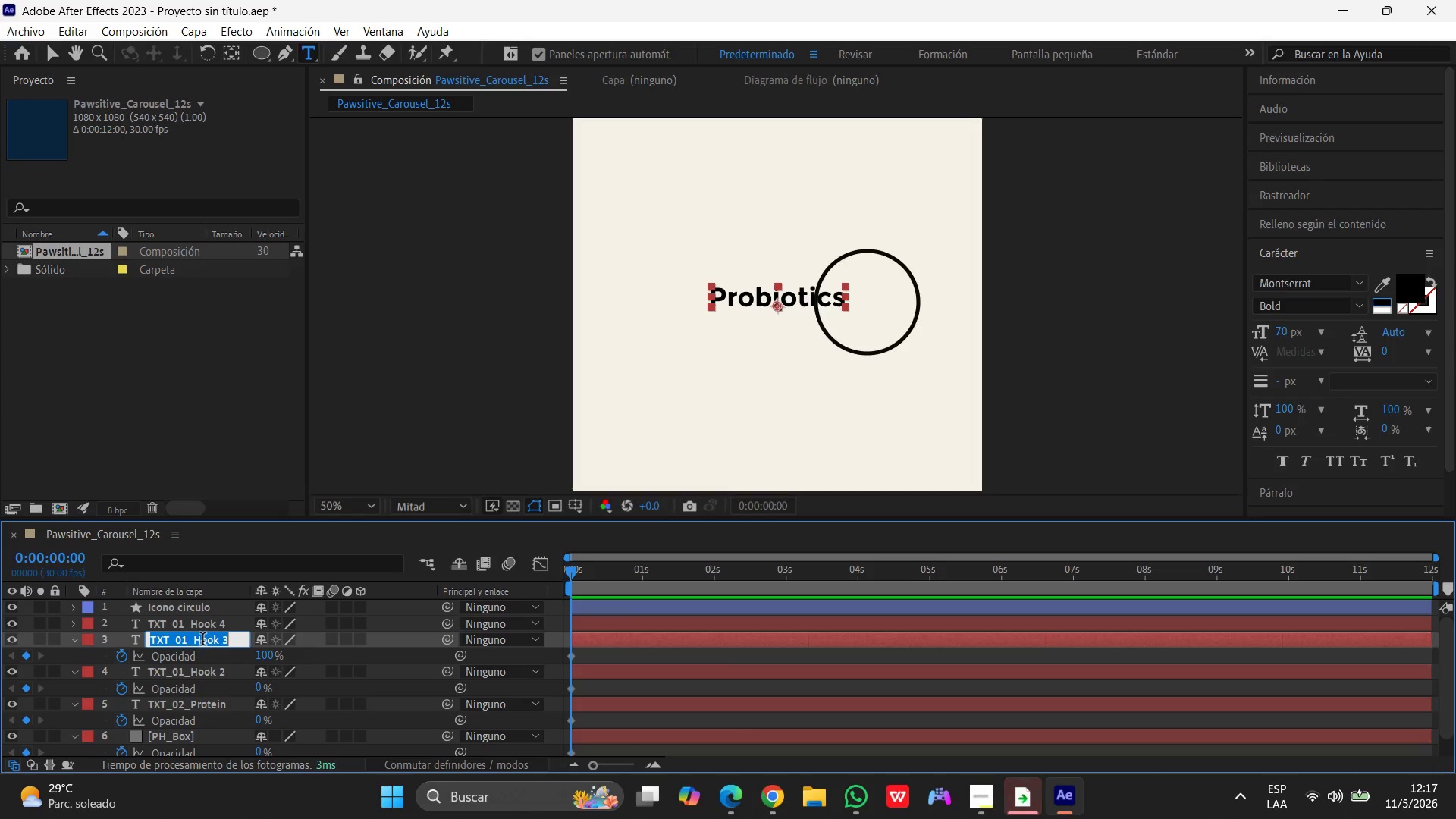 
key(Control+ControlLeft)
 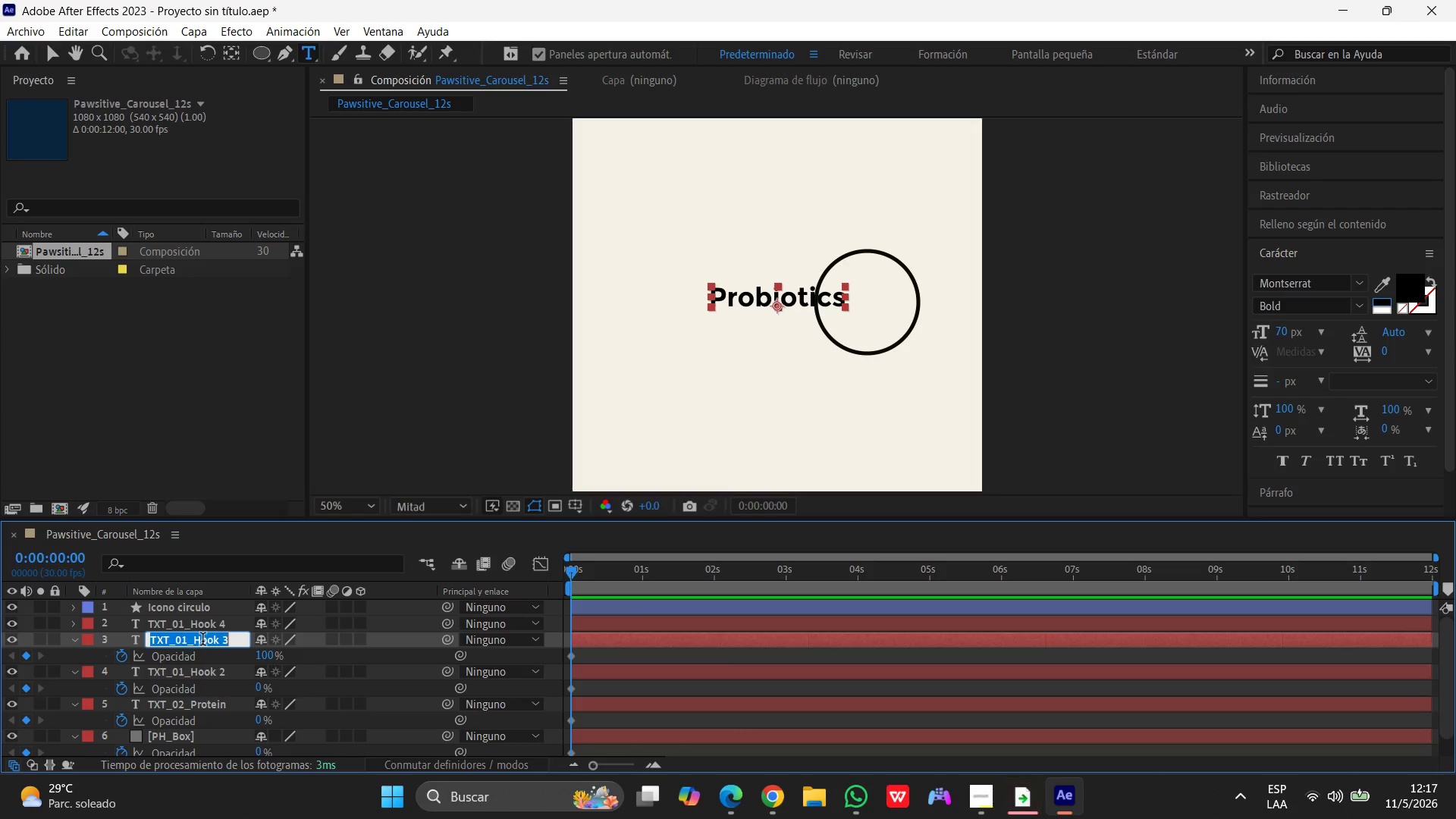 
key(Control+V)
 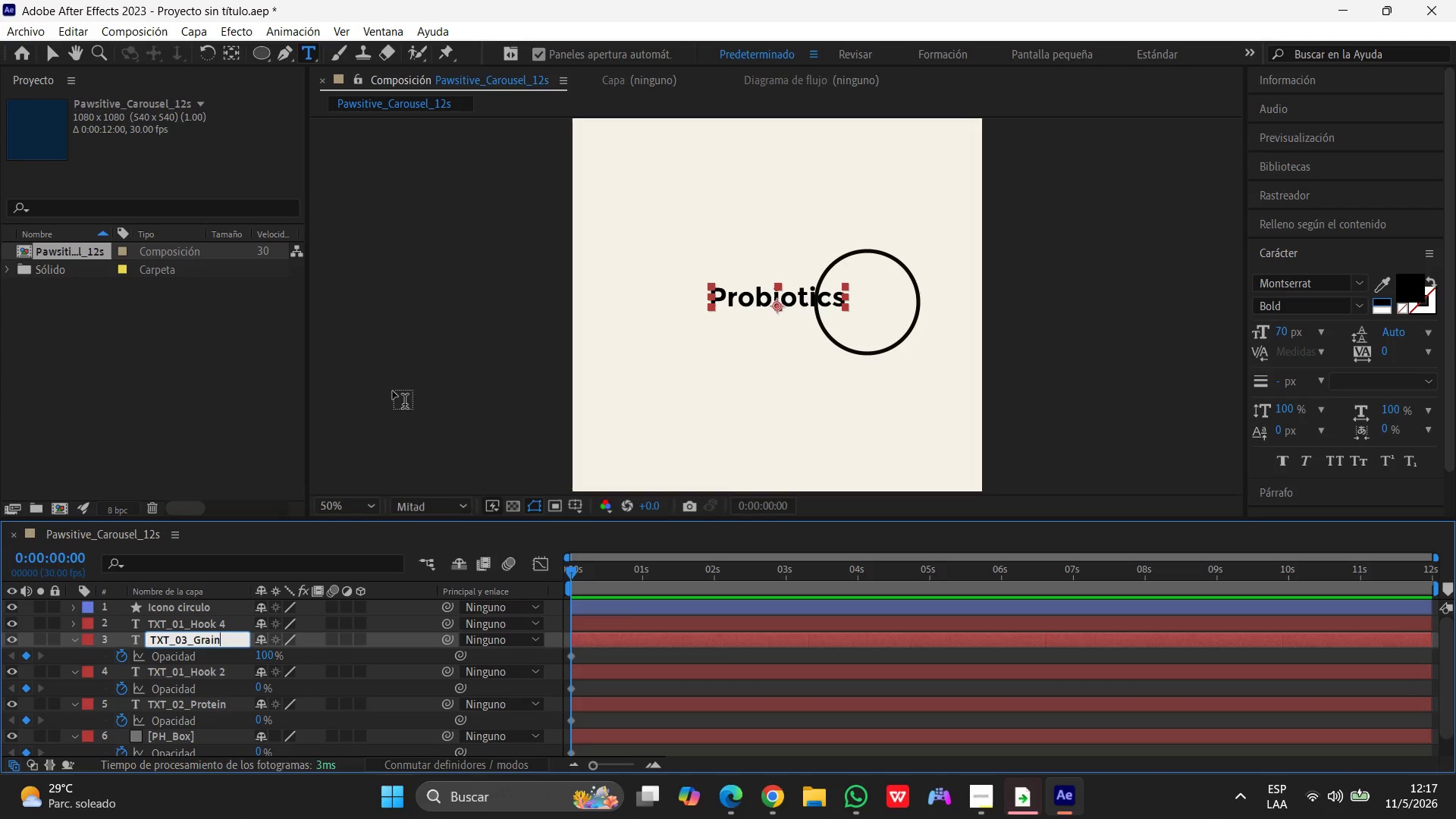 
left_click([49, 48])
 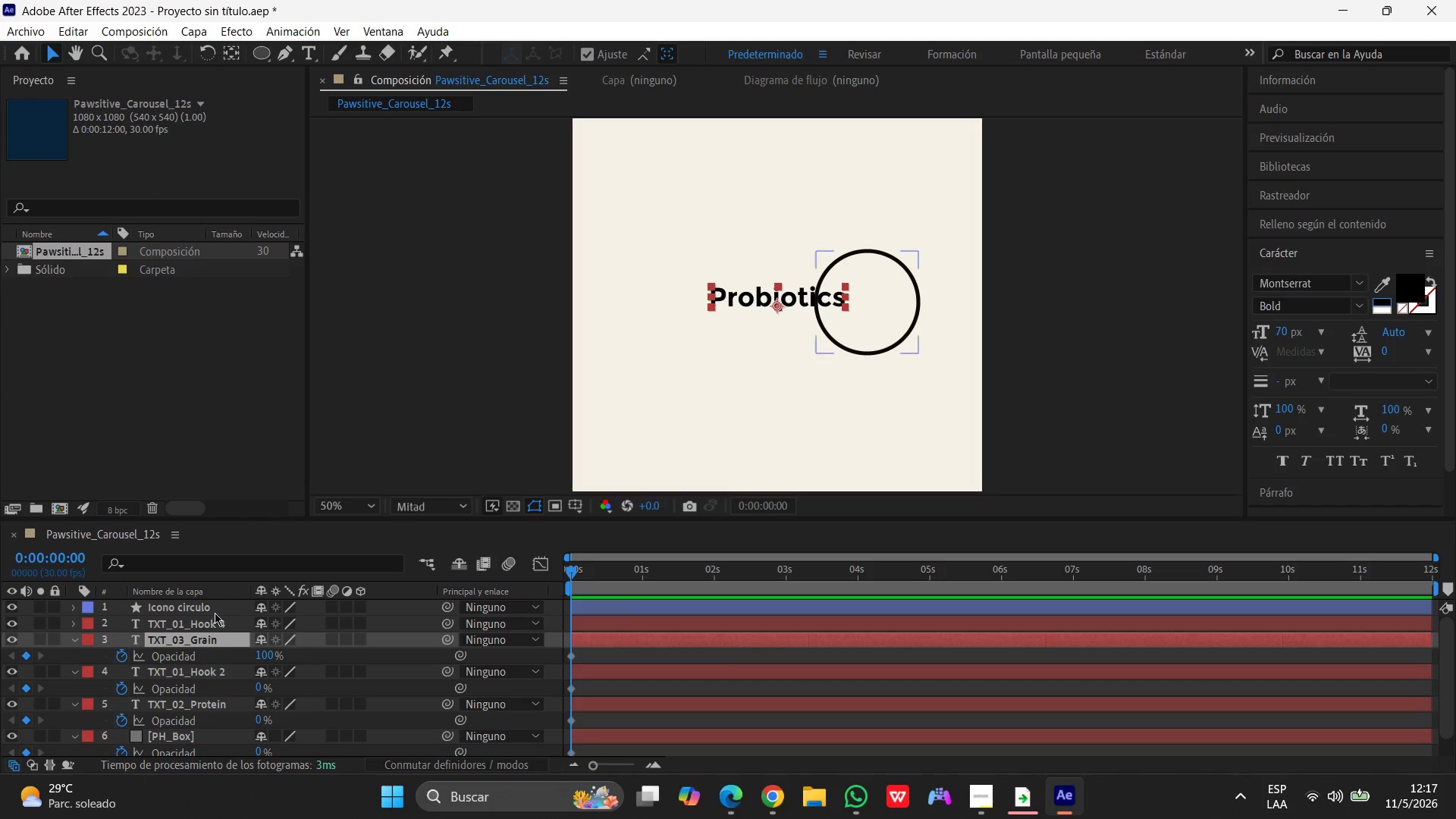 
left_click([211, 618])
 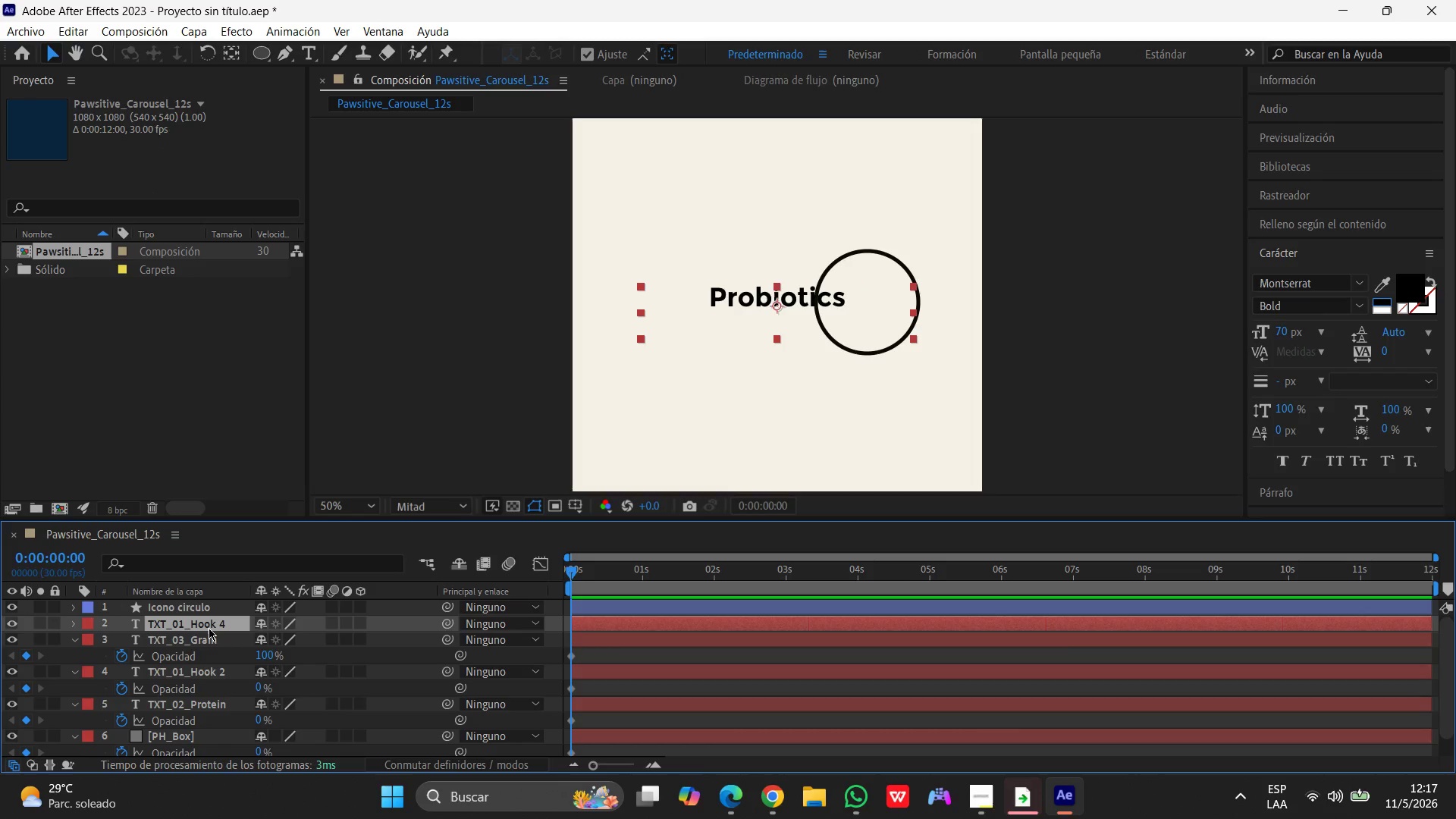 
left_click([209, 628])
 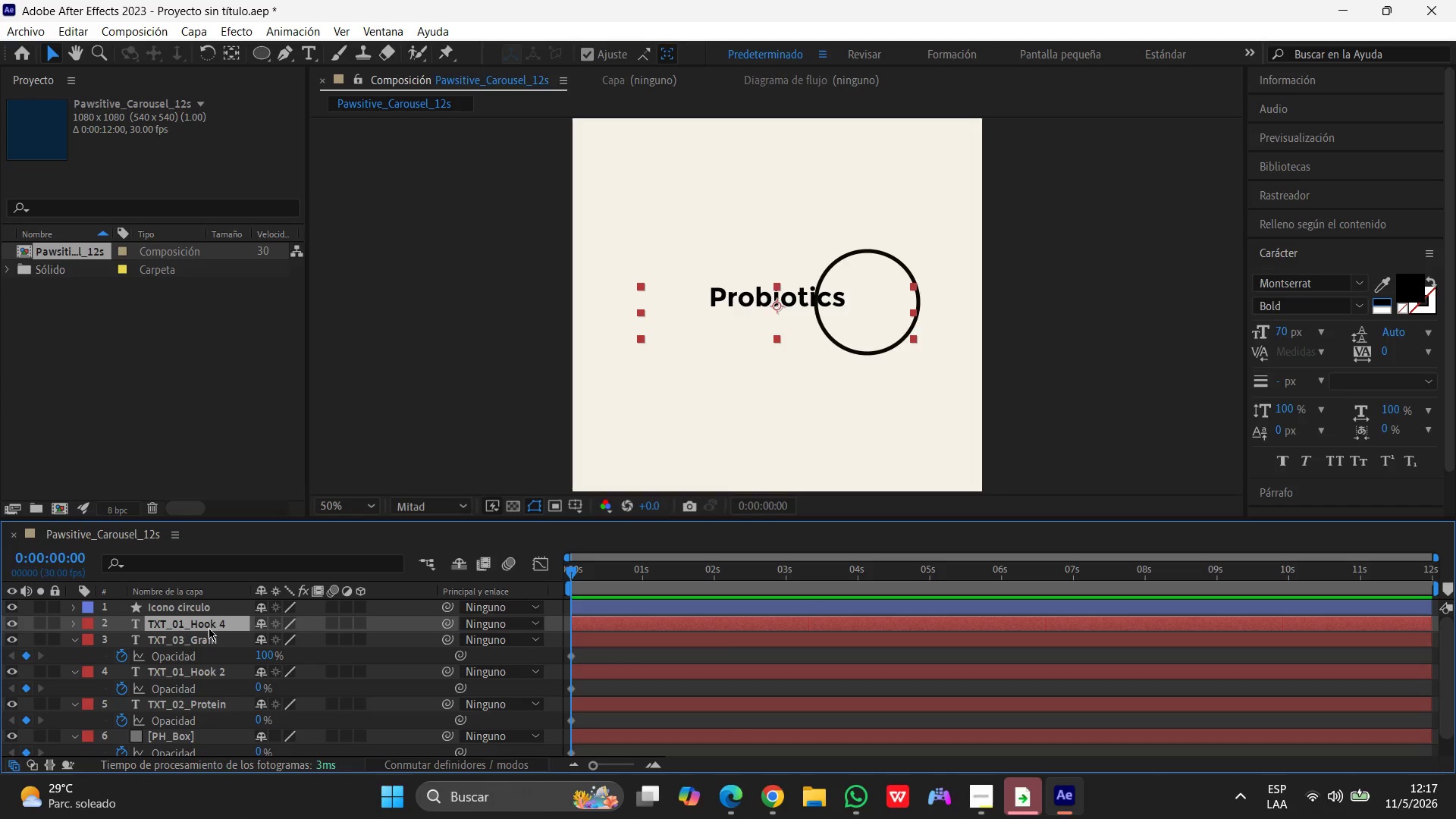 
left_click([202, 643])
 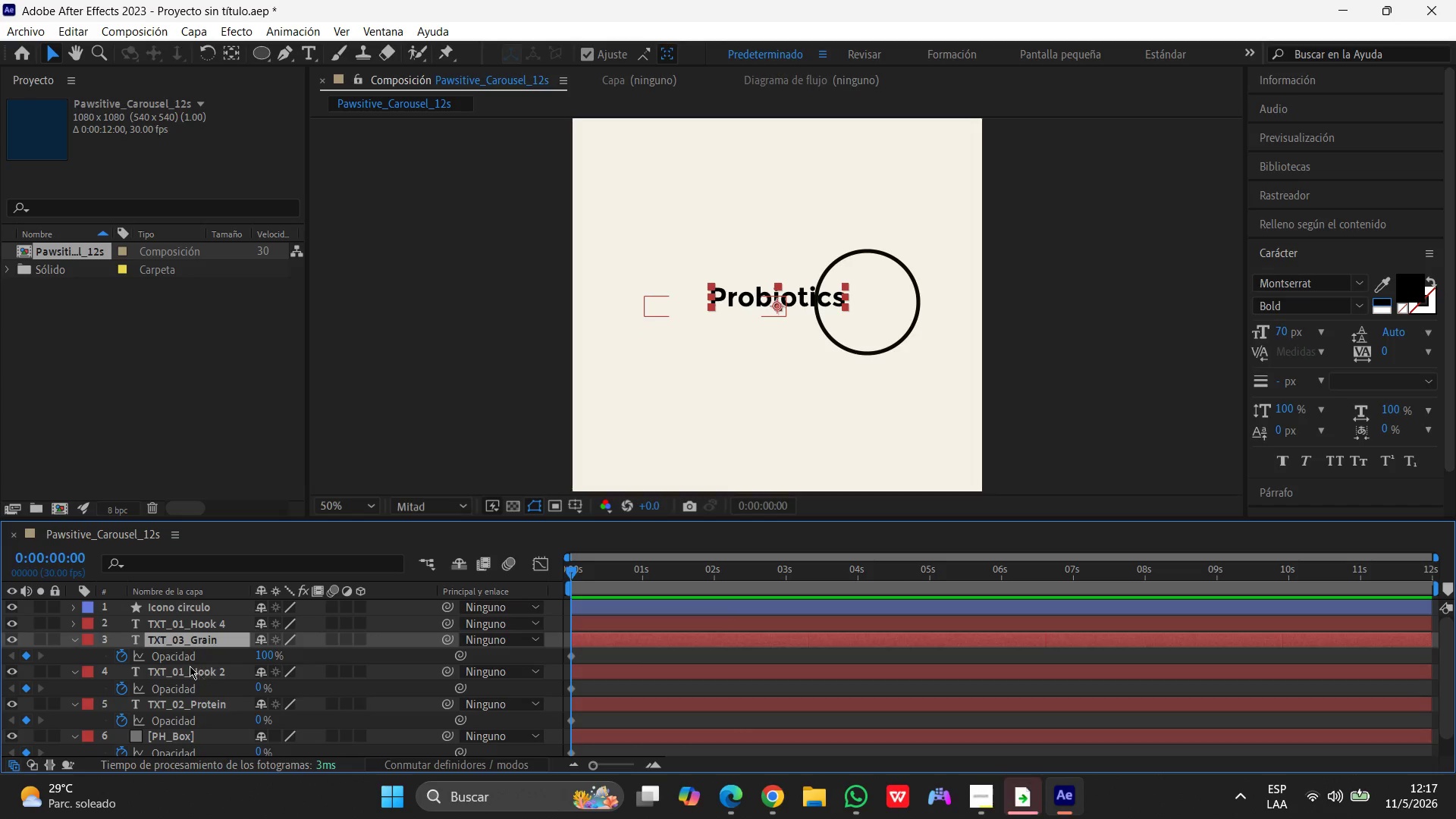 
left_click([270, 653])
 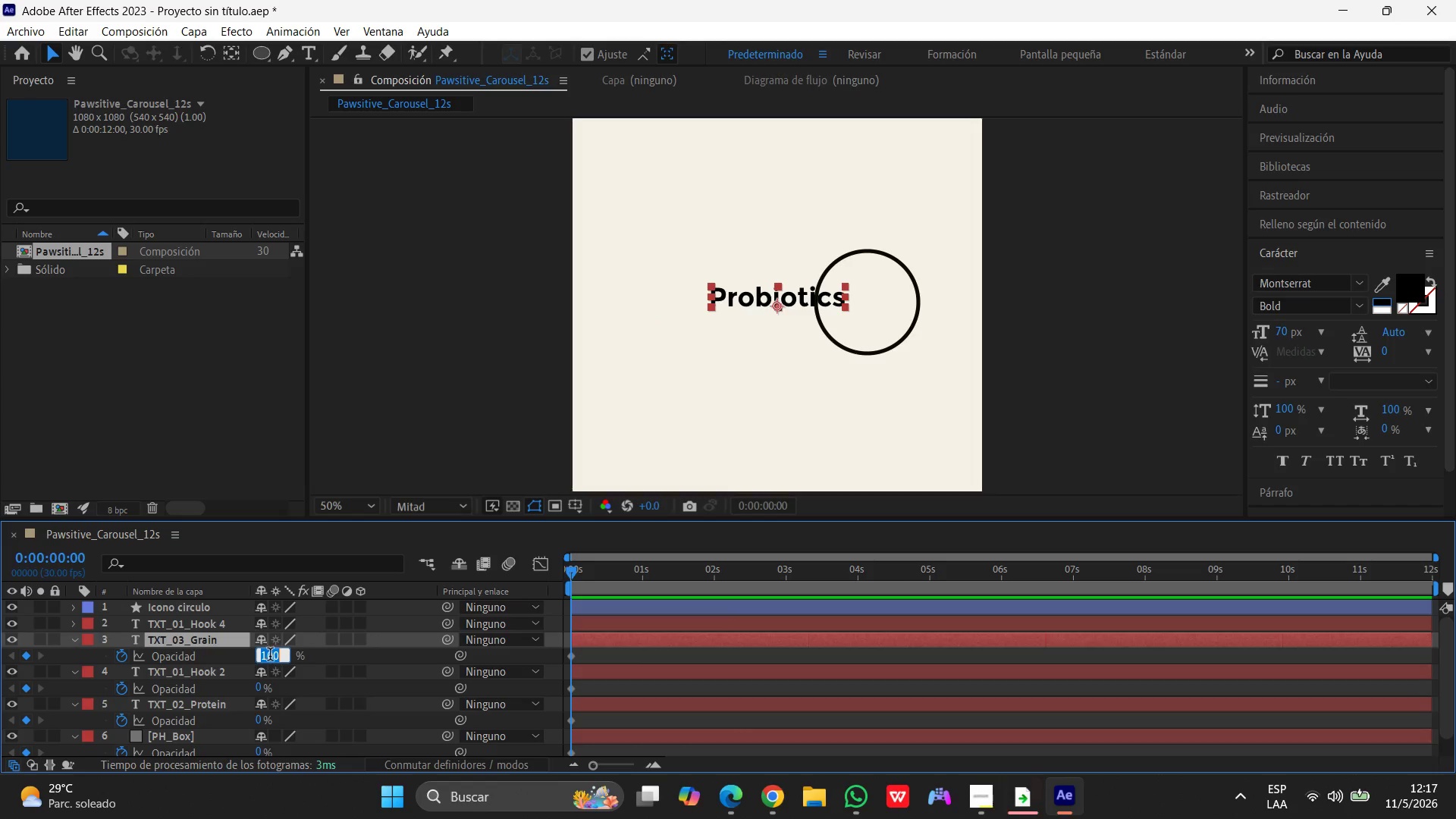 
key(Numpad0)
 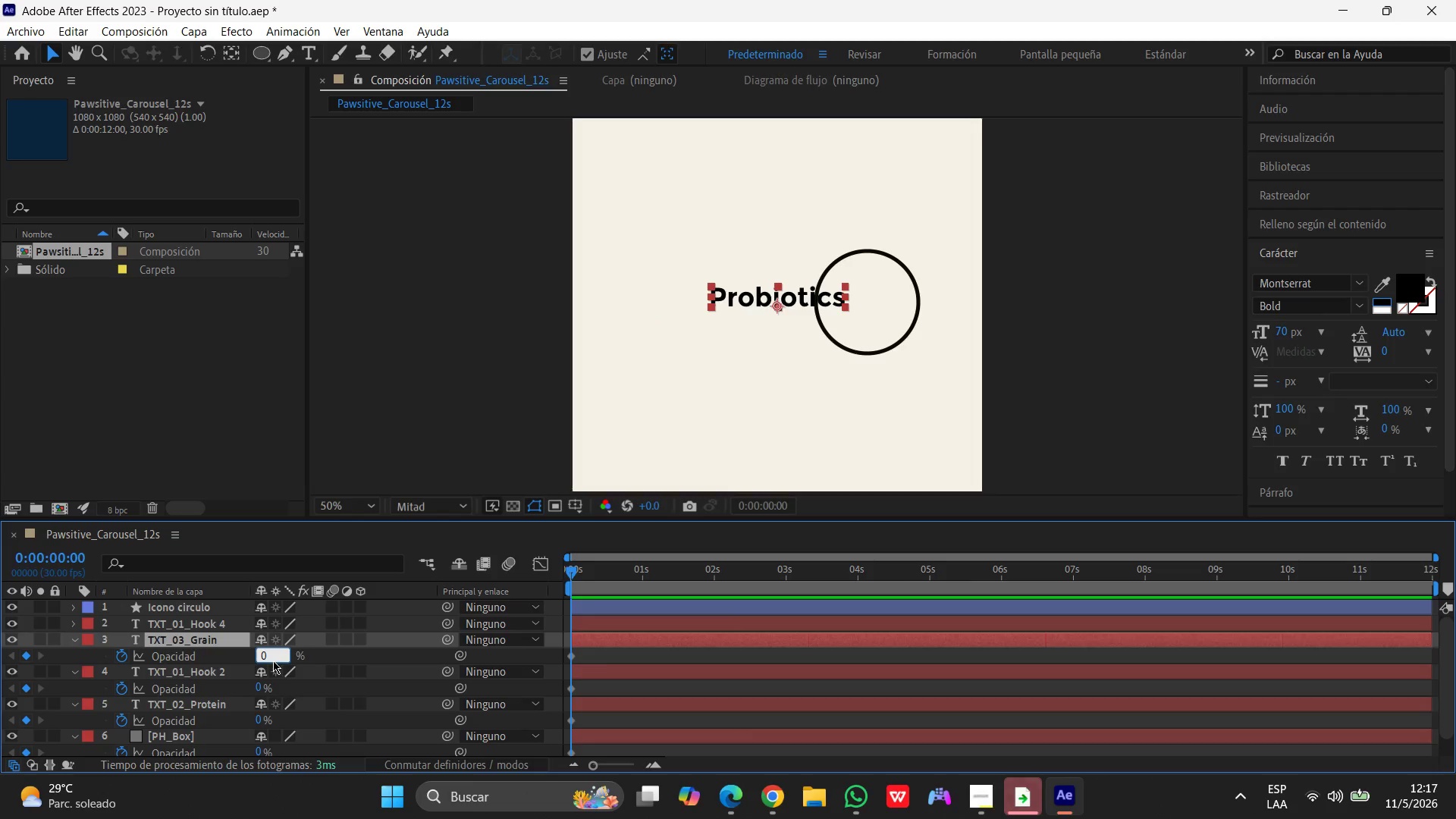 
key(Enter)
 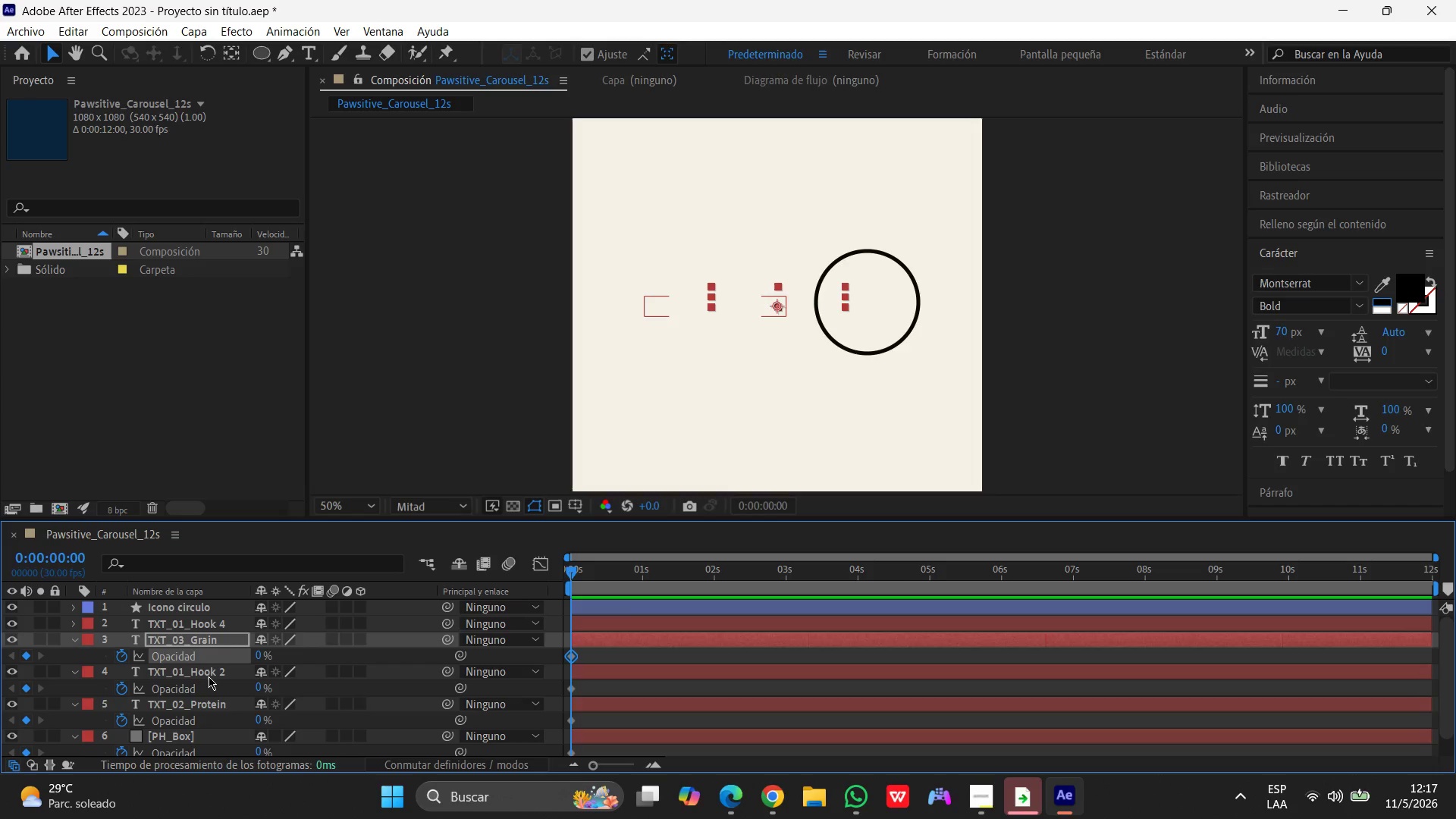 
key(Control+Z)
 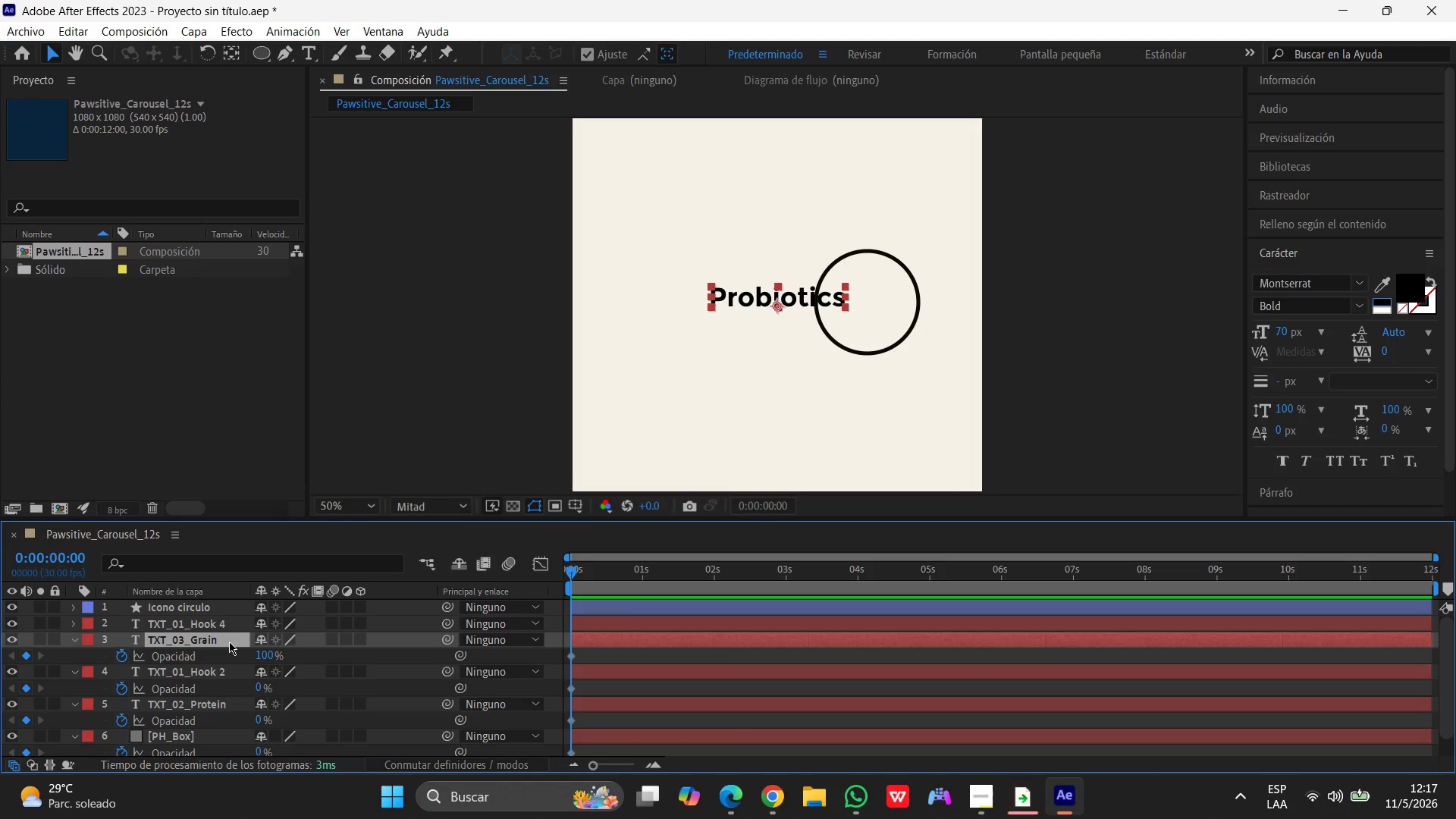 
wait(17.95)
 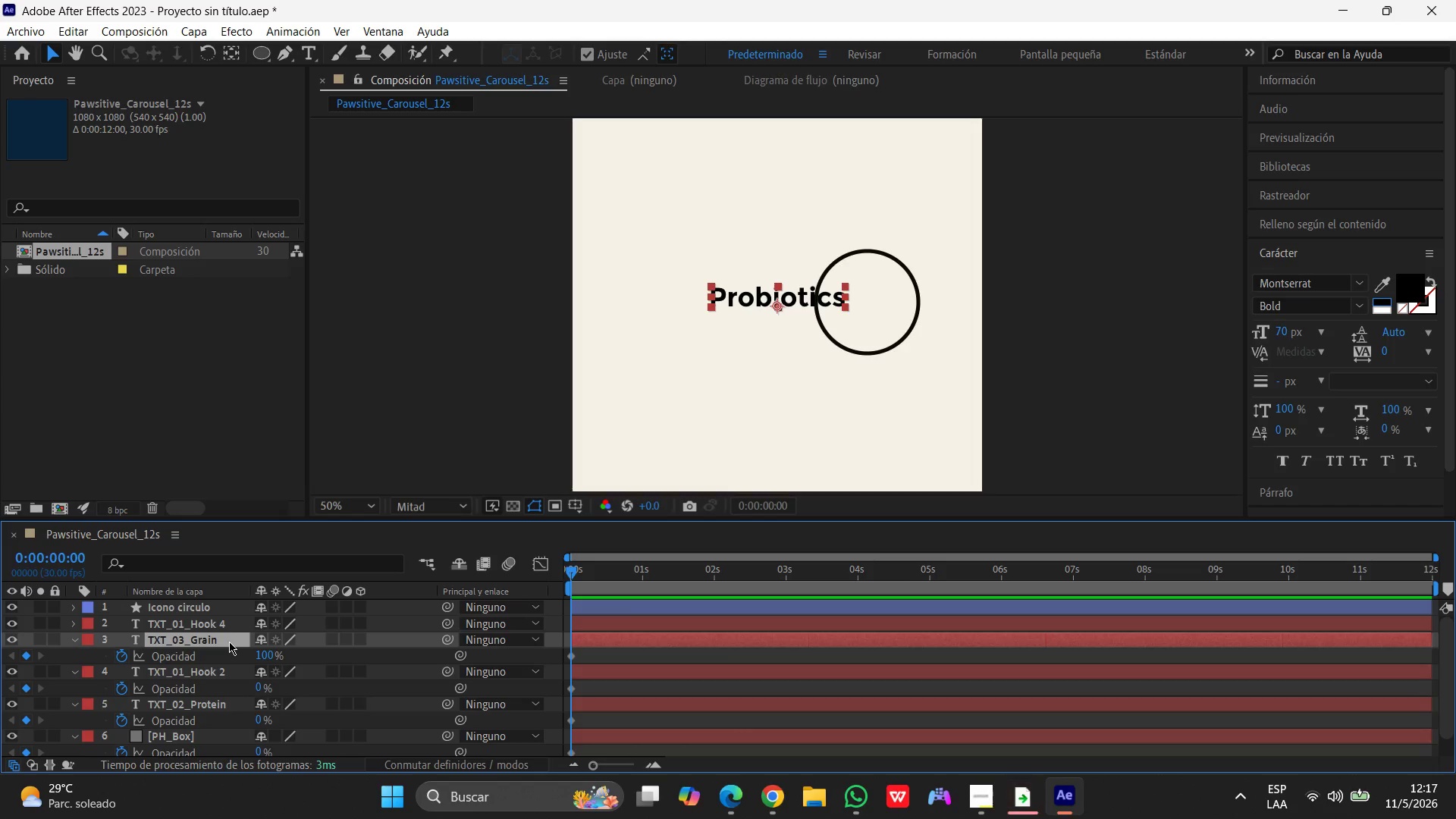 
left_click([220, 675])
 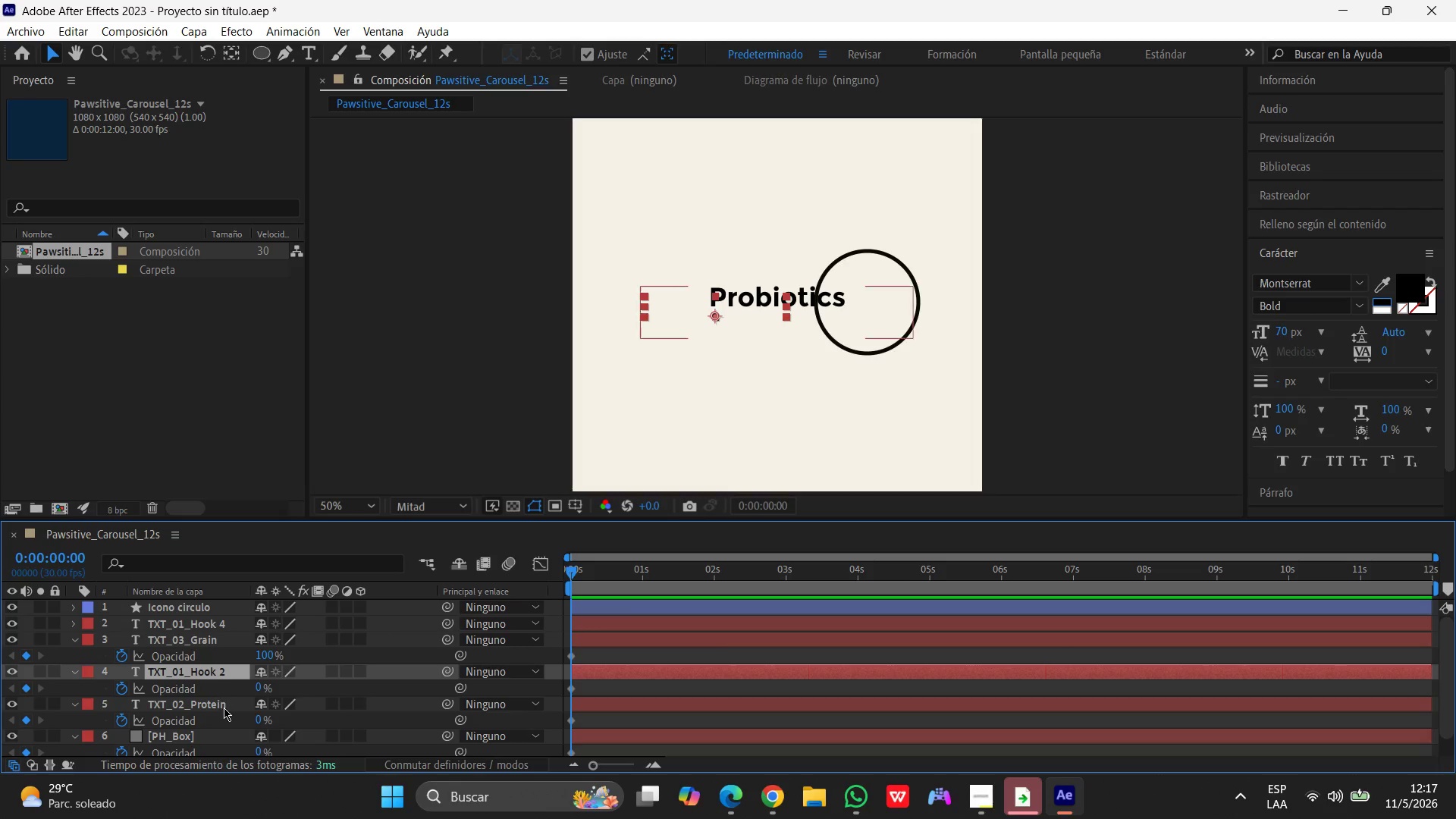 
left_click([219, 711])
 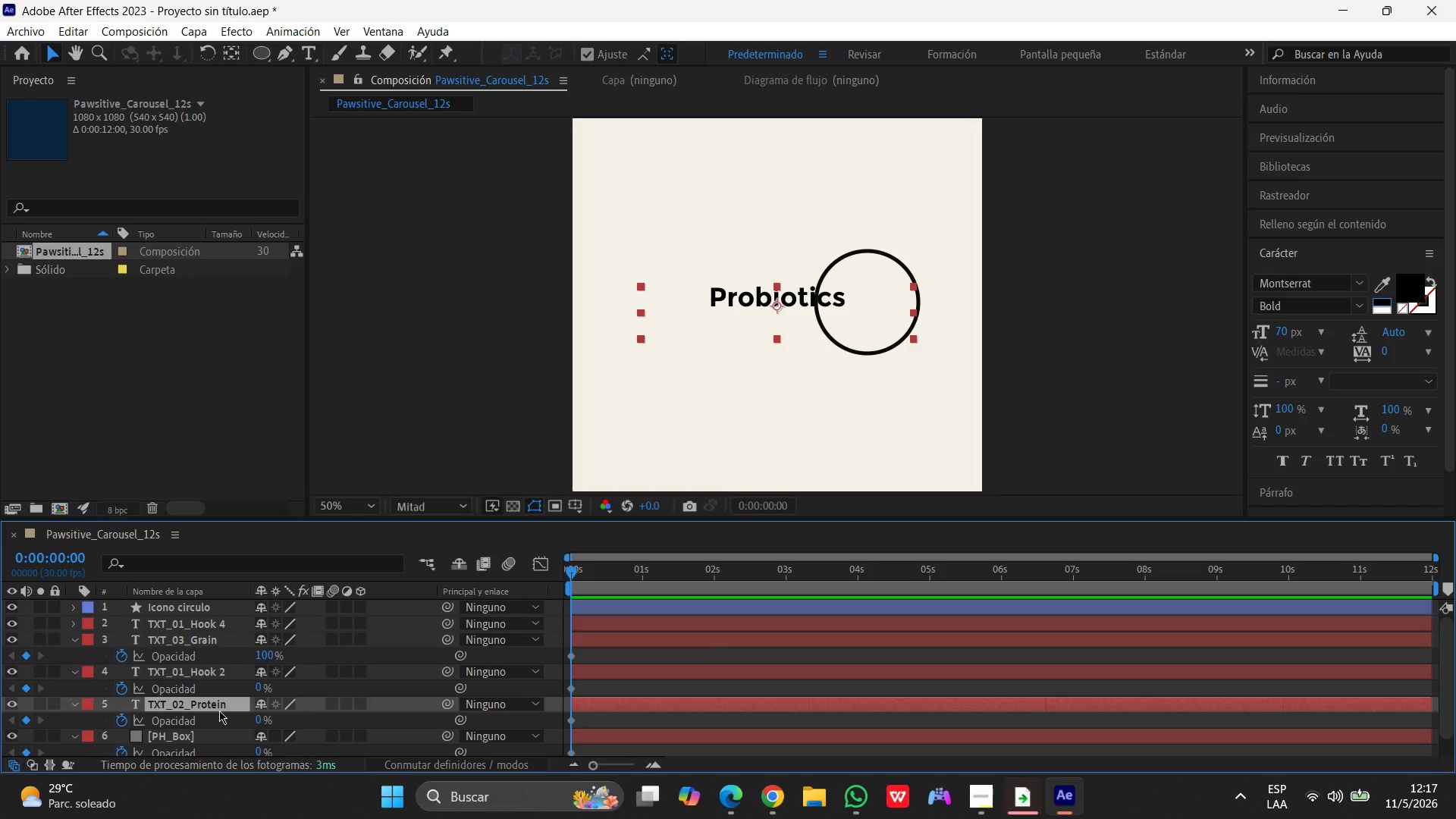 
scroll: coordinate [219, 711], scroll_direction: down, amount: 1.0
 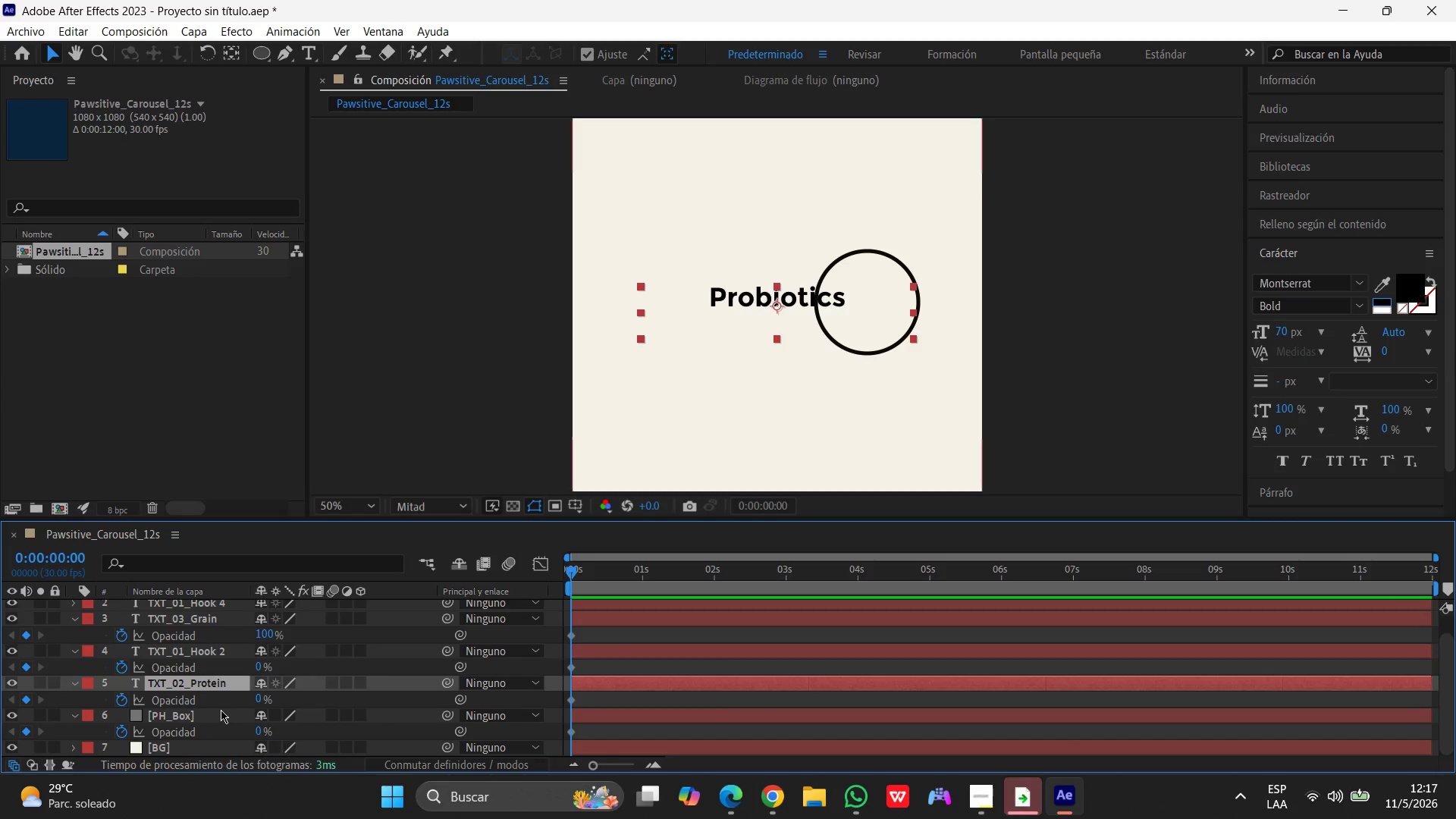 
key(Control+Z)
 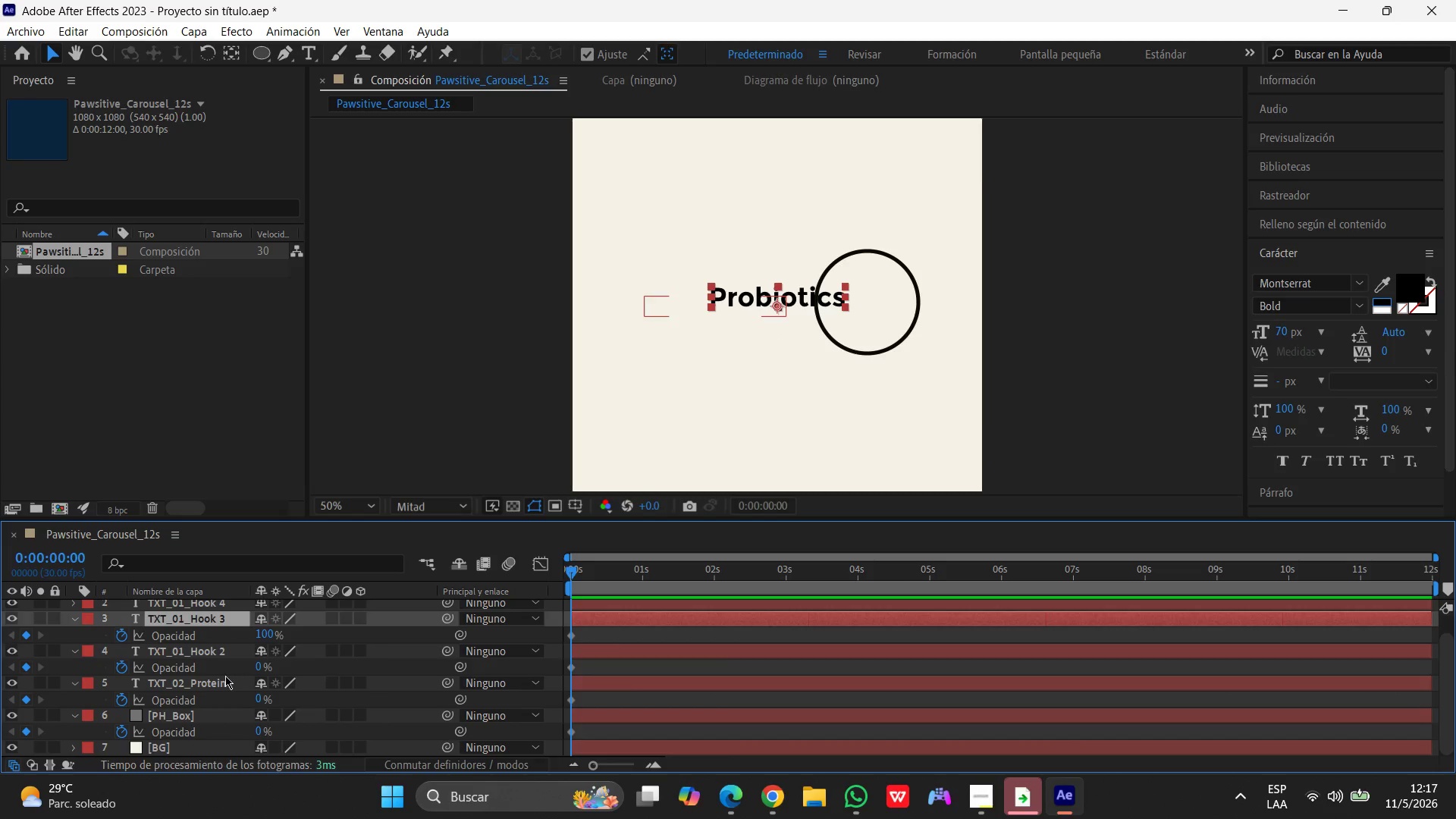 
left_click([218, 681])
 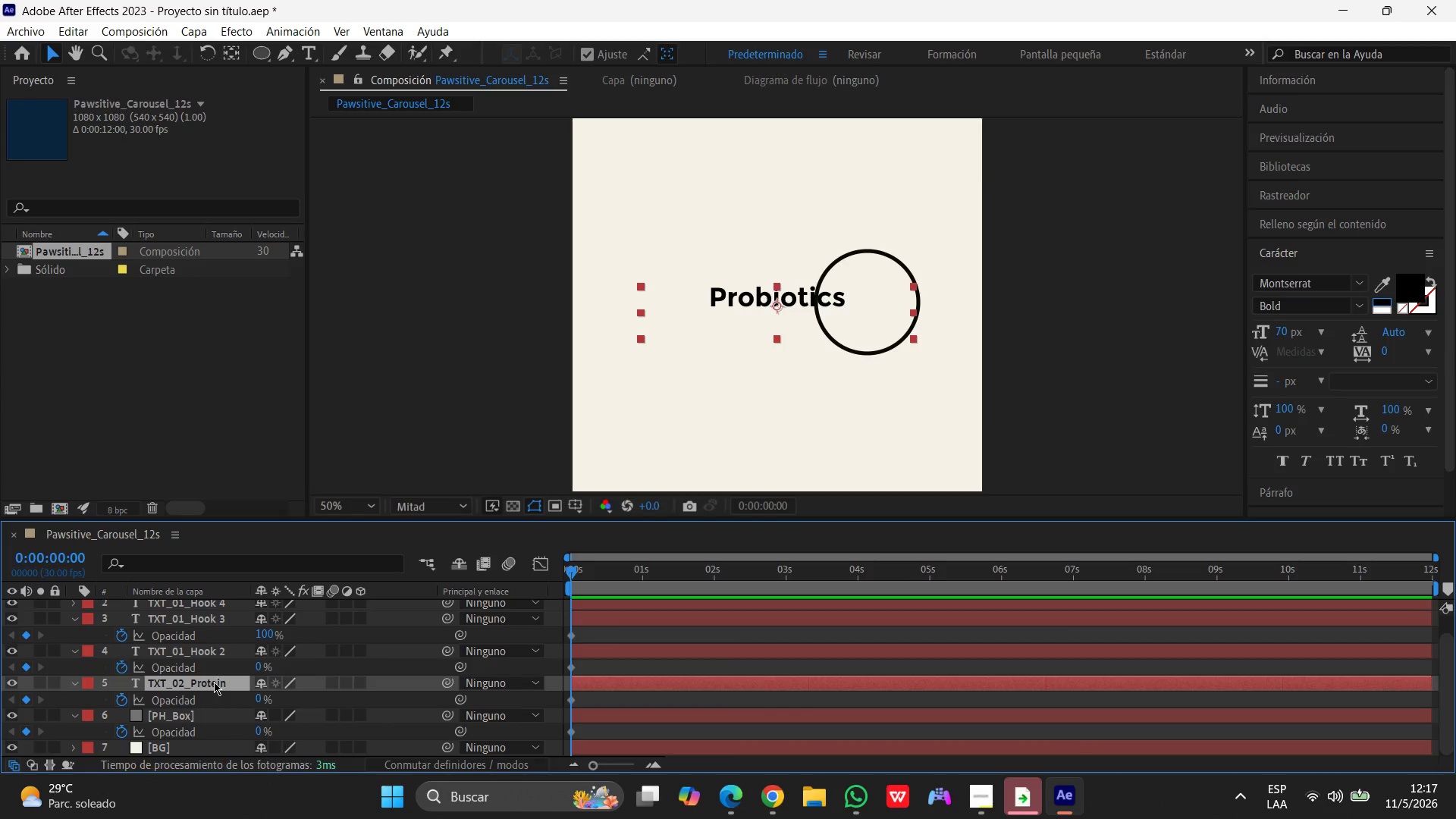 
scroll: coordinate [214, 682], scroll_direction: down, amount: 3.0
 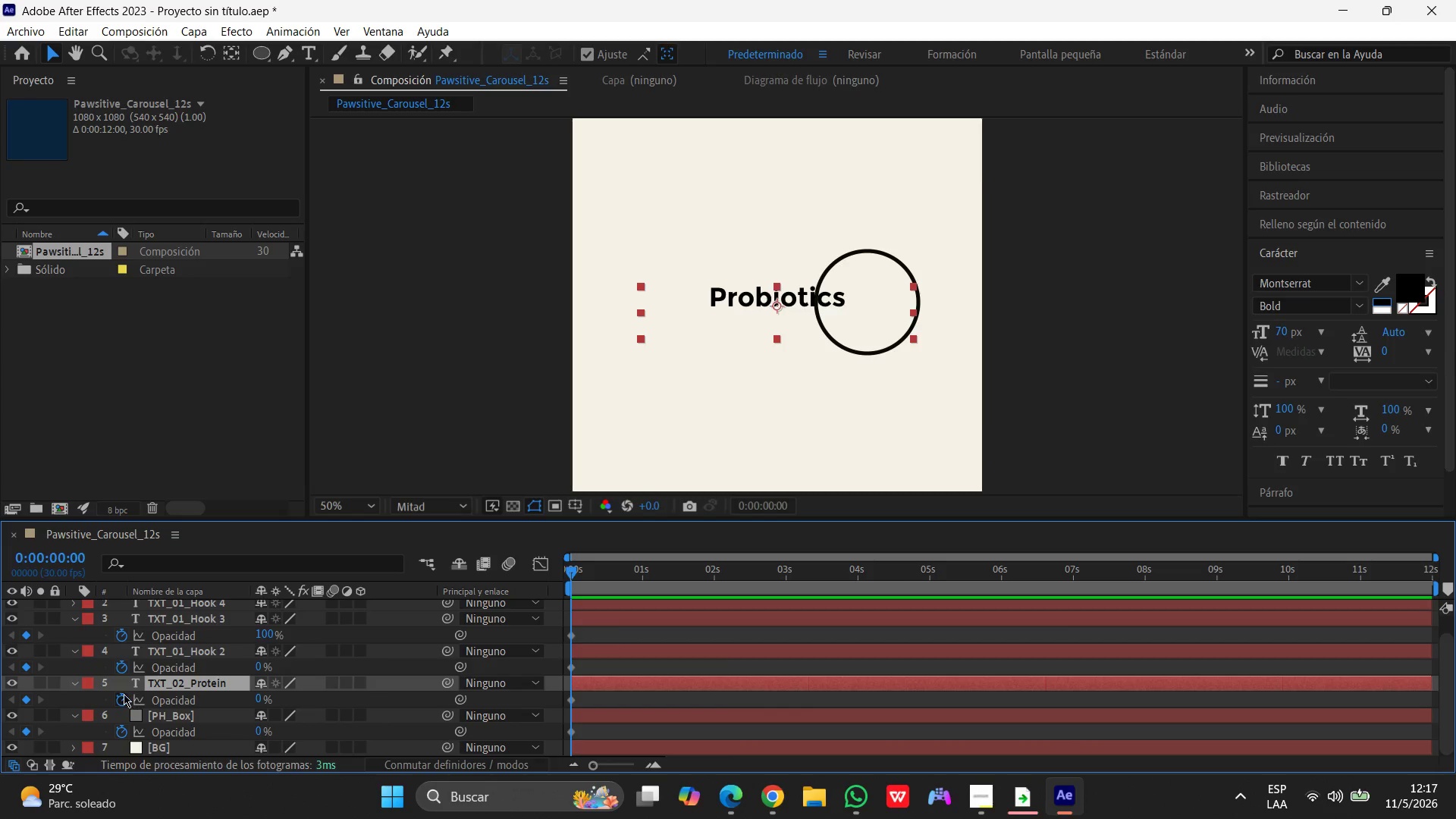 
left_click([258, 701])
 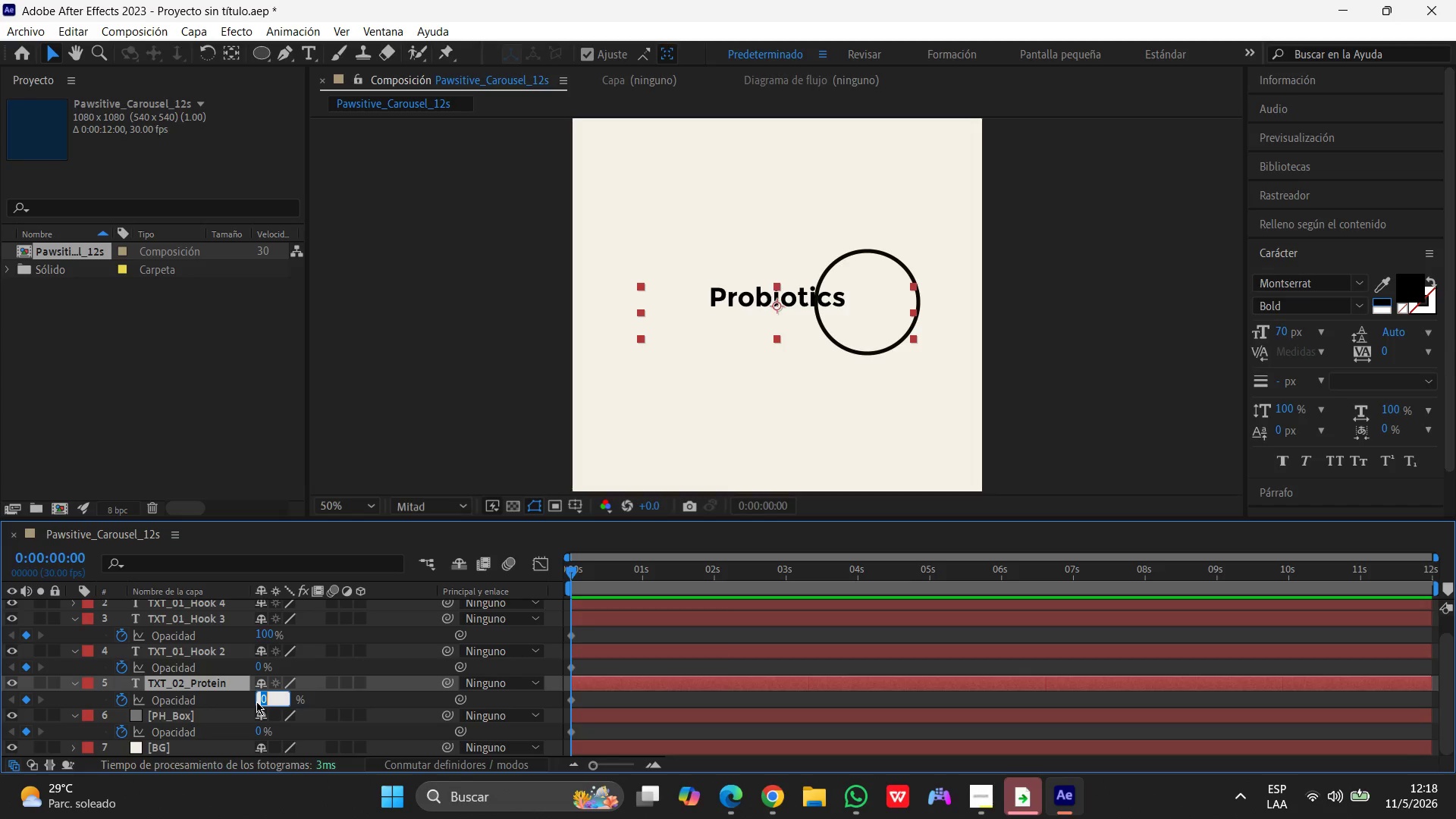 
key(Numpad1)
 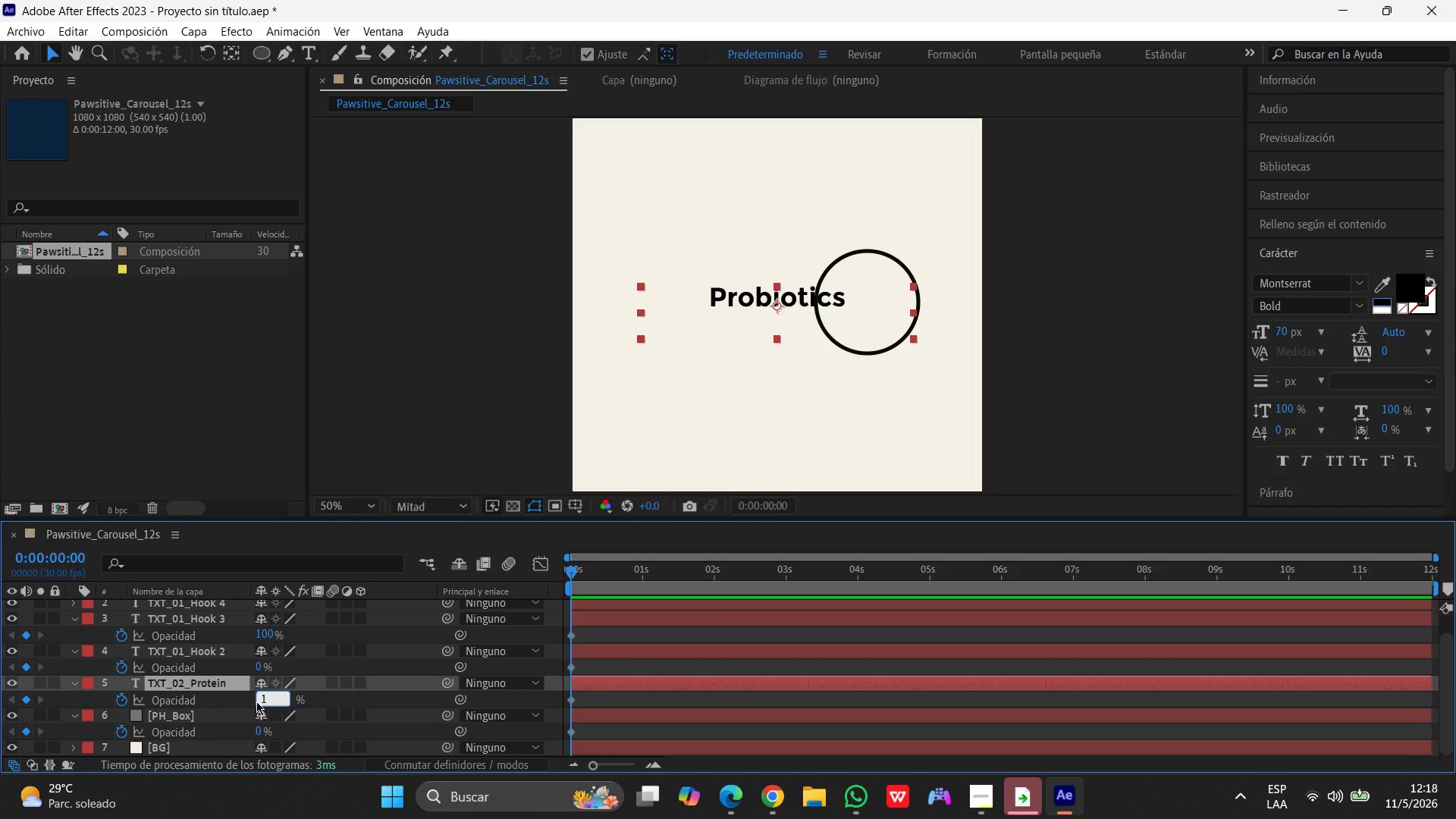 
key(Numpad0)
 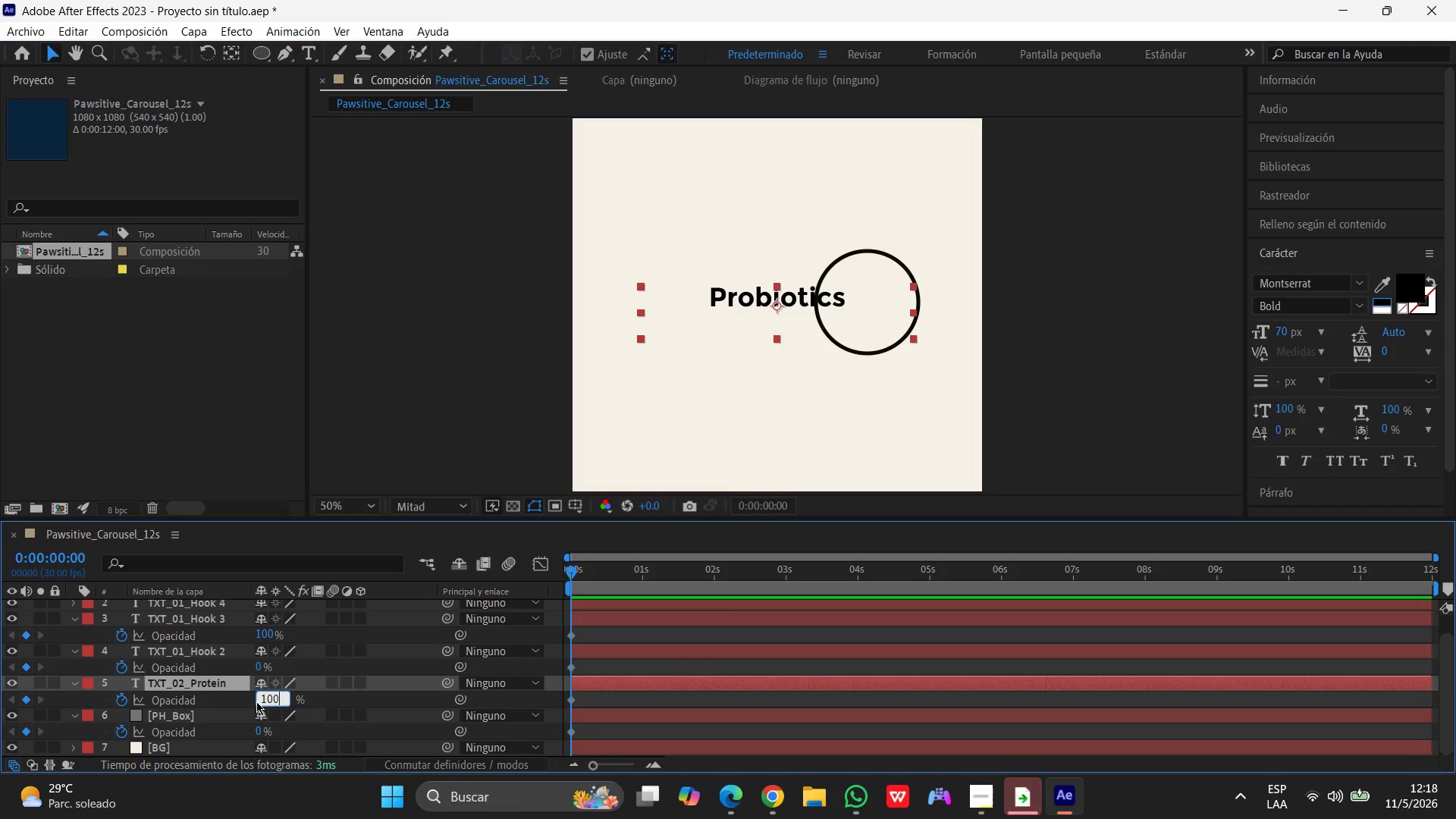 
key(Numpad0)
 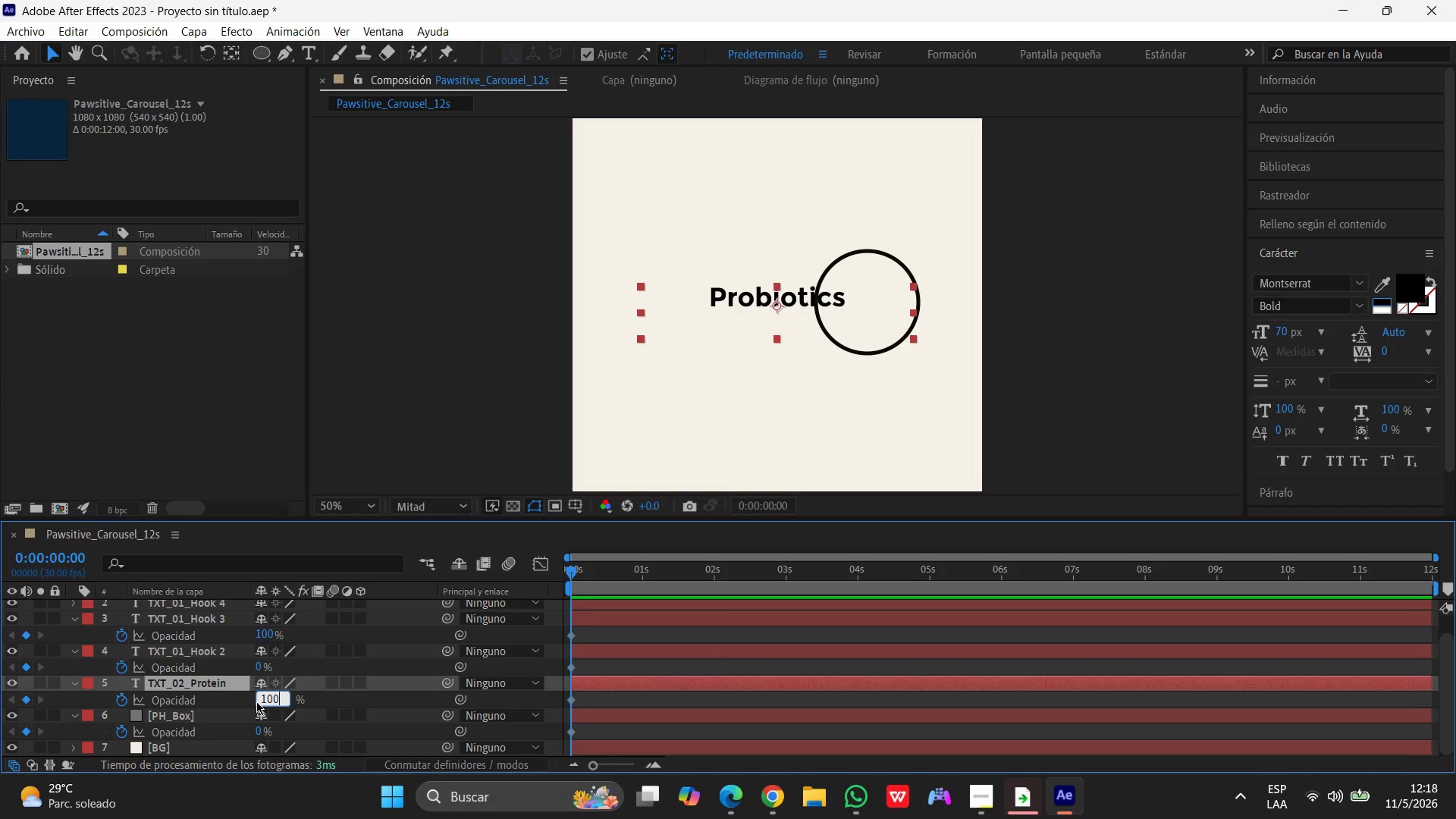 
key(Enter)
 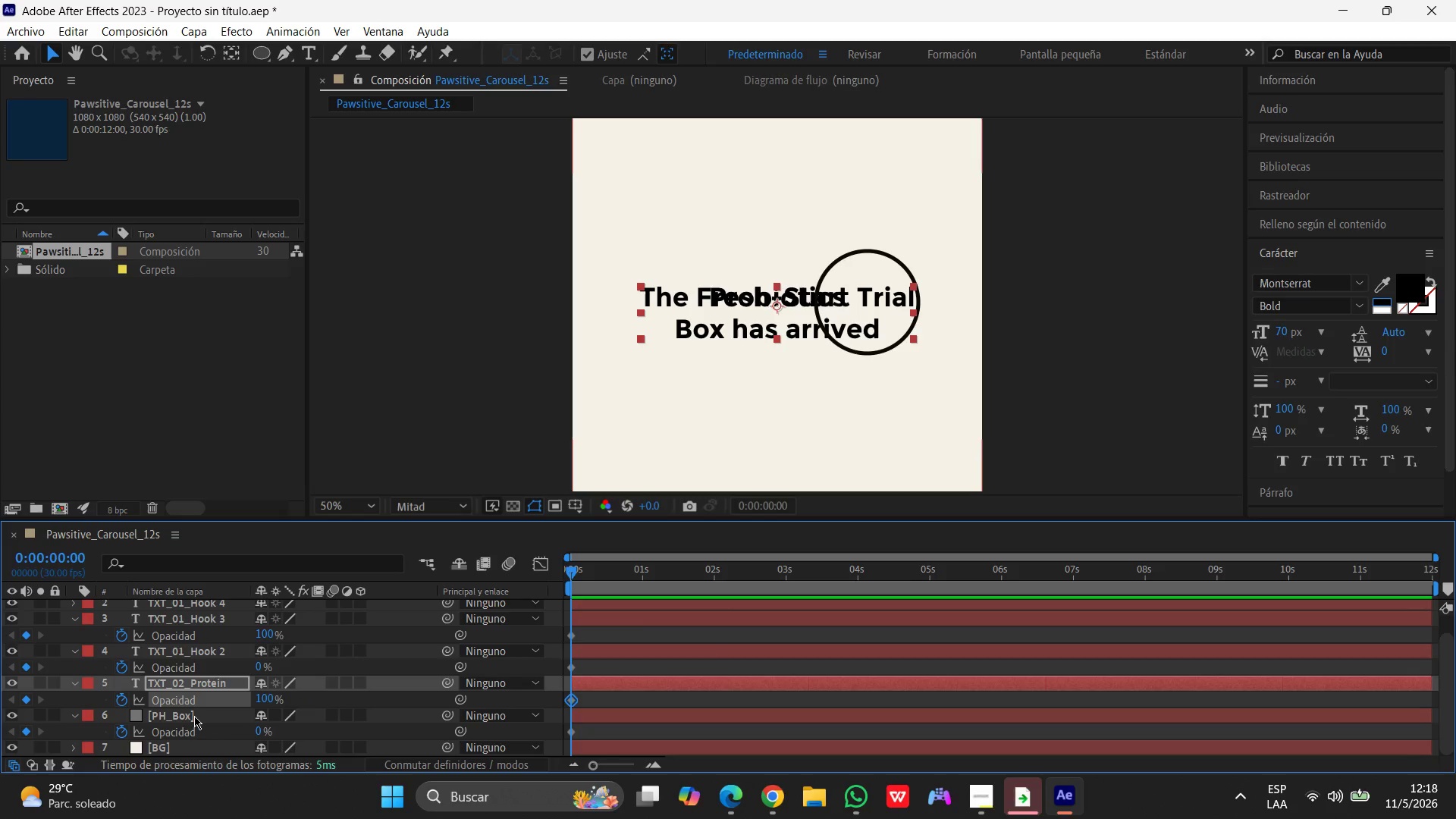 
scroll: coordinate [176, 711], scroll_direction: up, amount: 1.0
 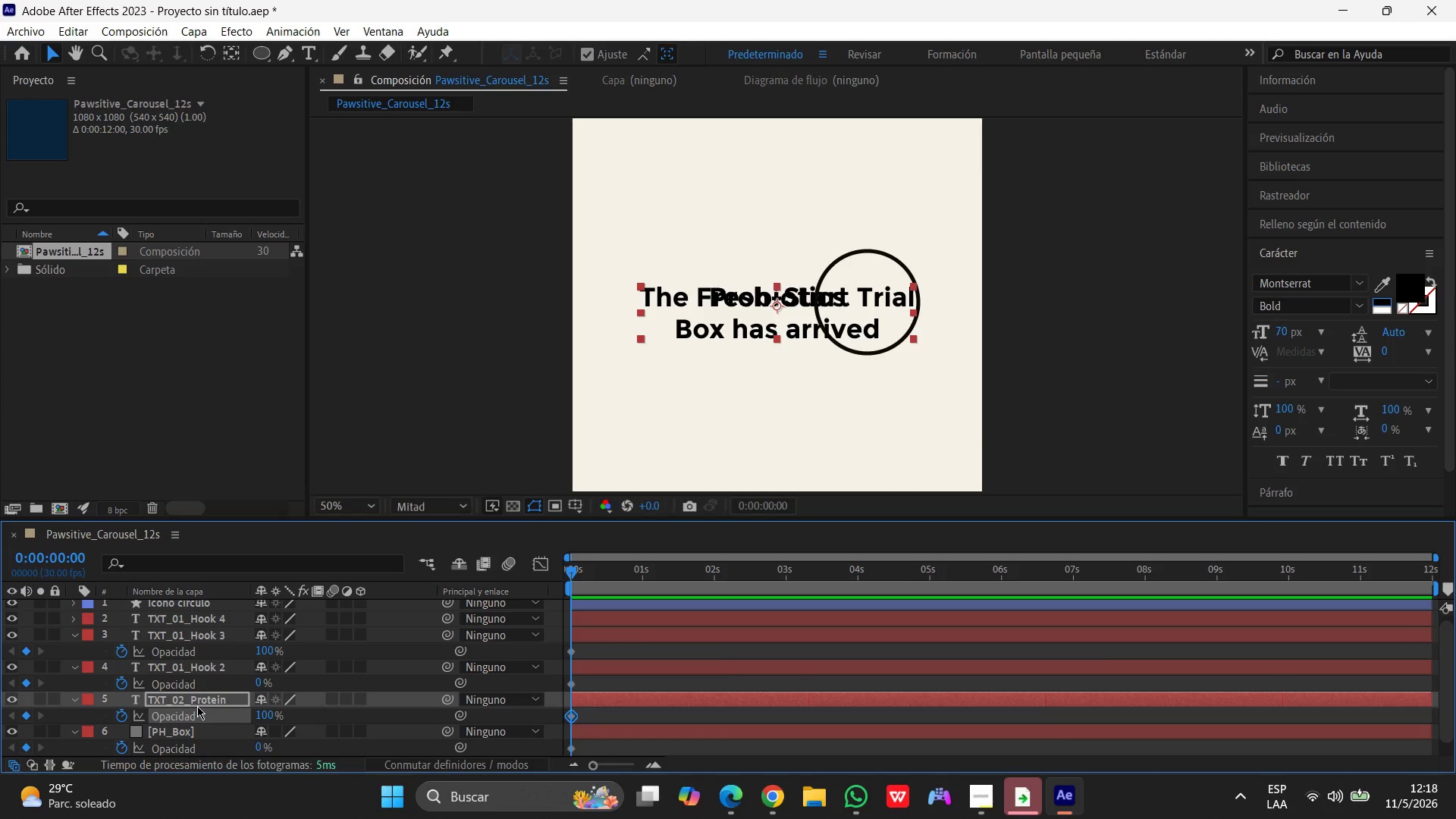 
left_click([192, 679])
 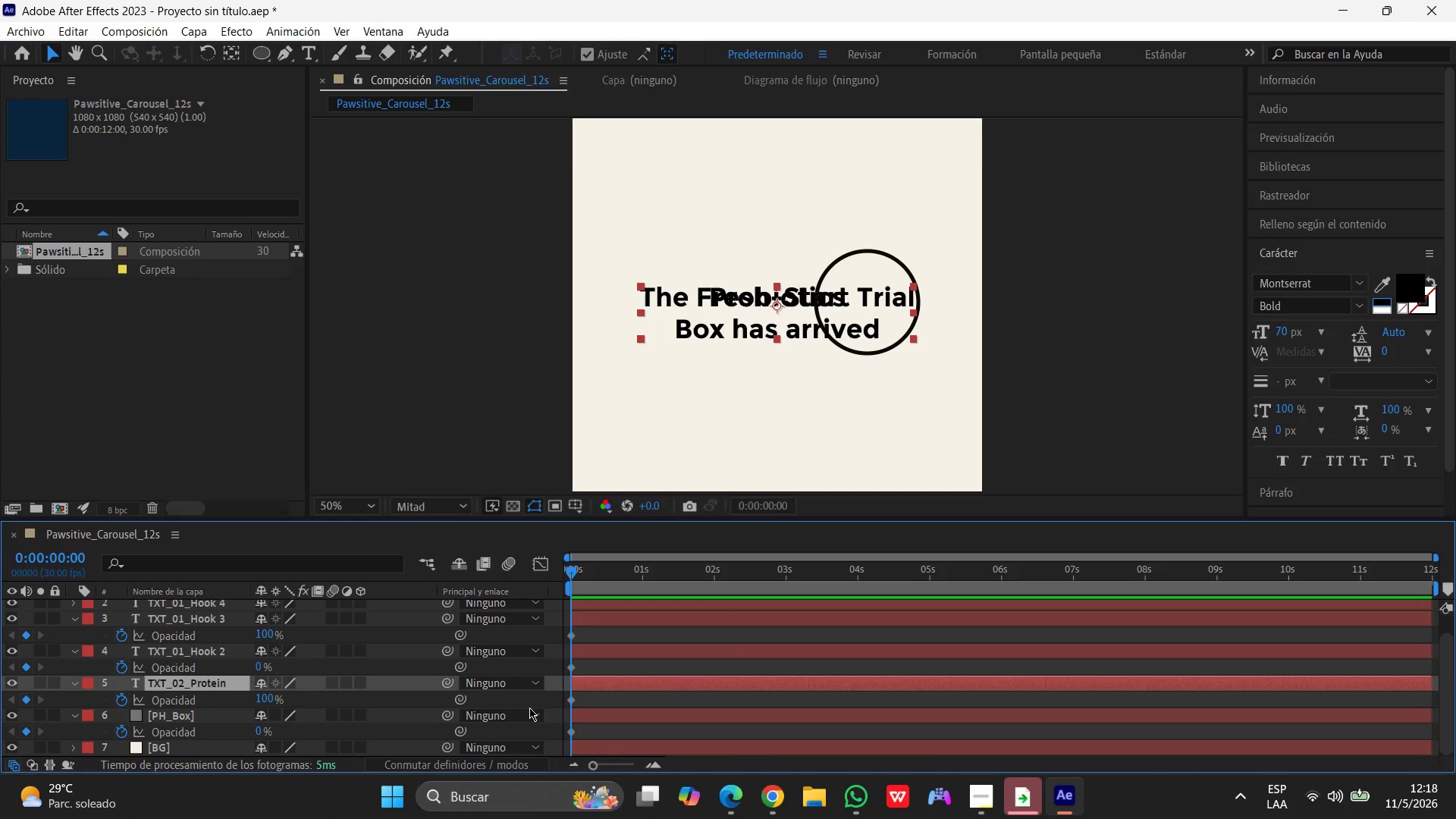 
scroll: coordinate [224, 699], scroll_direction: down, amount: 5.0
 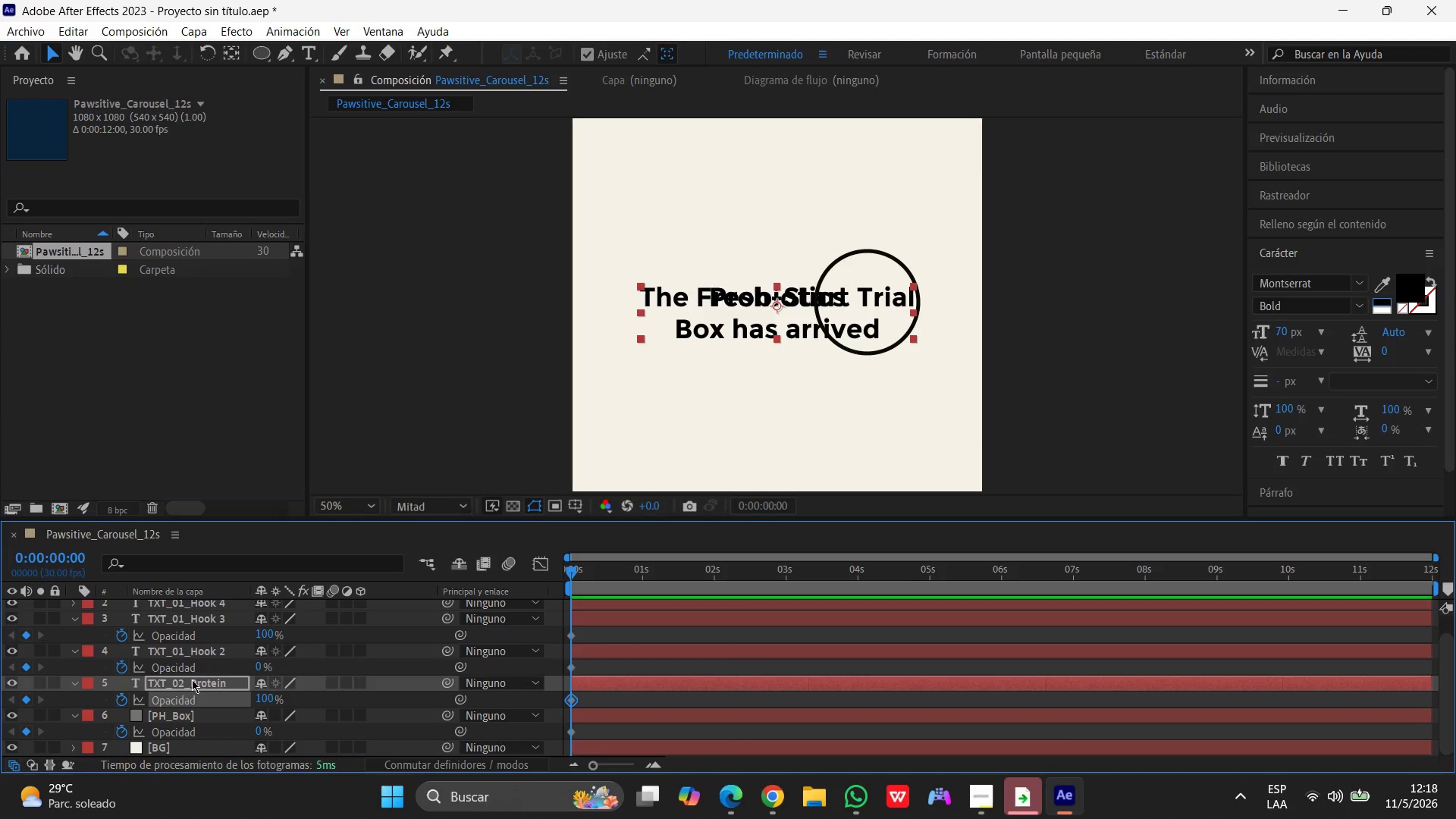 
wait(6.81)
 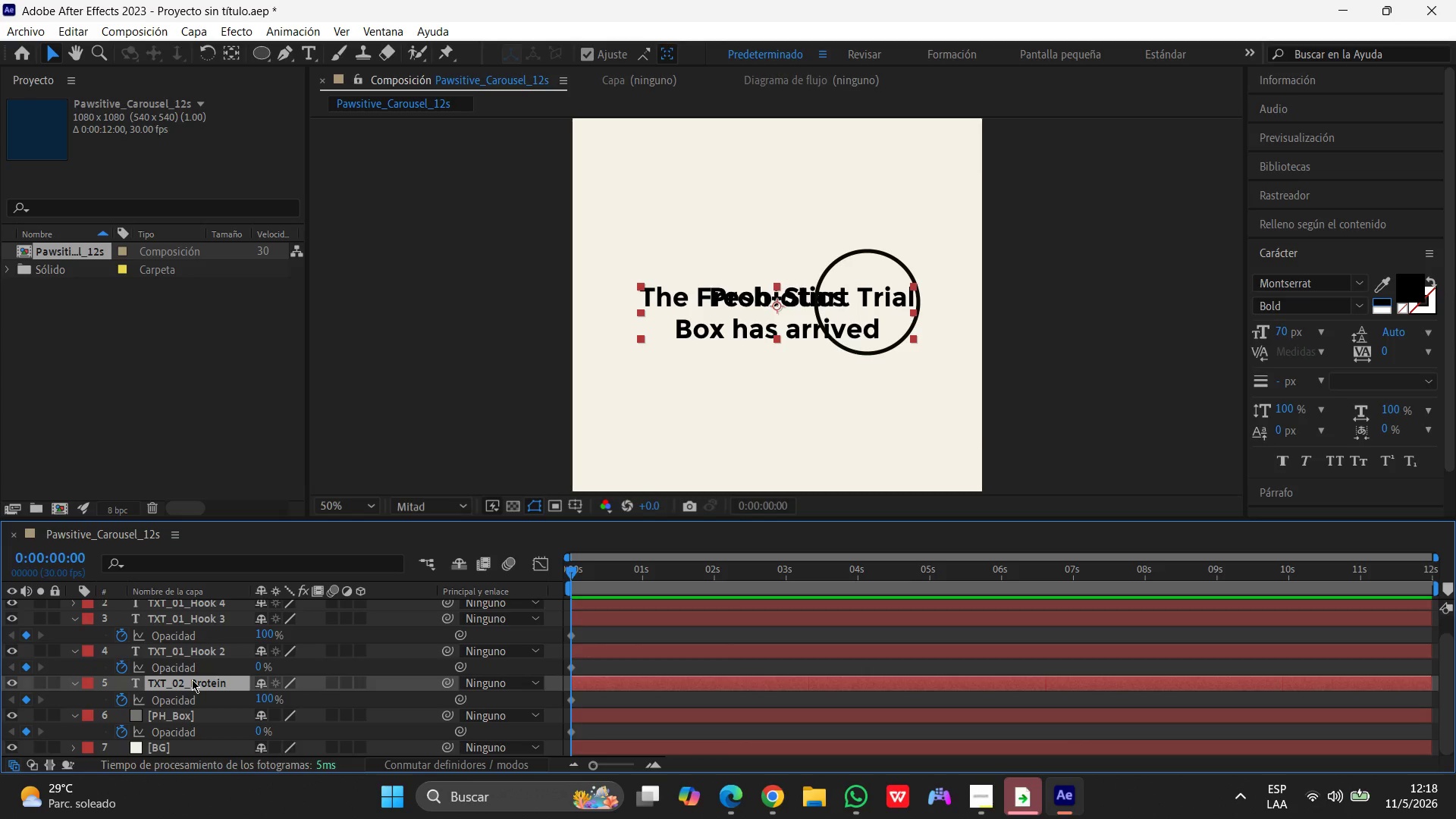 
left_click([221, 651])
 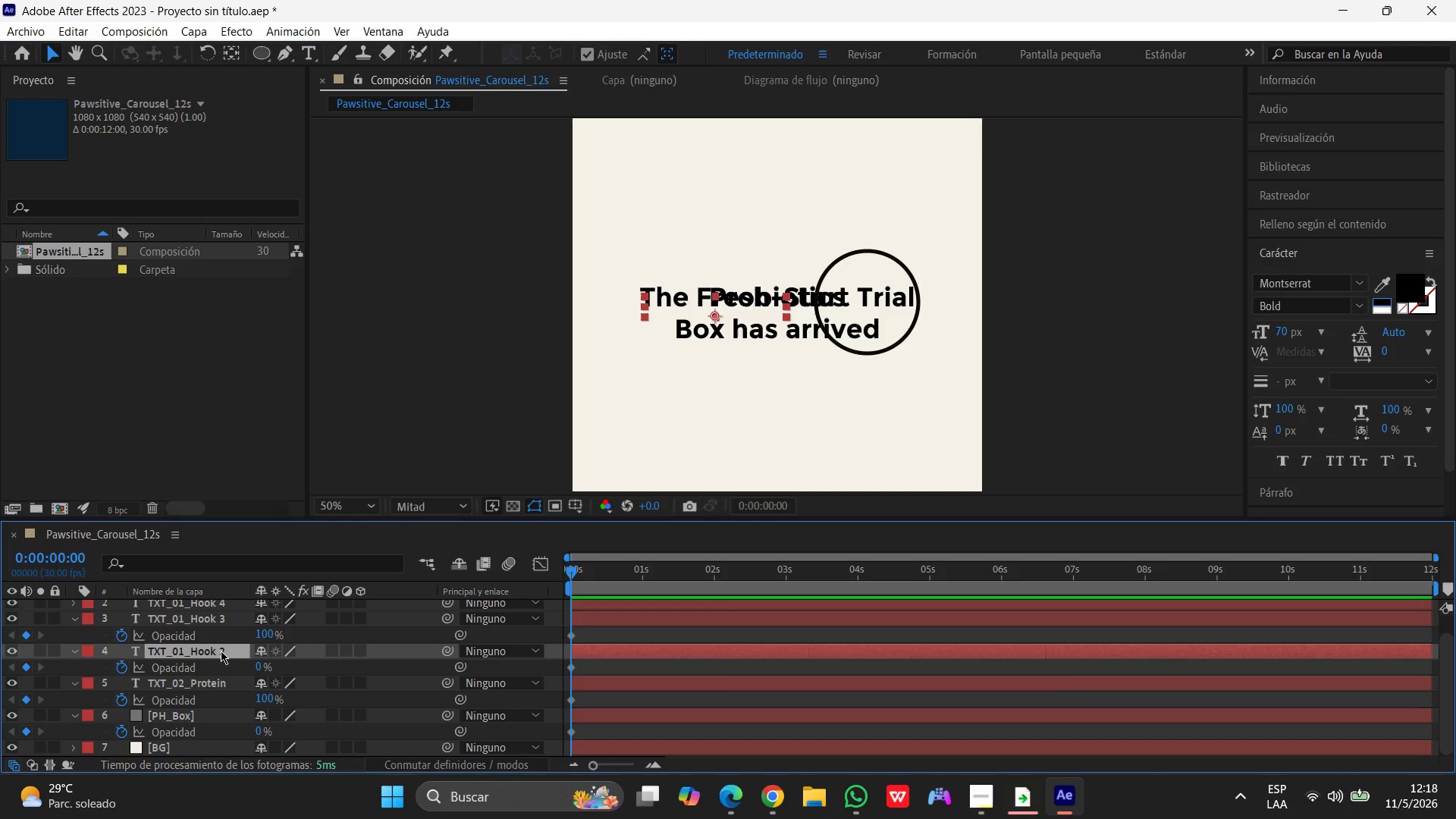 
key(Enter)
 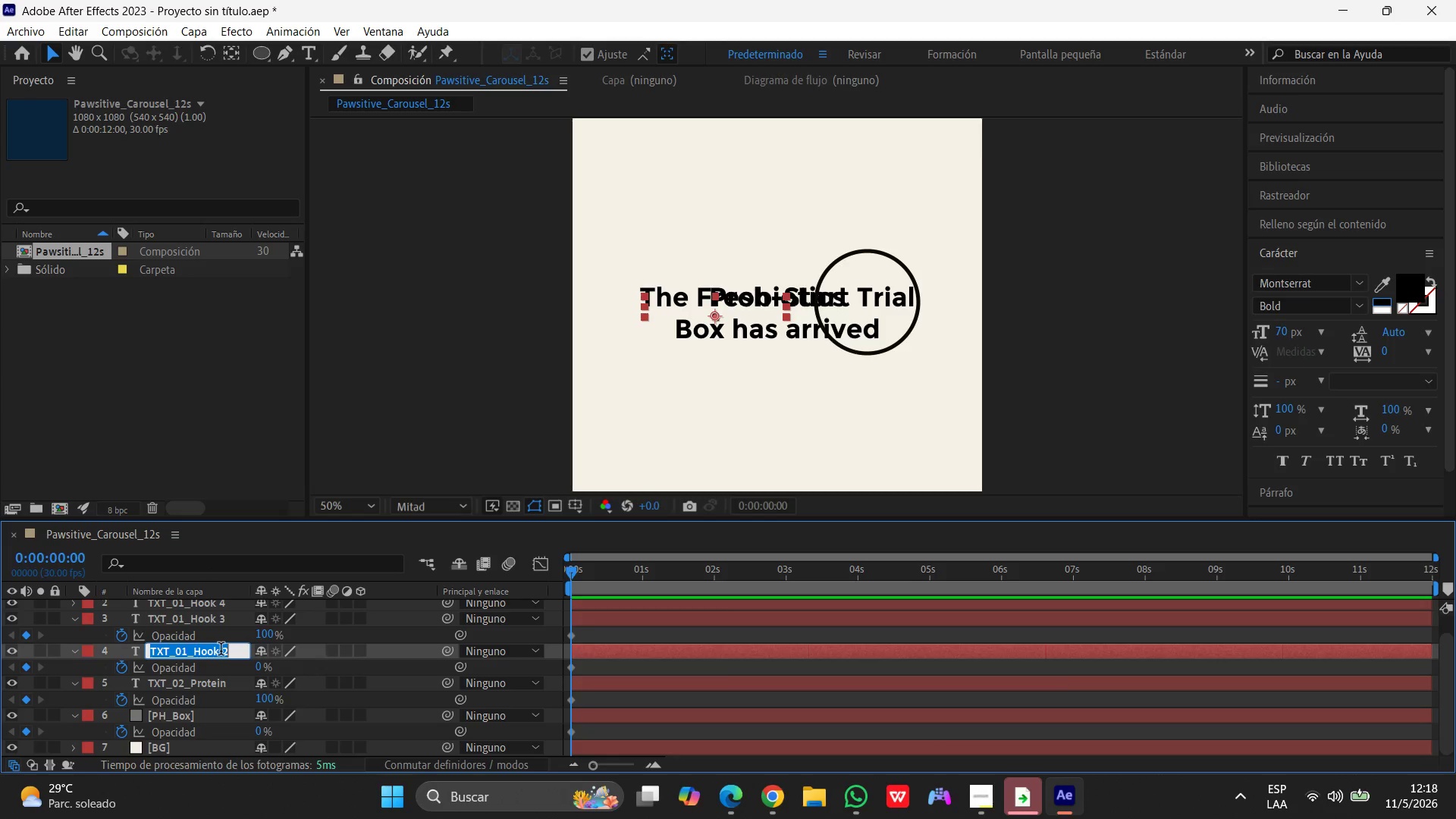 
key(Control+C)
 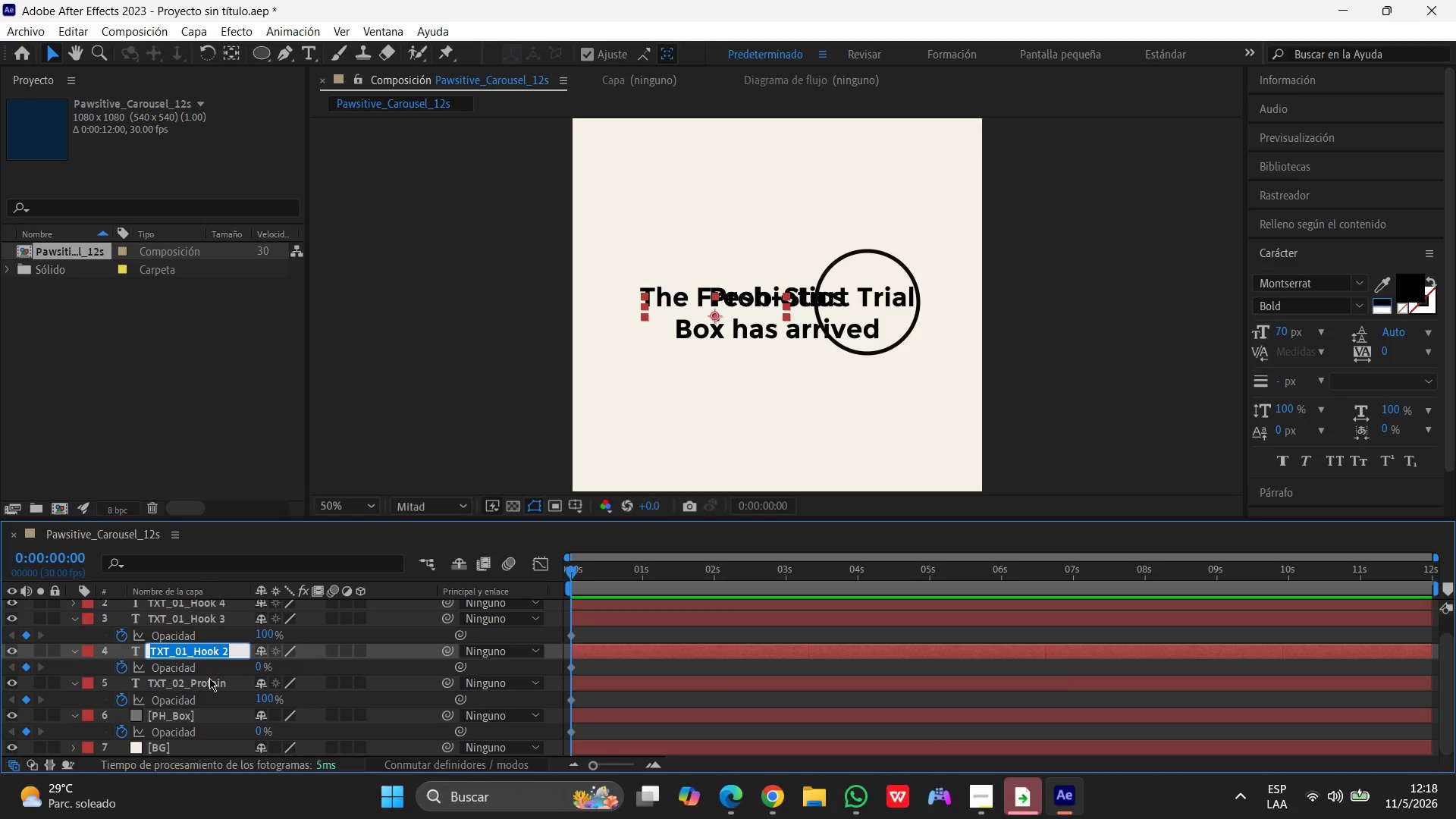 
left_click([209, 679])
 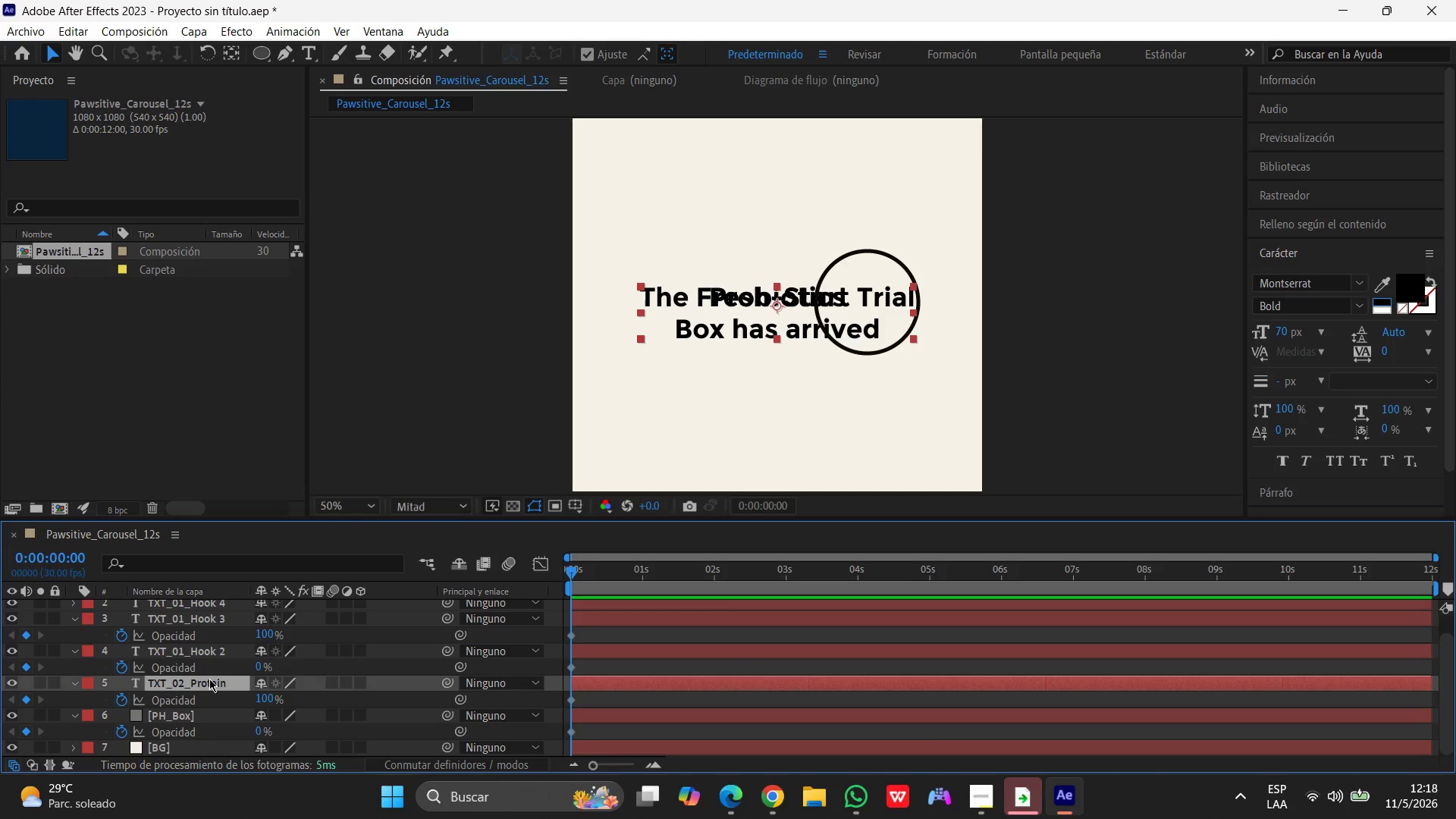 
key(Control+ControlLeft)
 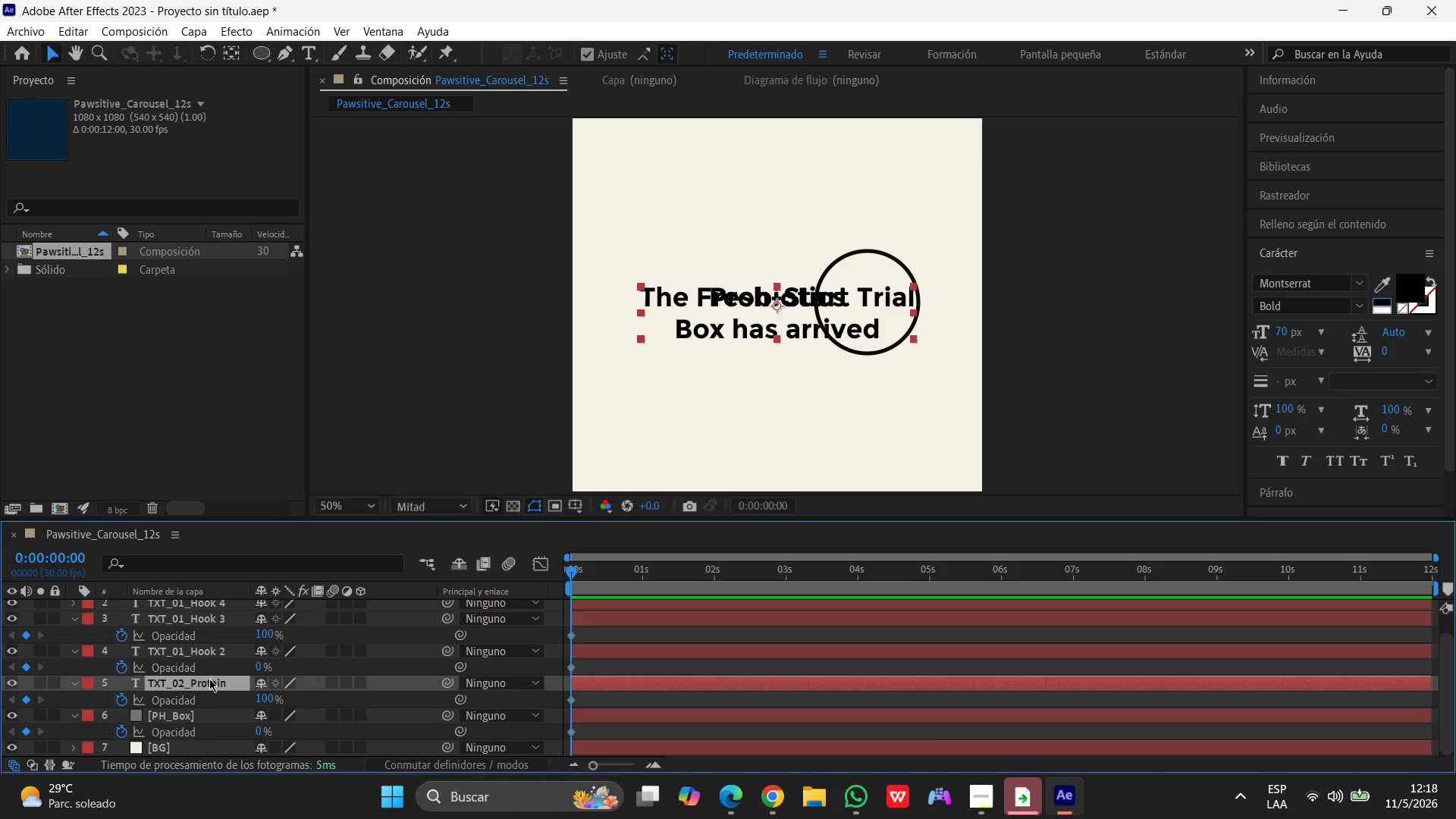 
key(Enter)
 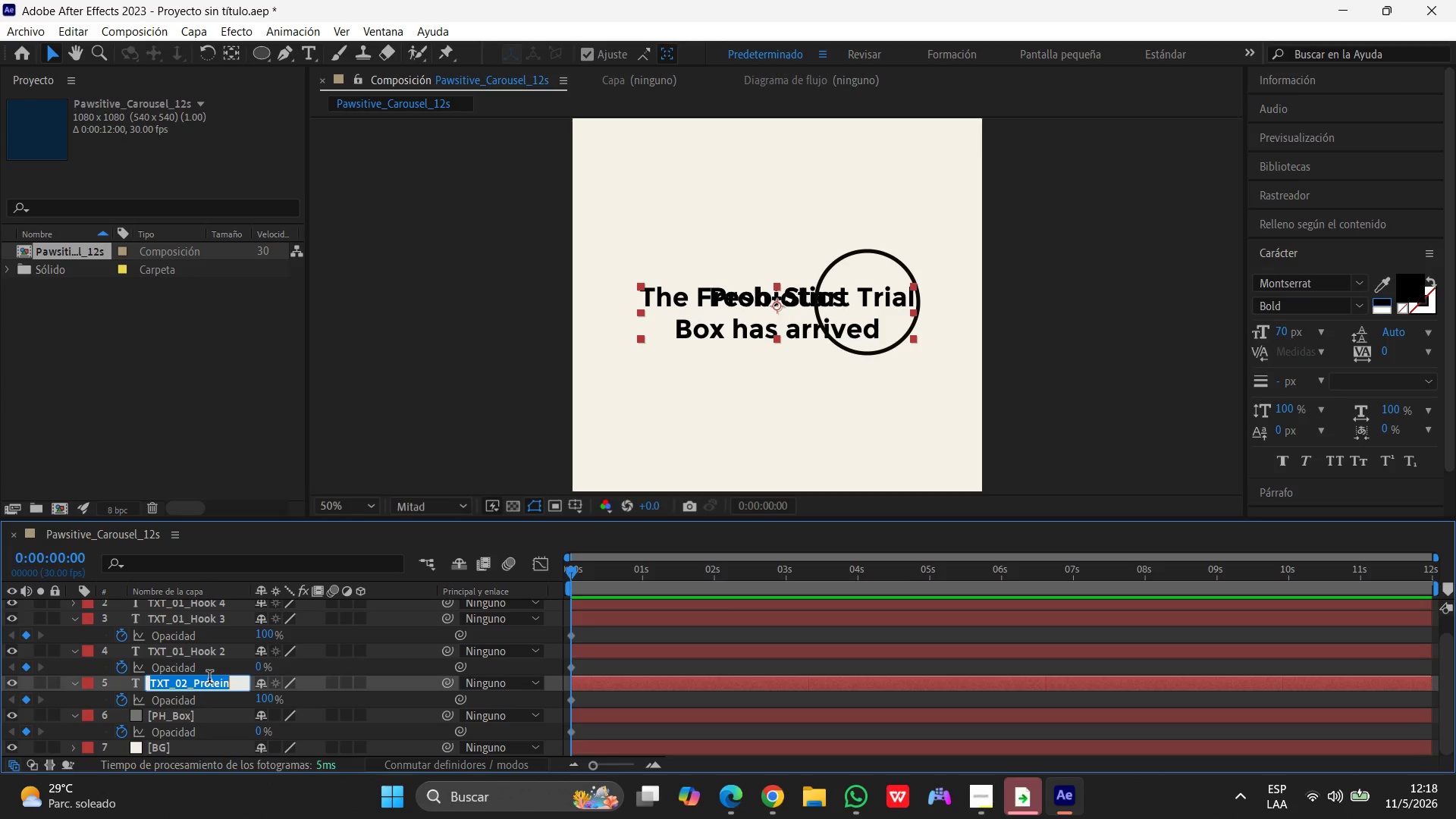 
key(Control+V)
 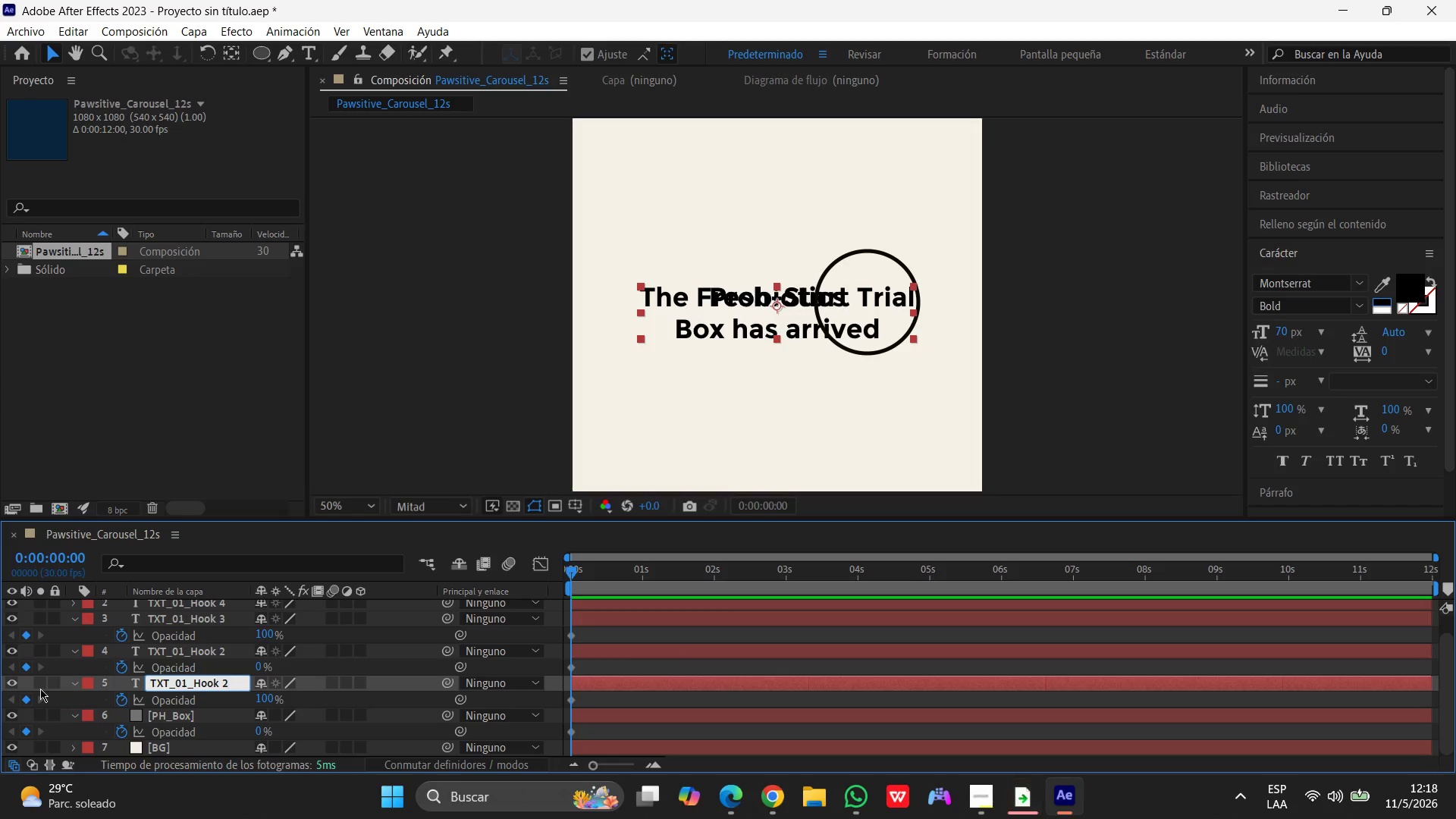 
left_click([8, 683])
 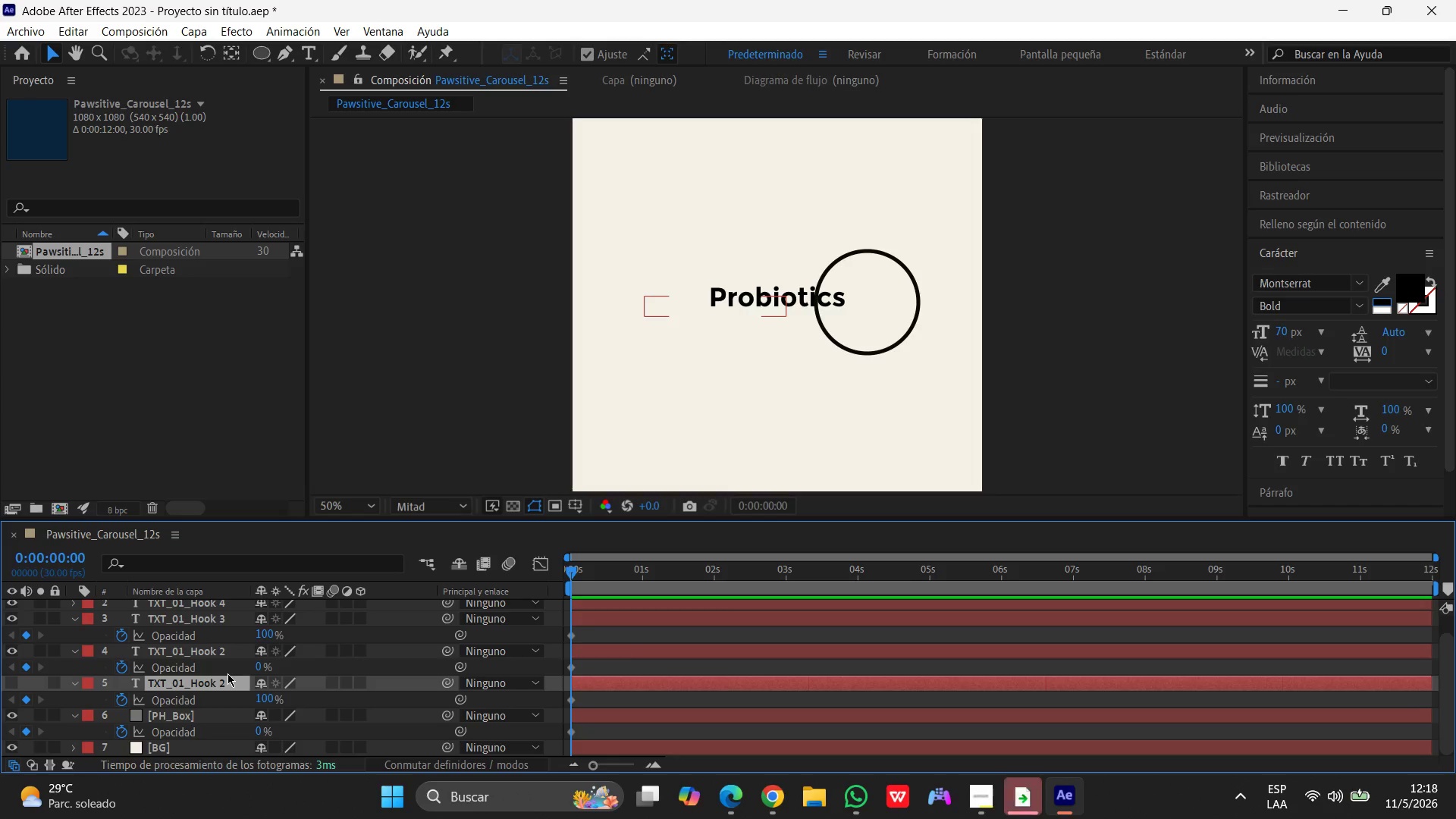 
left_click([189, 653])
 